 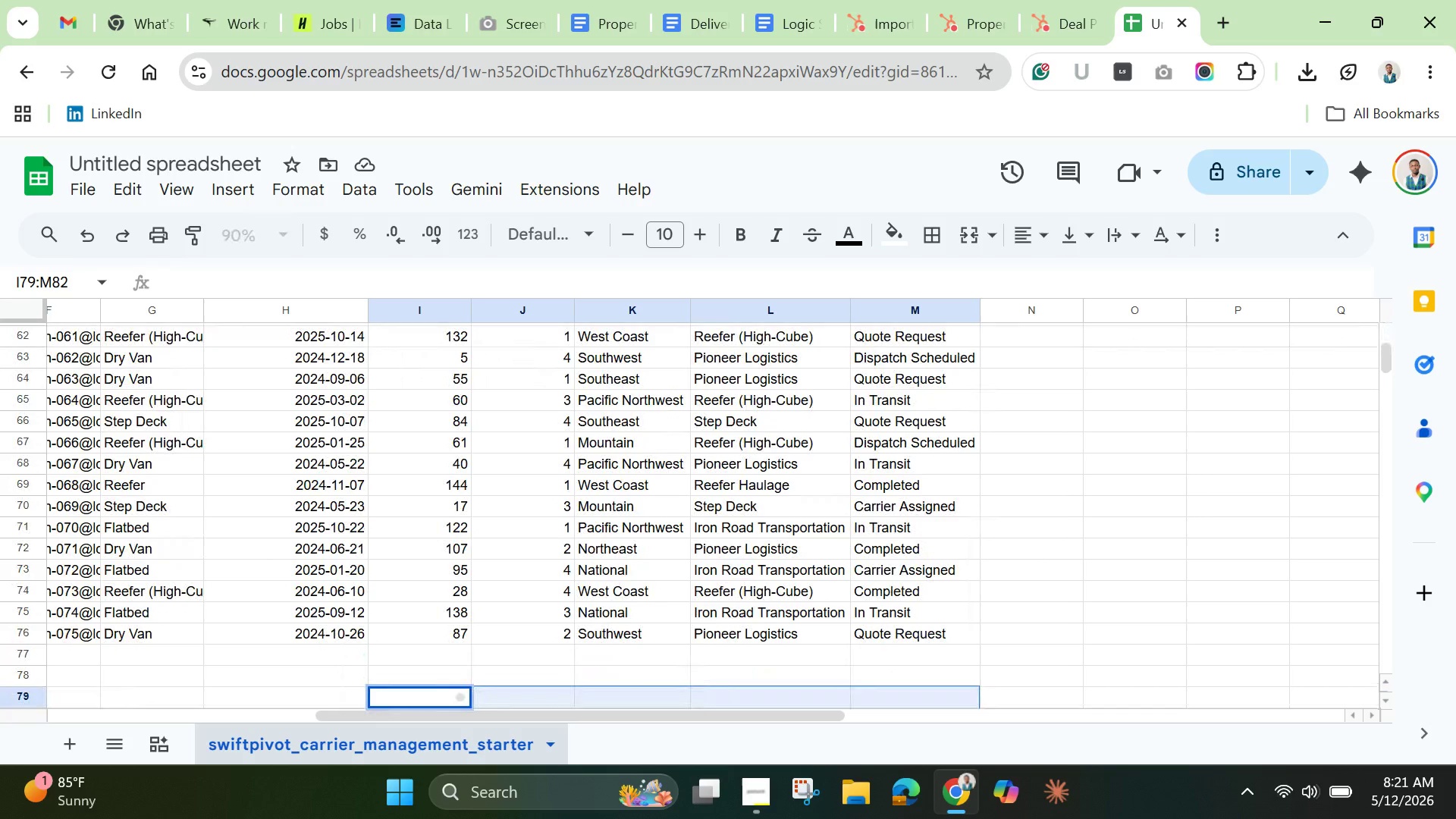 
scroll: coordinate [716, 474], scroll_direction: up, amount: 27.0
 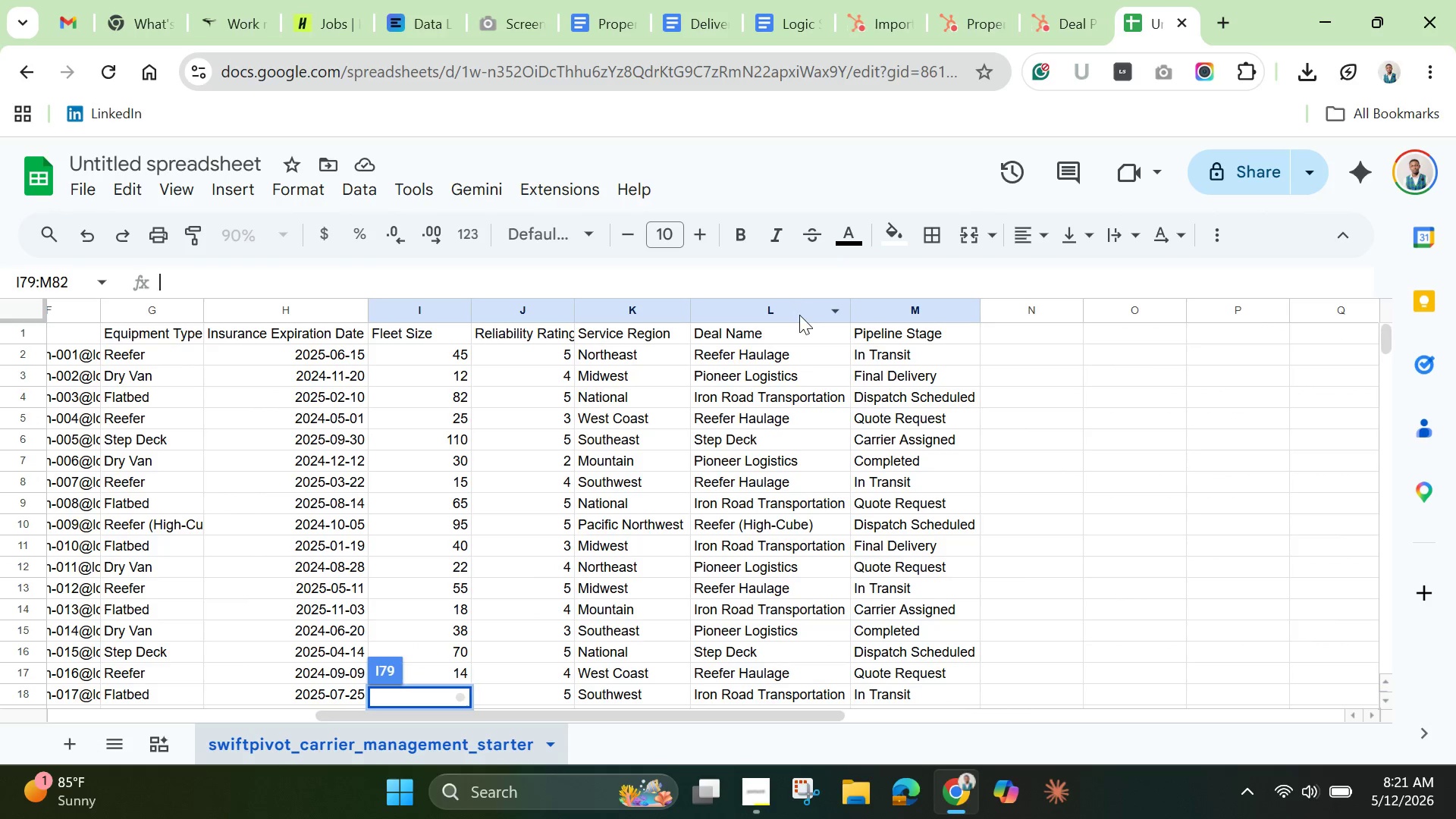 
left_click([799, 313])
 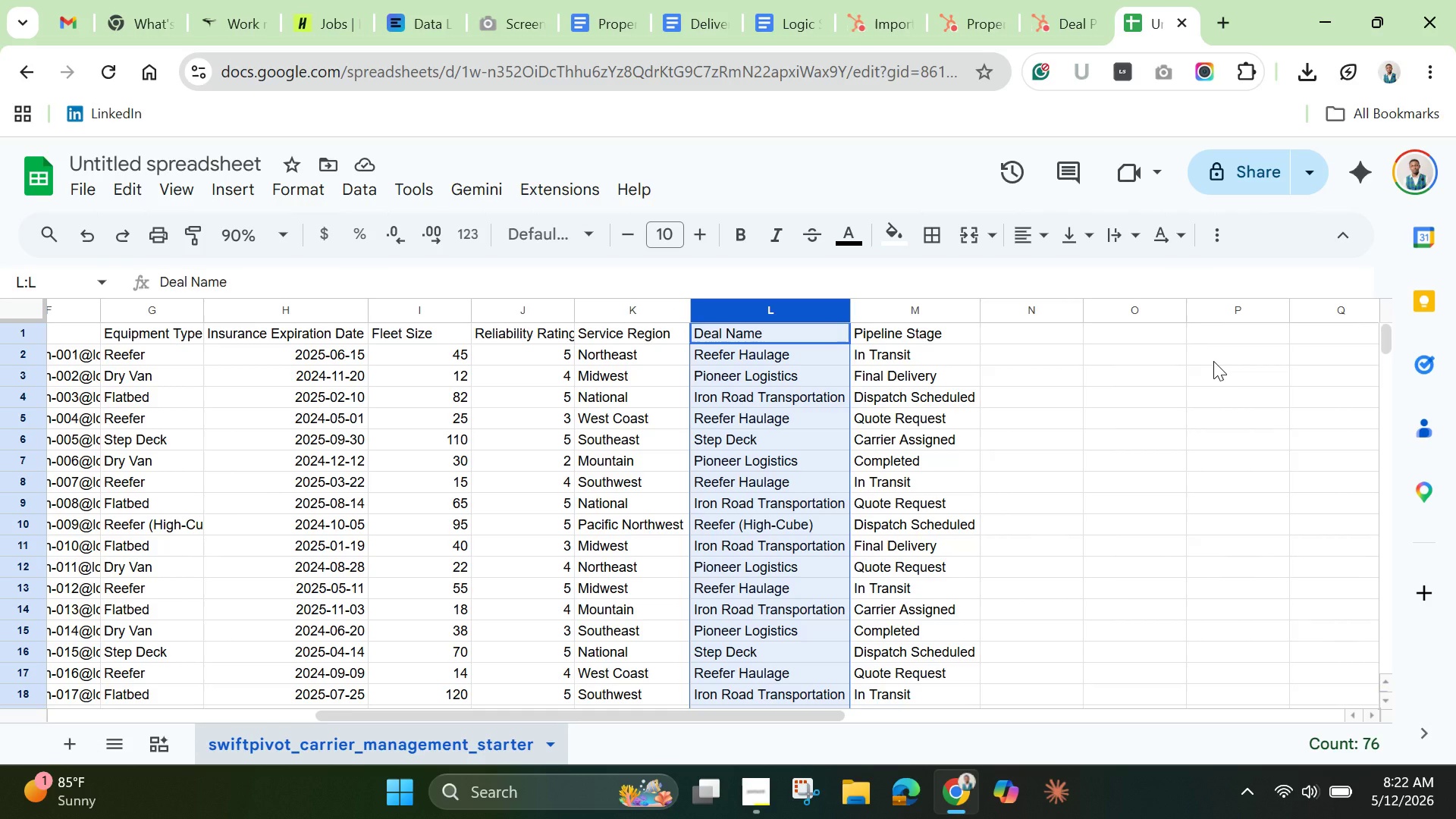 
wait(24.48)
 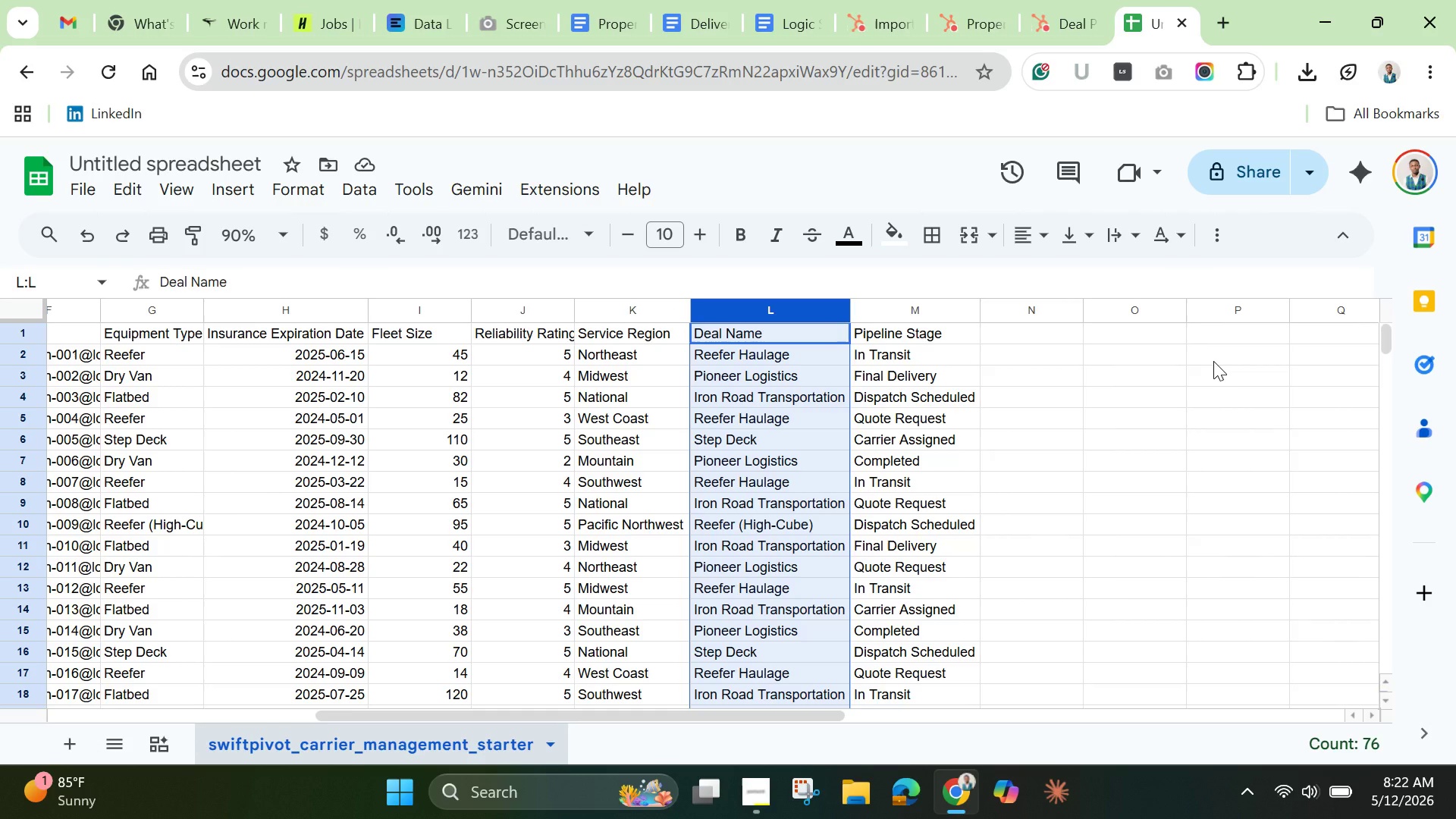 
left_click([1368, 172])
 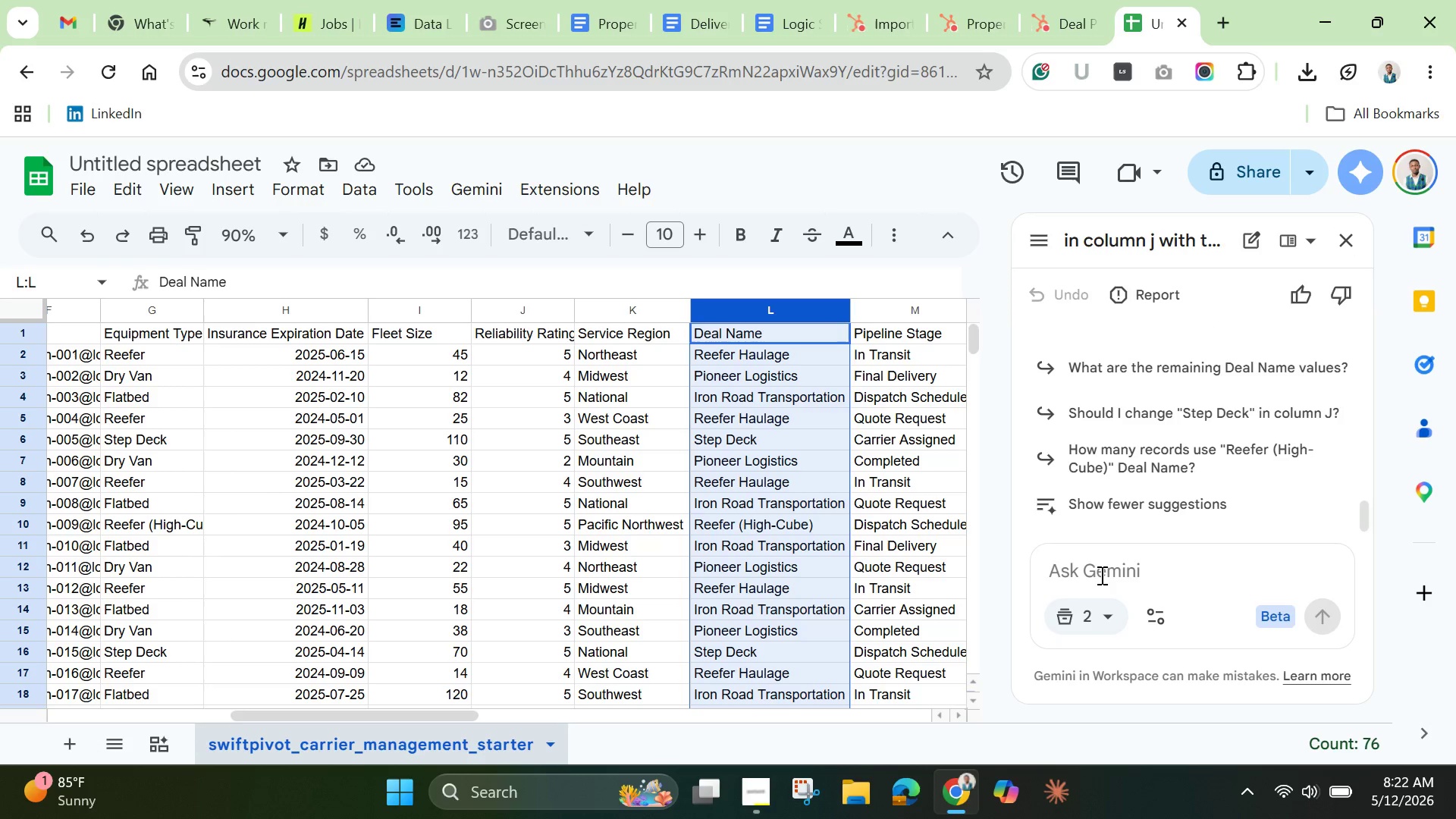 
left_click([1100, 574])
 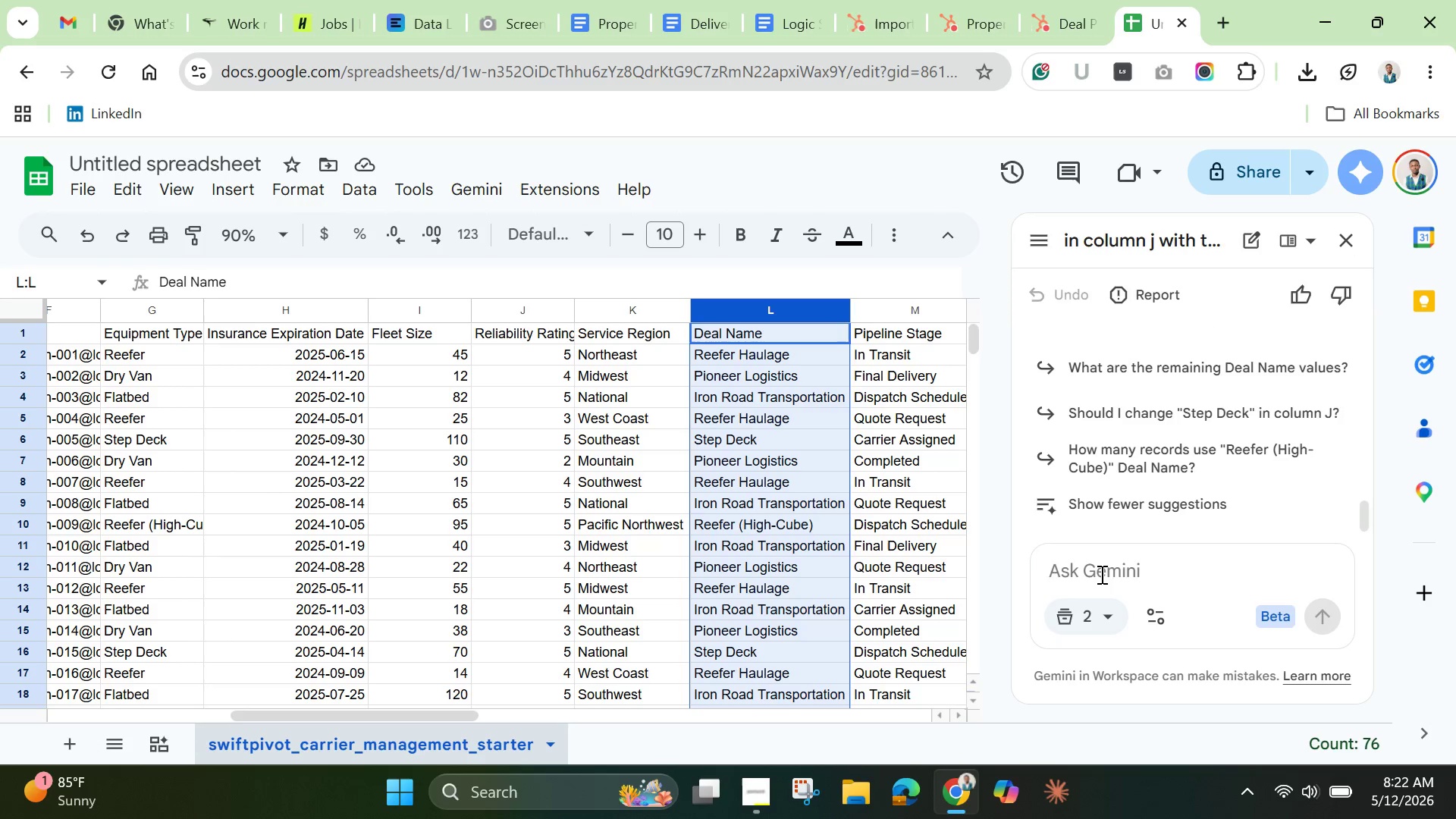 
type(the highlighted colum has same names, )
 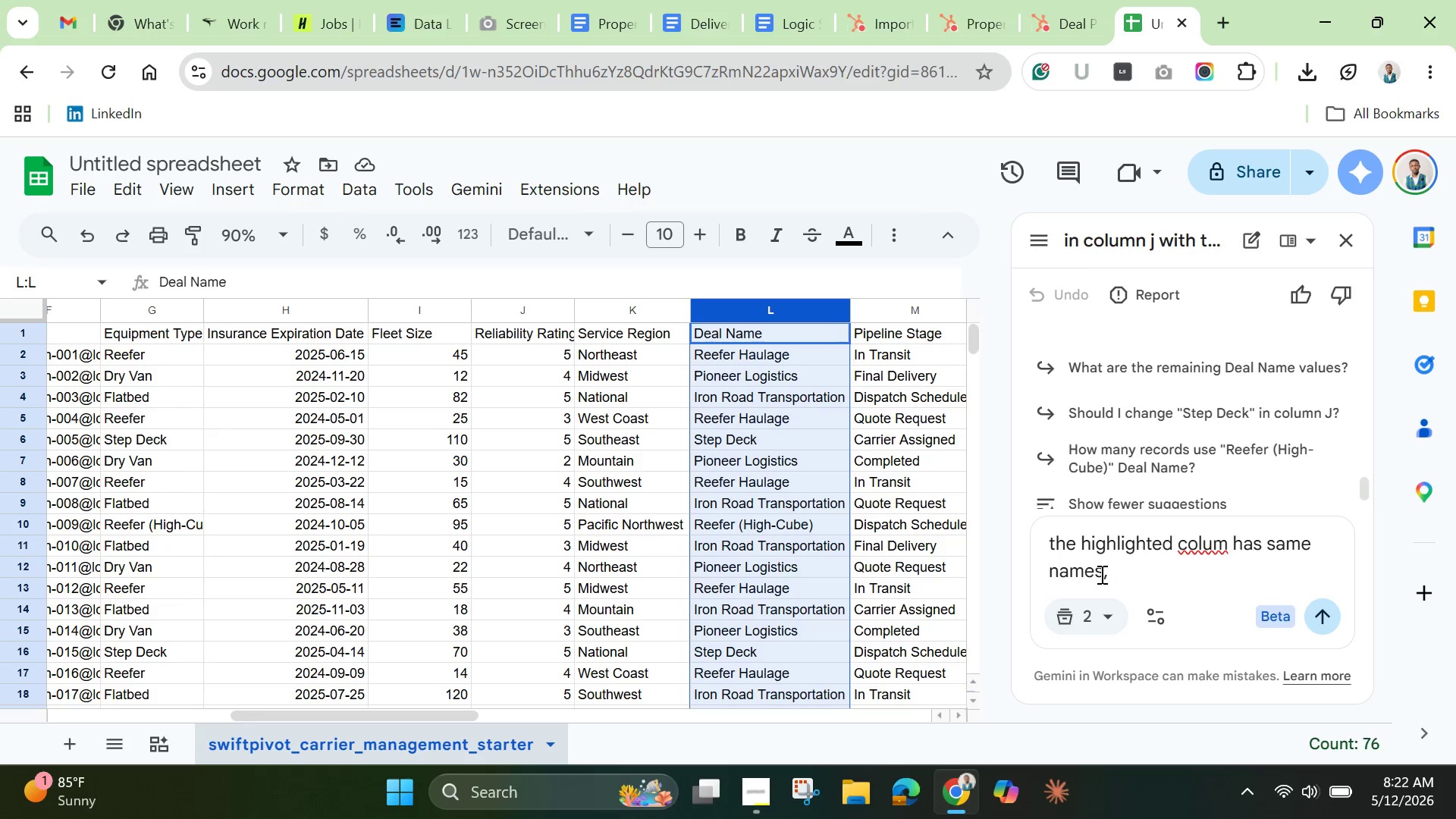 
type(add a unique identifier "001)
 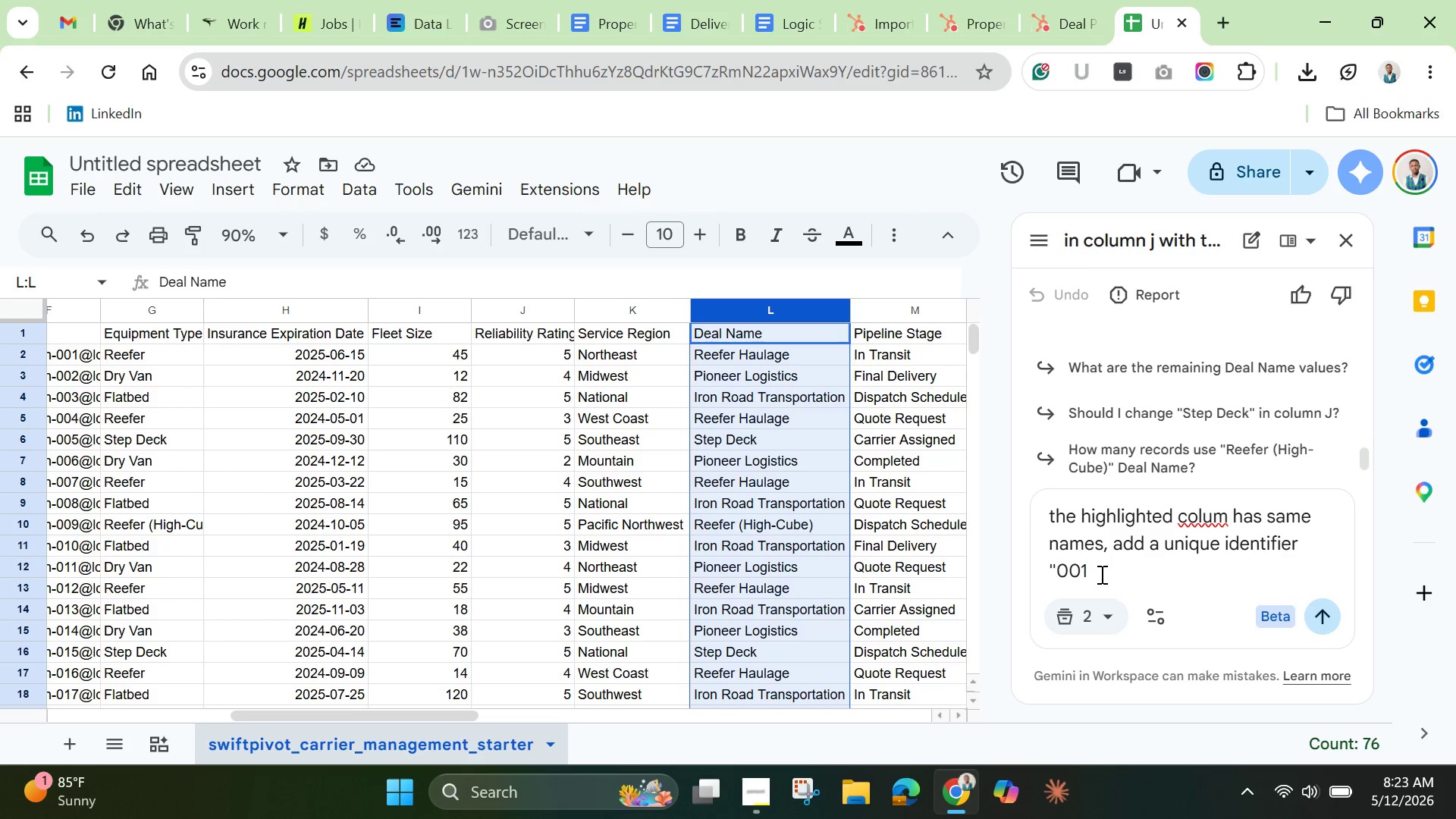 
hold_key(key=ShiftLeft, duration=1.5)
 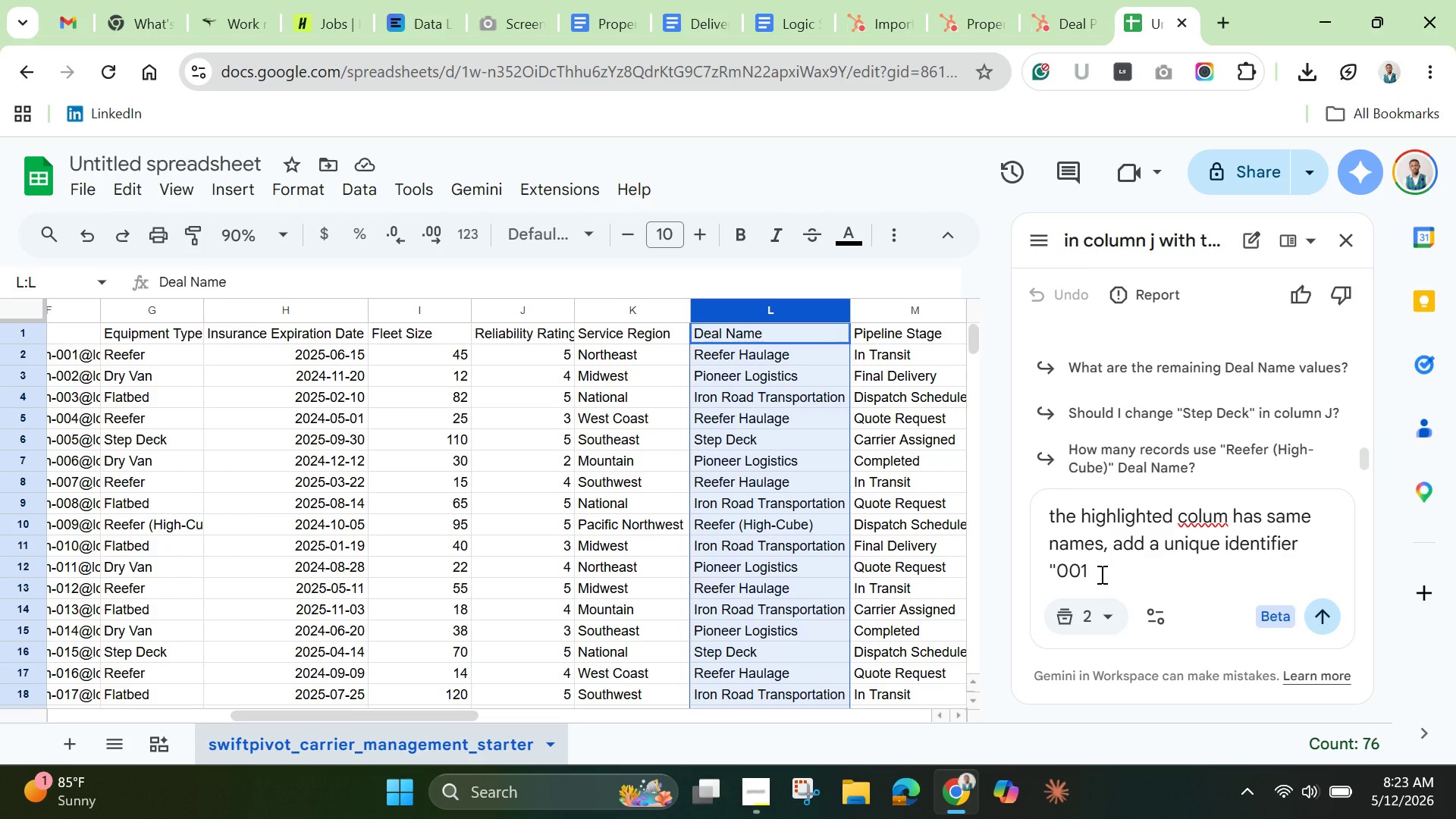 
hold_key(key=ShiftLeft, duration=1.53)
 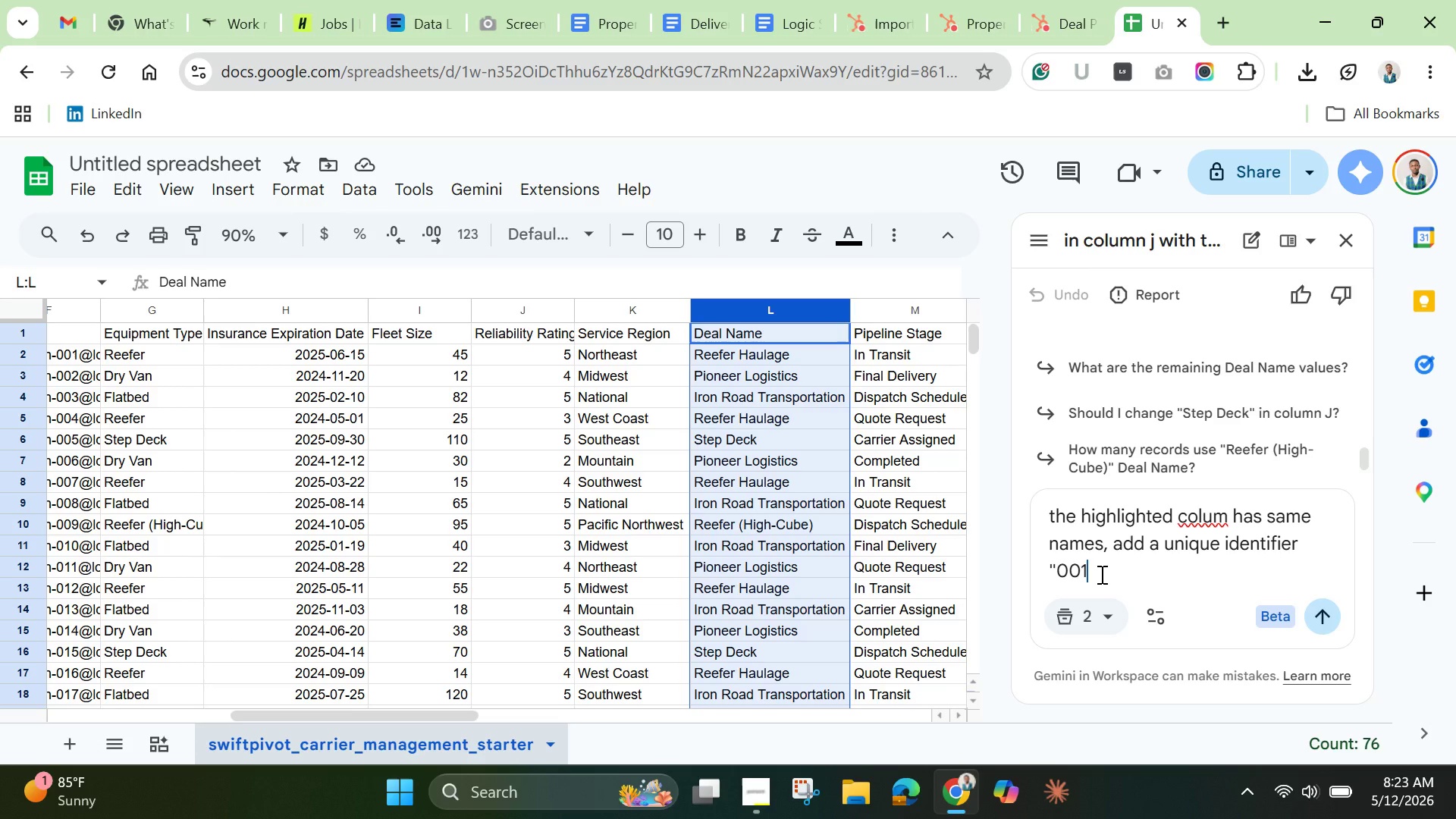 
key(Shift+BracketLeft)
 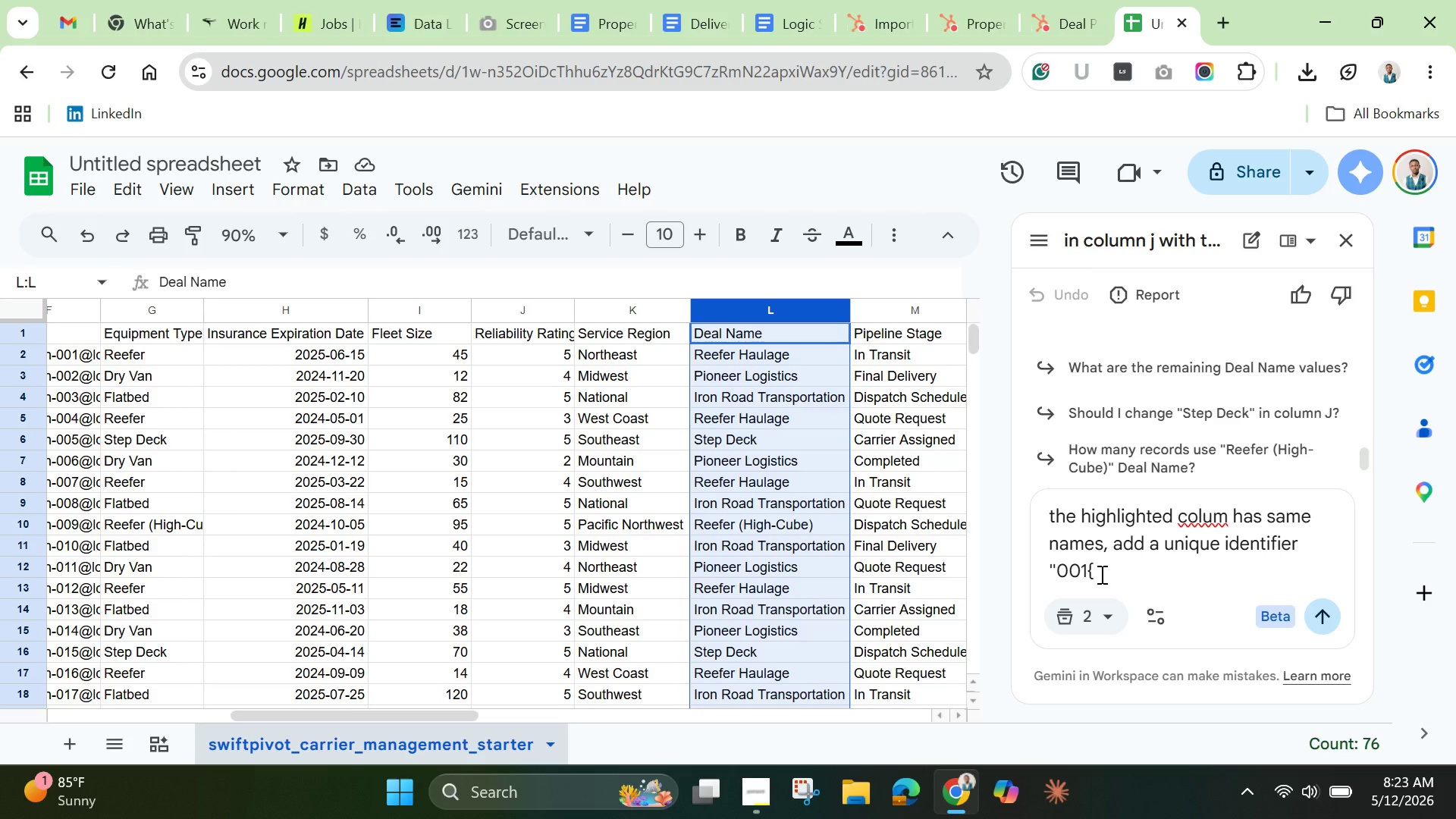 
key(Shift+ShiftLeft)
 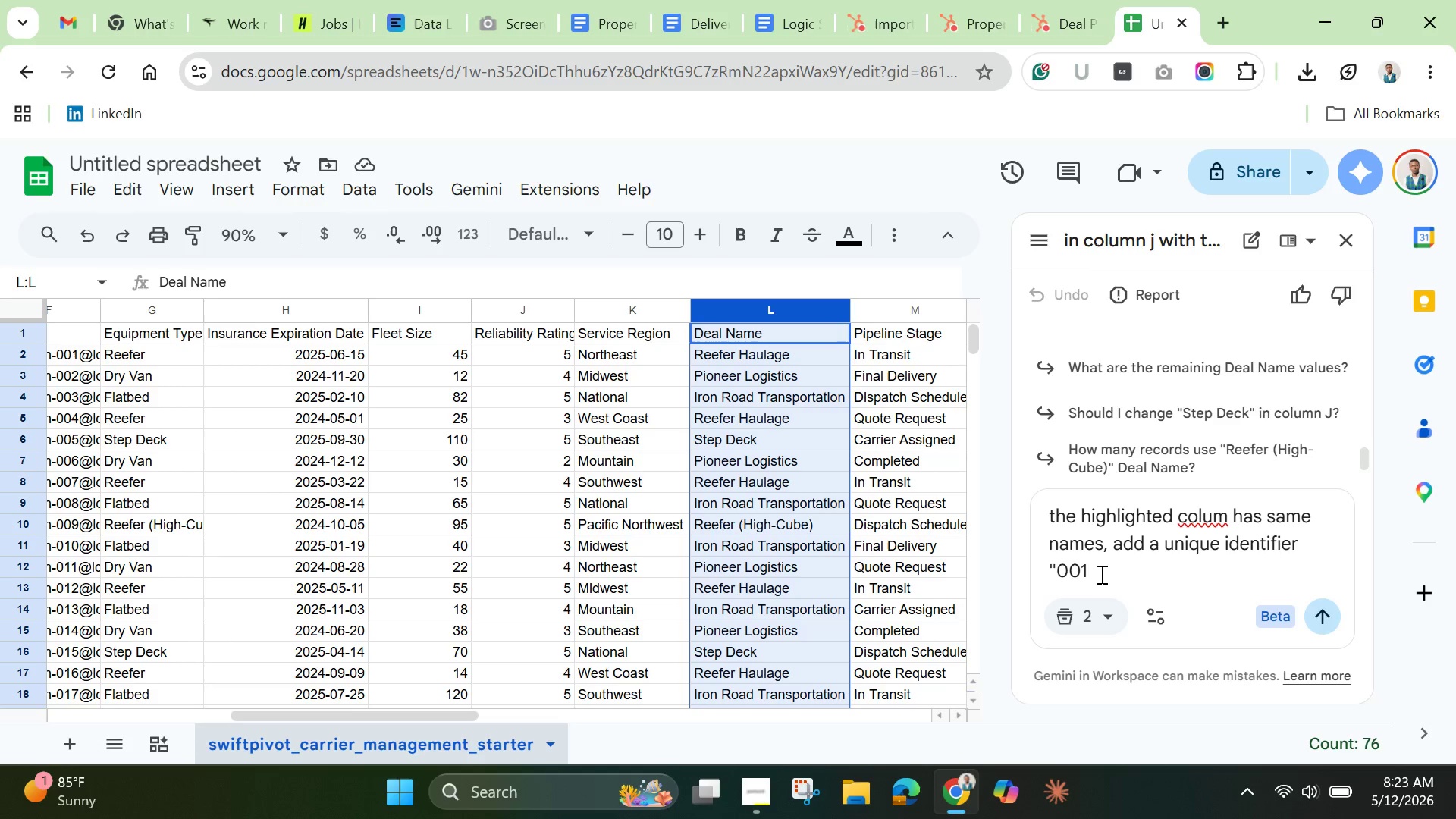 
key(Backspace)
 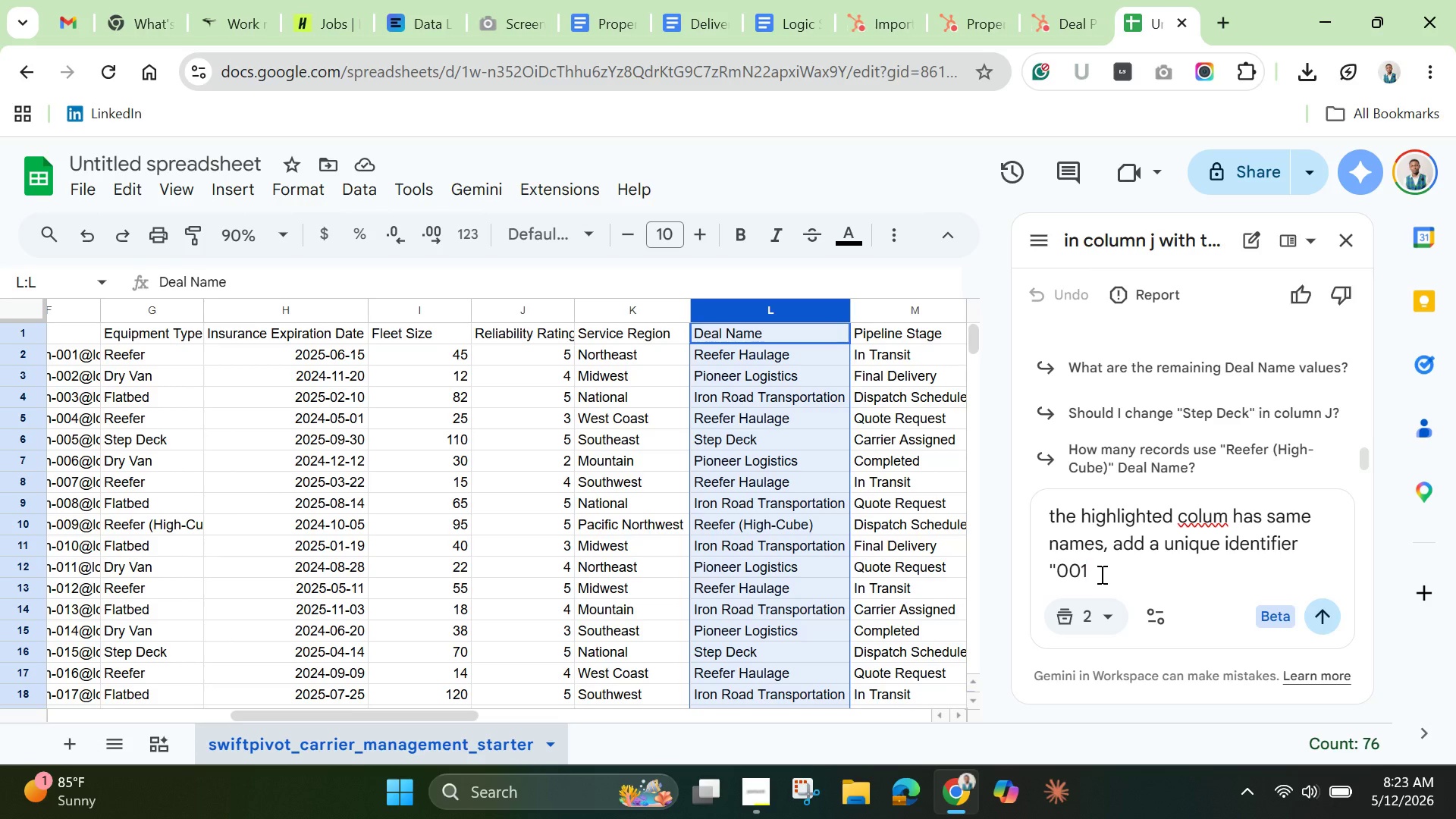 
key(Shift+Quote)
 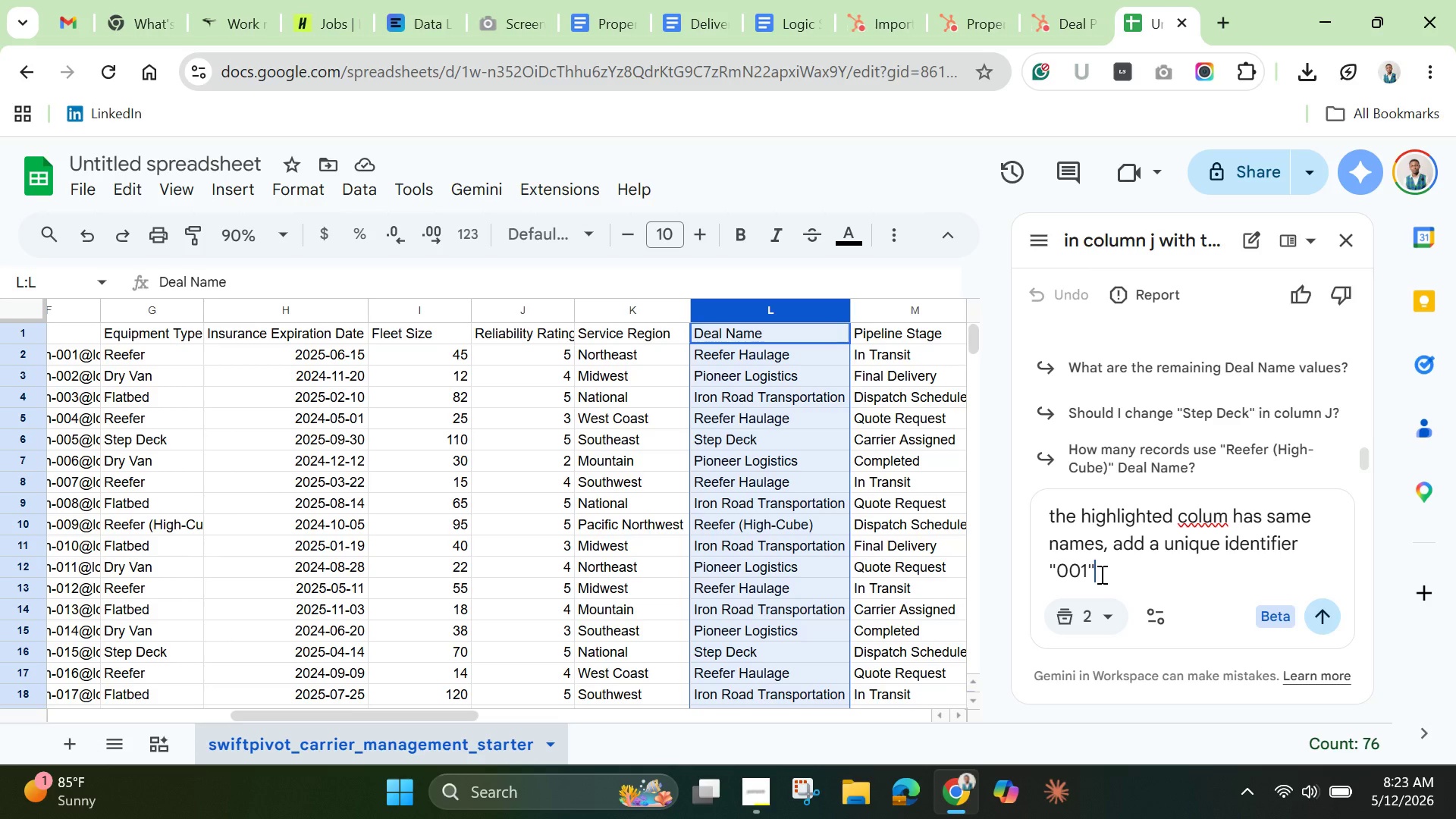 
key(Space)
 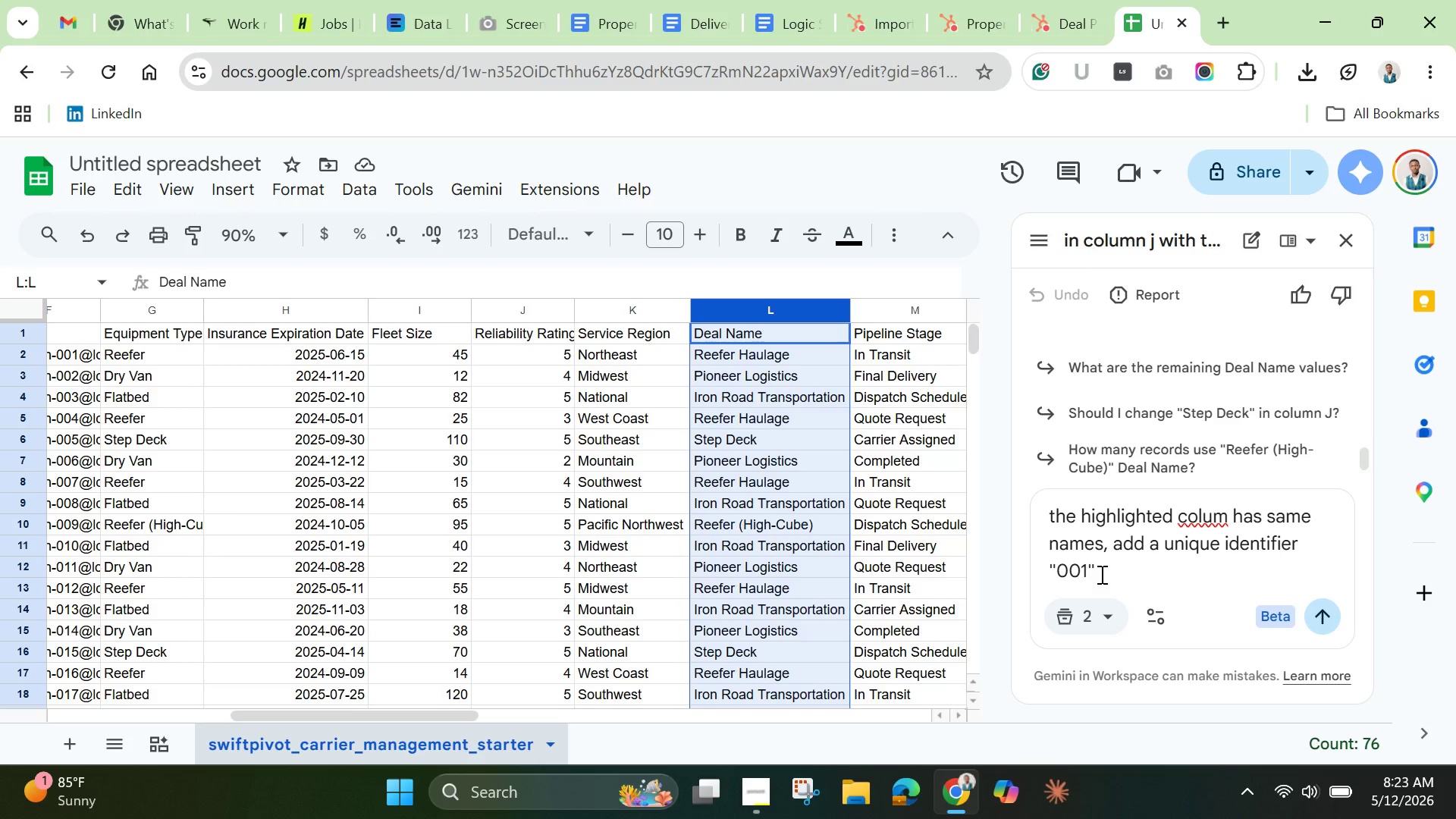 
wait(5.44)
 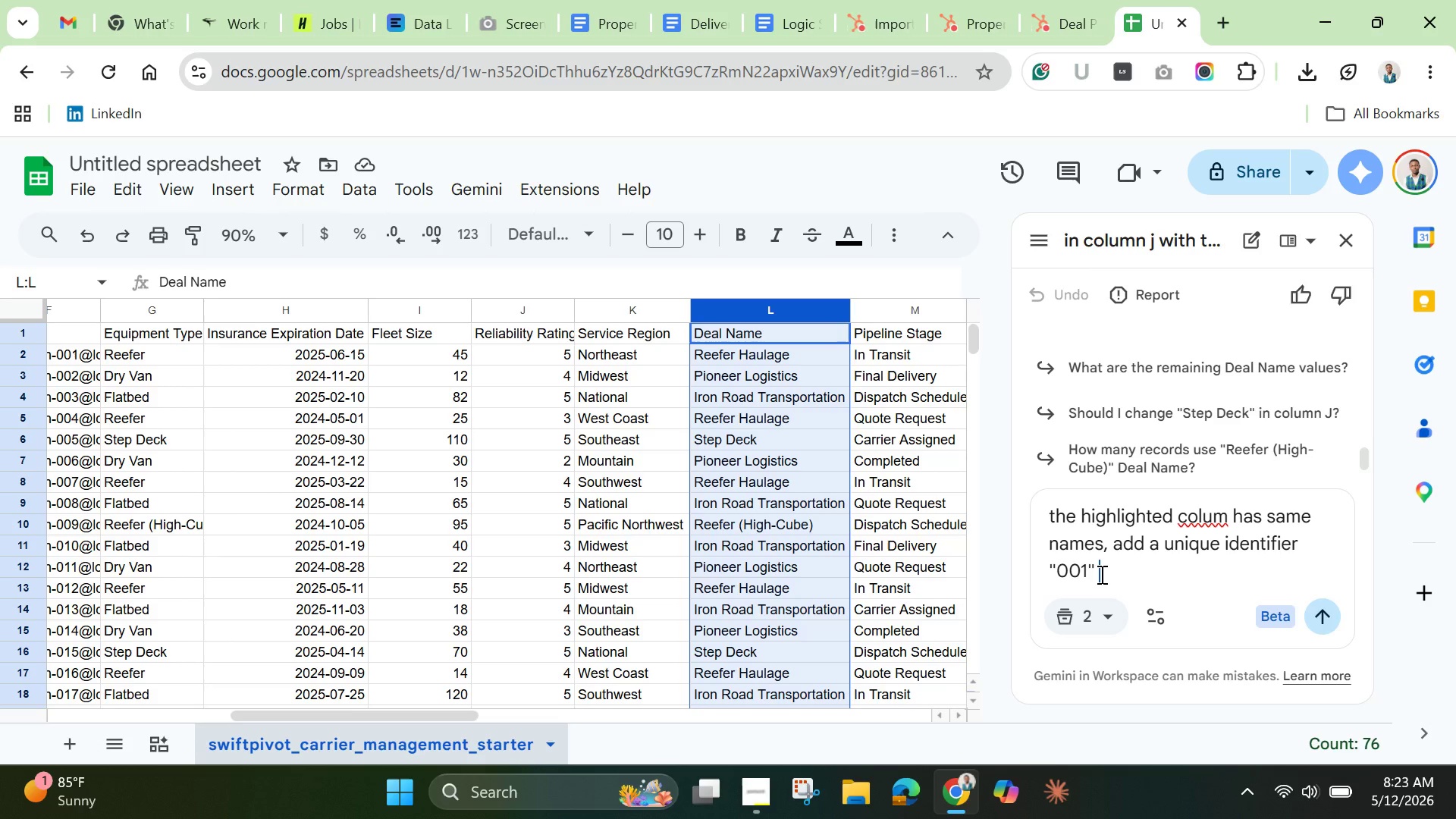 
type(and "))
key(Backspace)
type(002" and so that is if there are two or more )
 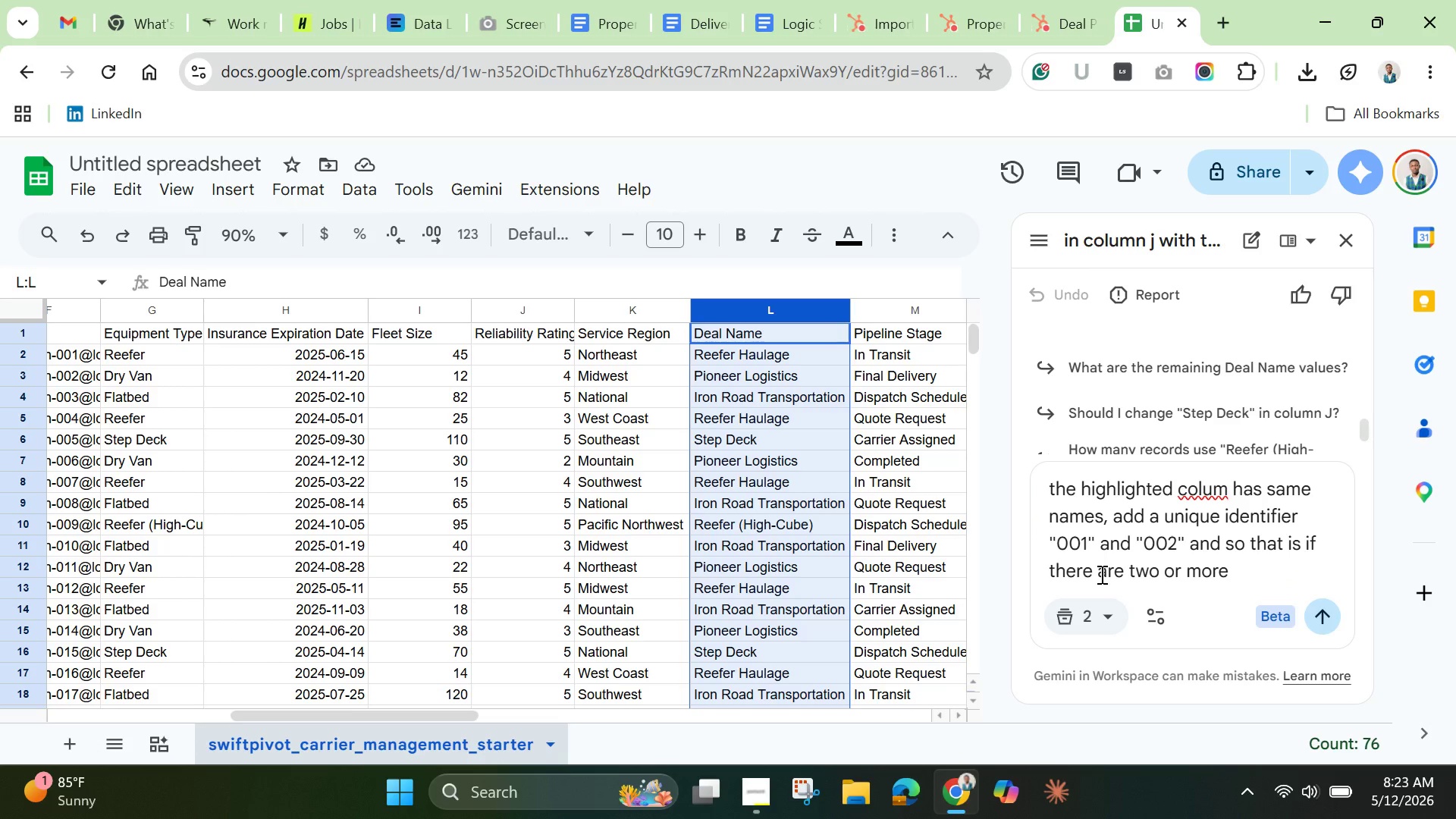 
type("RE)
key(Backspace)
type(eefer Haulage" each will have a fdi)
key(Backspace)
key(Backspace)
type(iferent unique identifier et)
key(Backspace)
key(Backspace)
type(and so awill other names)
key(Backspace)
key(Backspace)
key(Backspace)
key(Backspace)
key(Backspace)
type(deal names)
 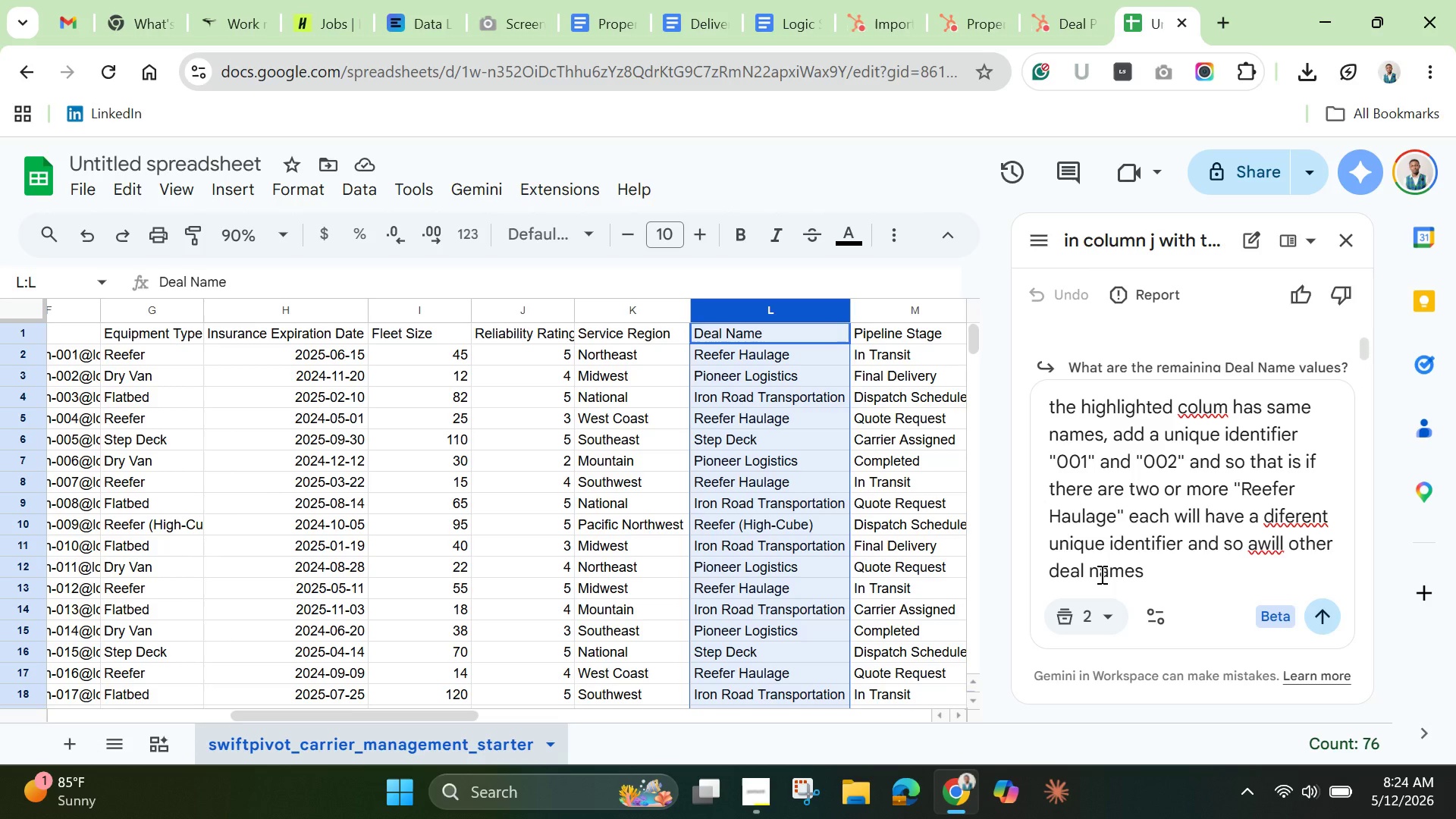 
key(Enter)
 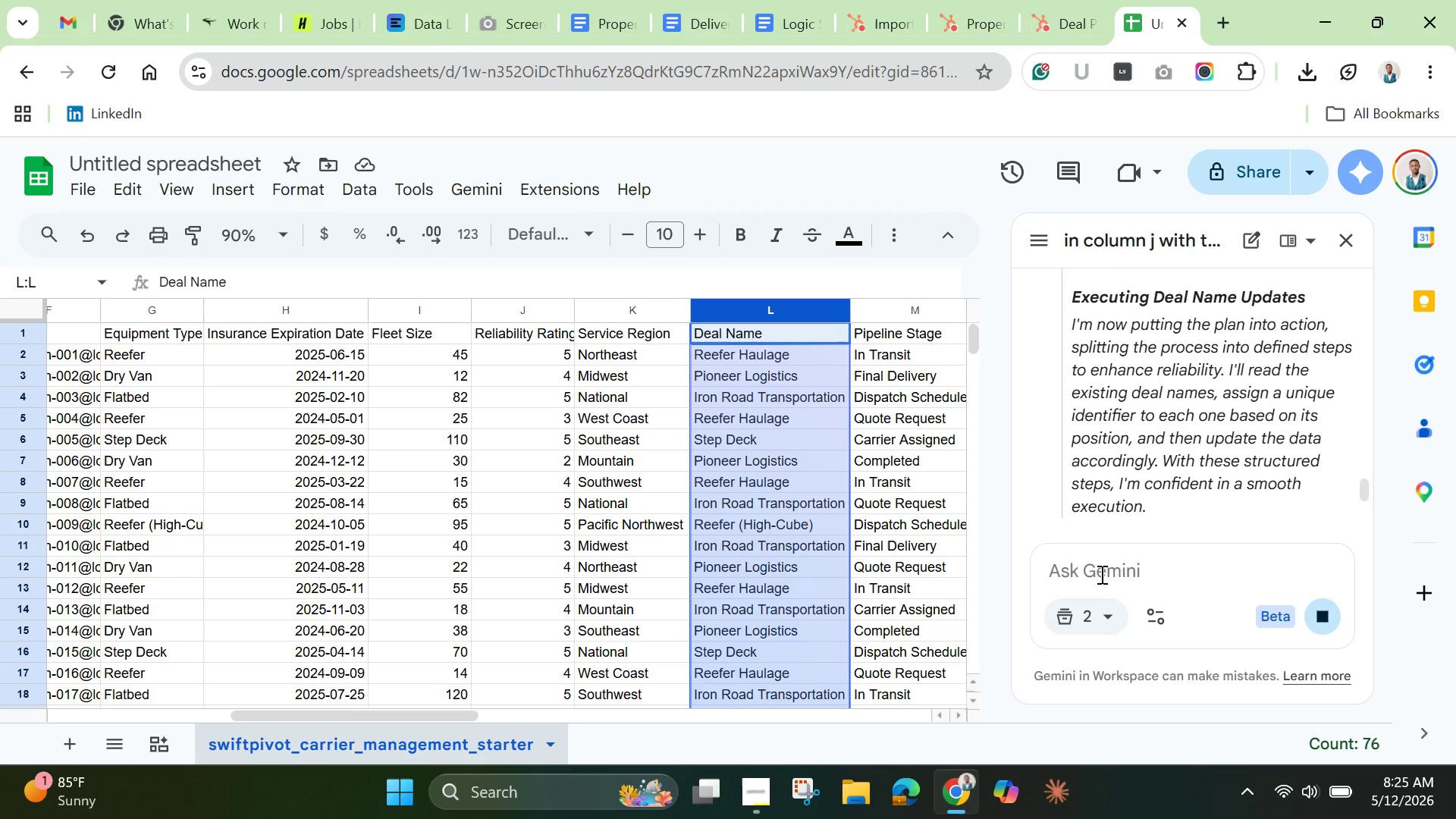 
wait(47.02)
 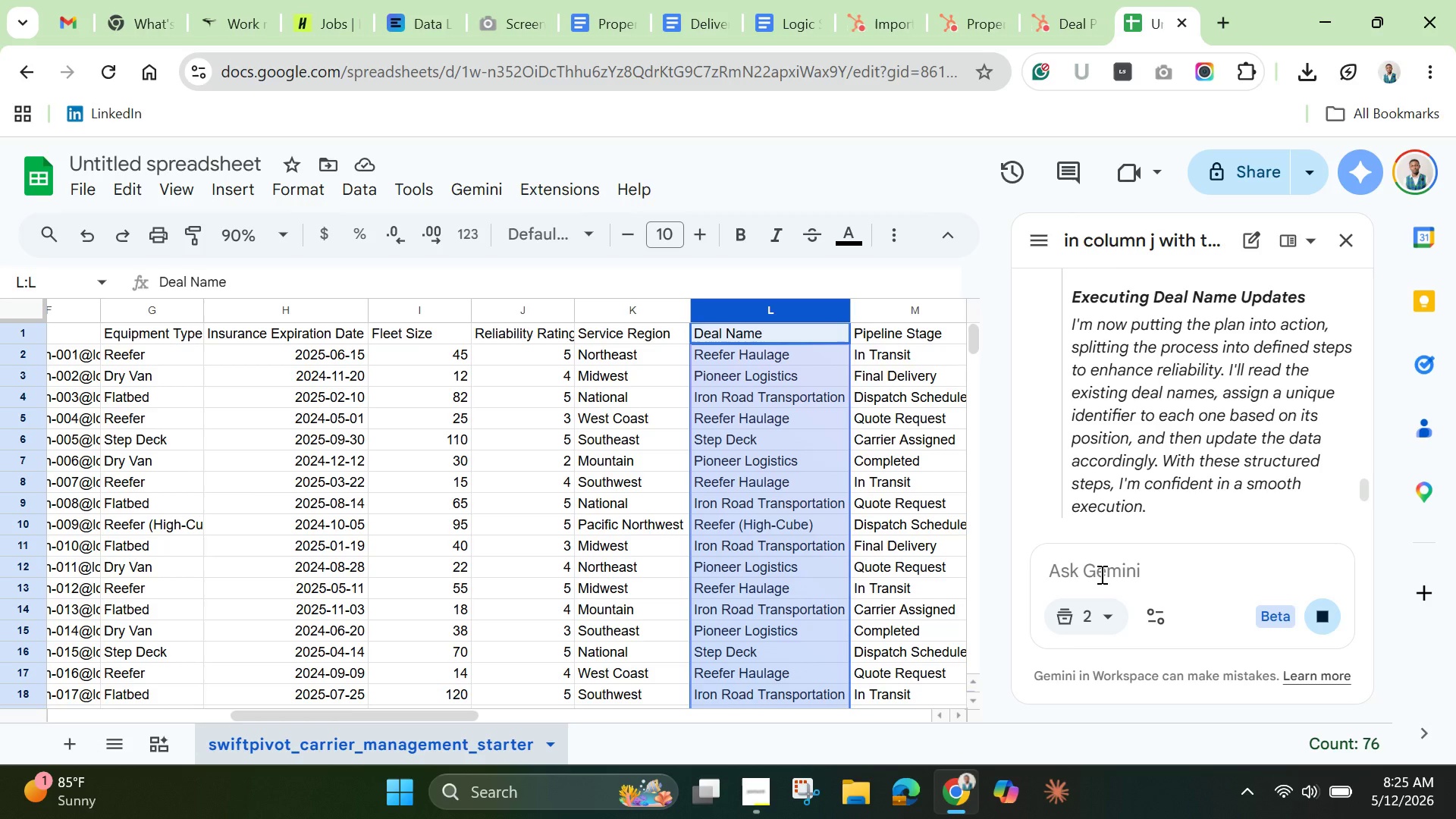 
scroll: coordinate [1107, 413], scroll_direction: down, amount: 12.0
 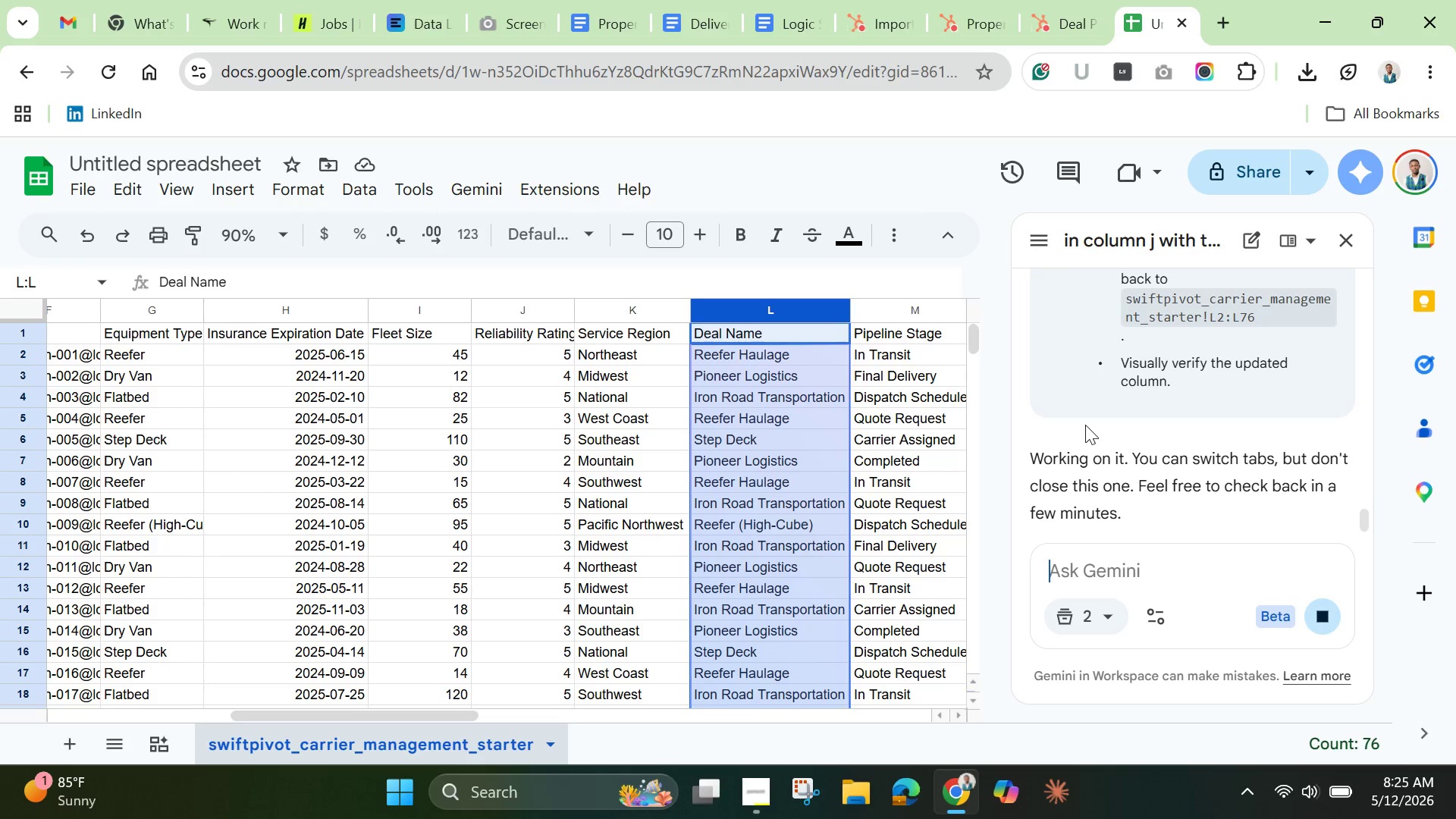 
wait(23.91)
 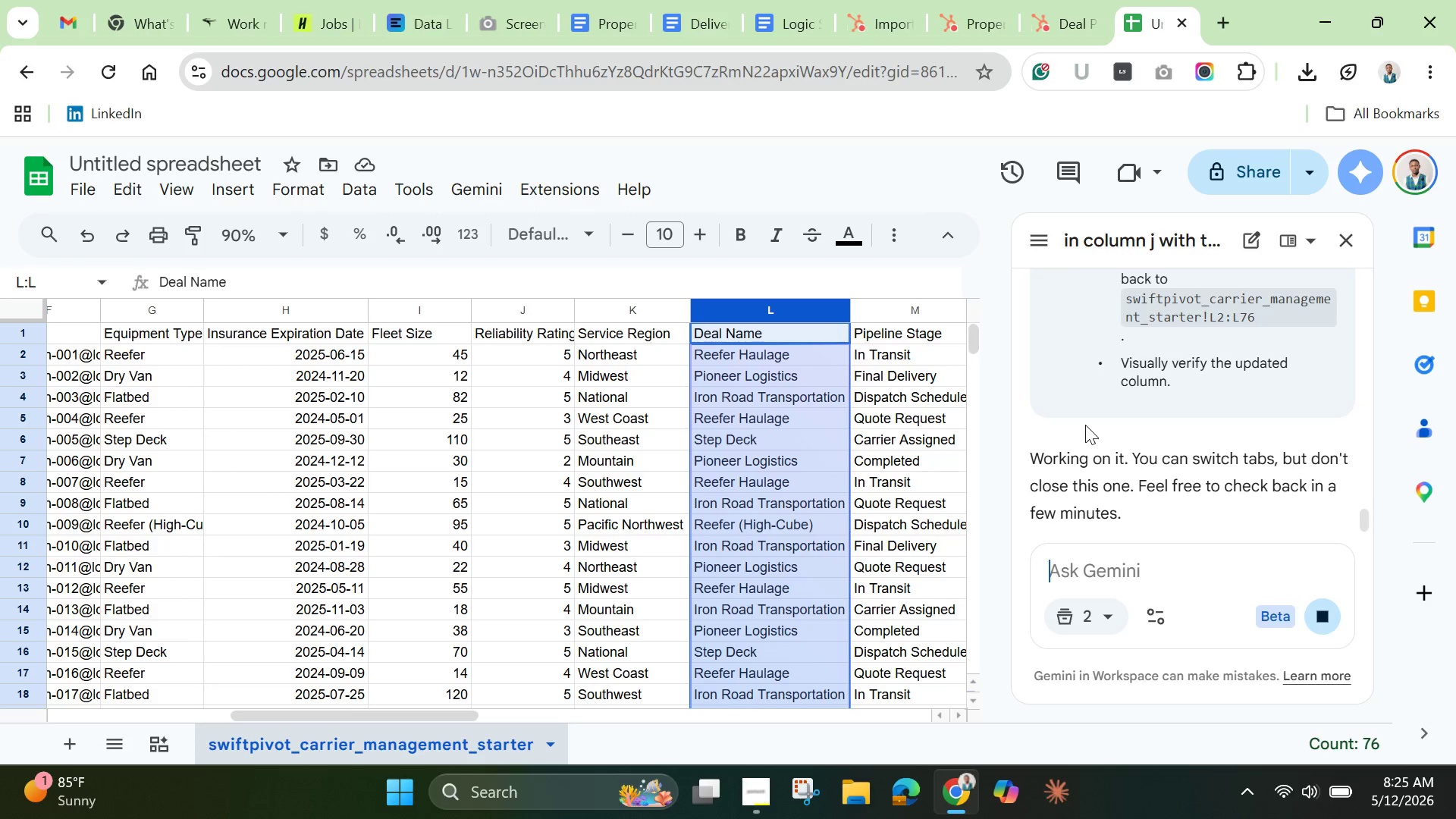 
scroll: coordinate [1108, 395], scroll_direction: down, amount: 2.0
 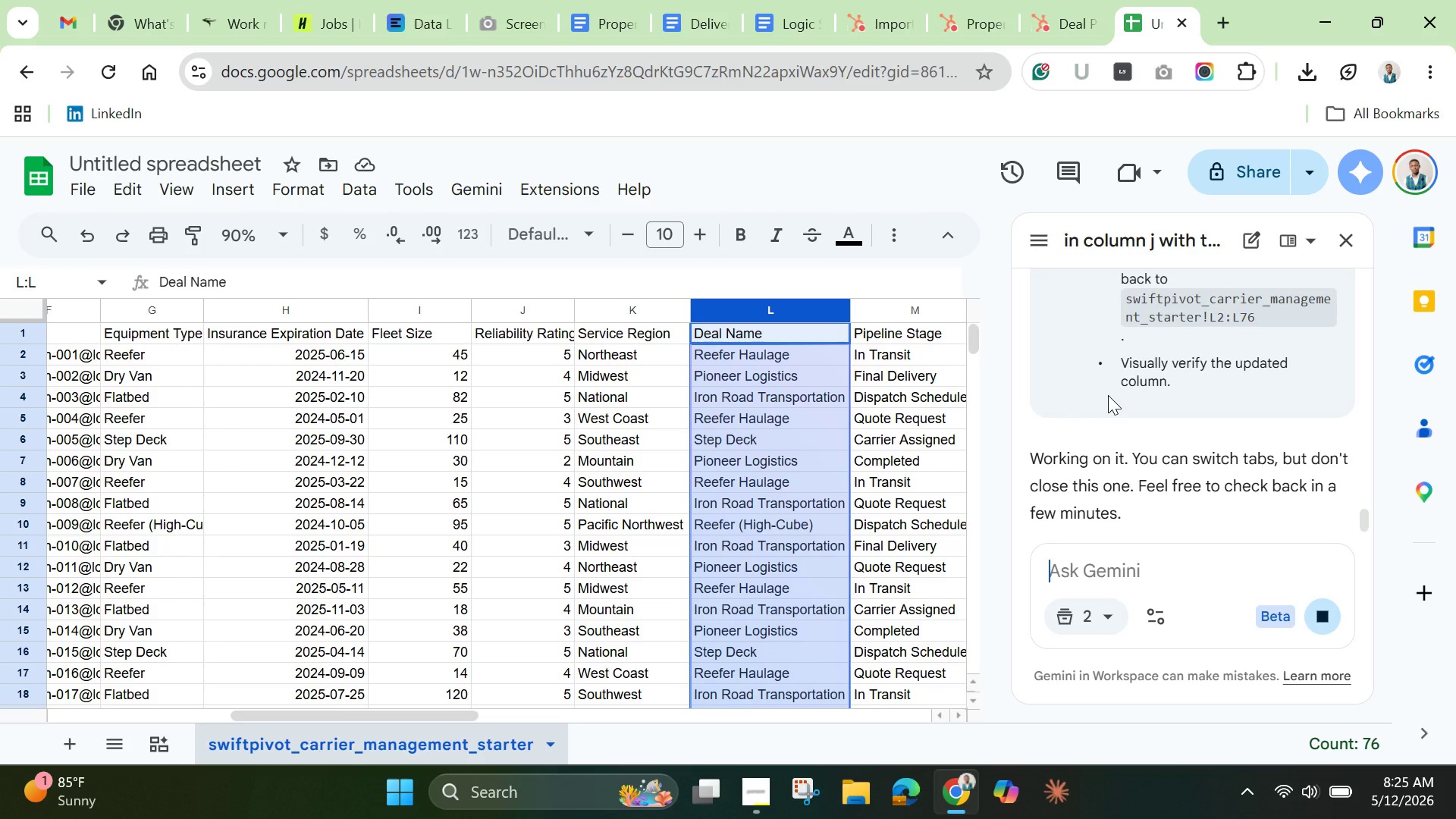 
wait(10.15)
 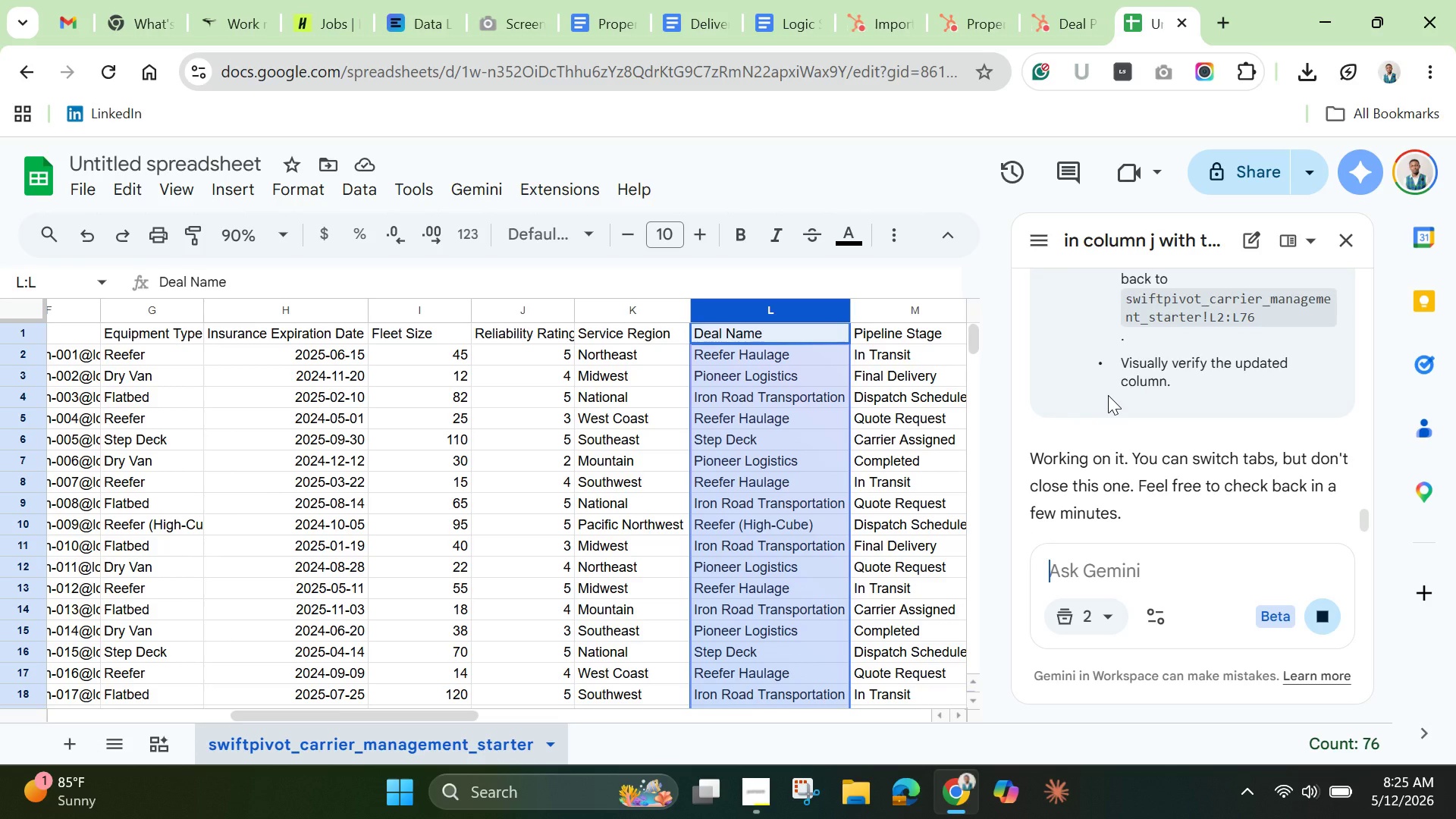 
scroll: coordinate [1091, 428], scroll_direction: down, amount: 2.0
 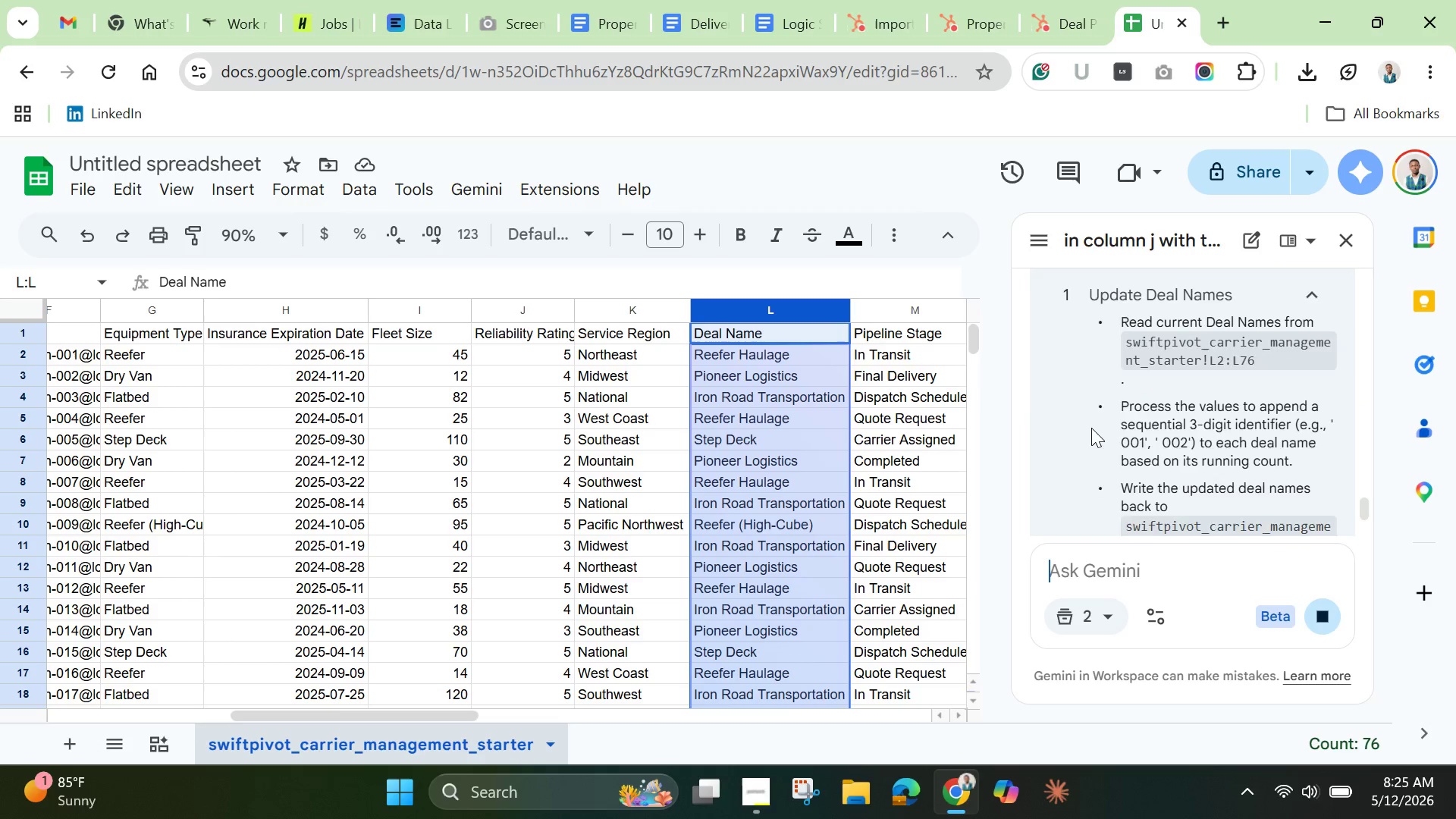 
scroll: coordinate [1091, 428], scroll_direction: up, amount: 3.0
 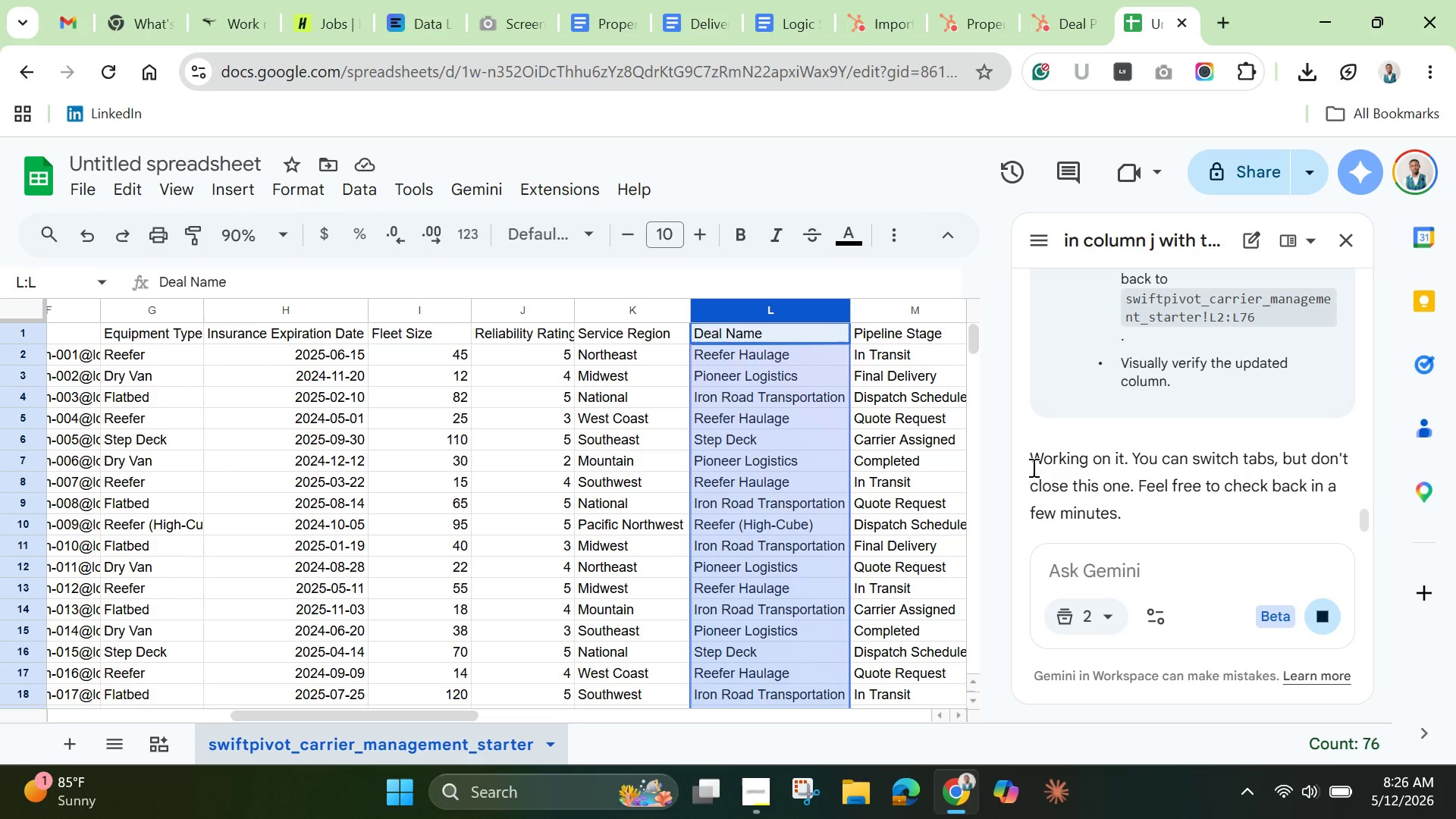 
wait(47.97)
 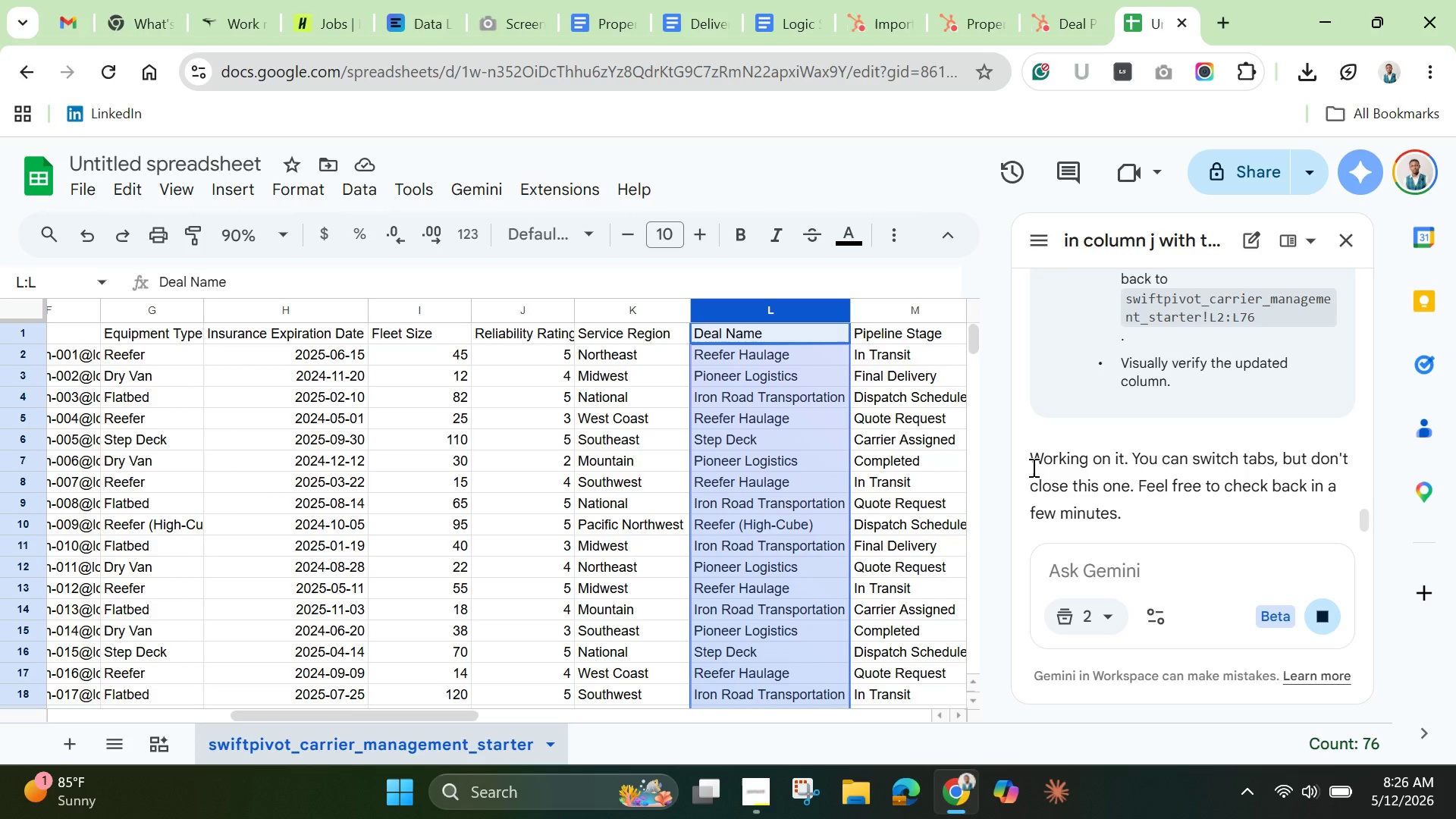 
scroll: coordinate [1153, 442], scroll_direction: up, amount: 9.0
 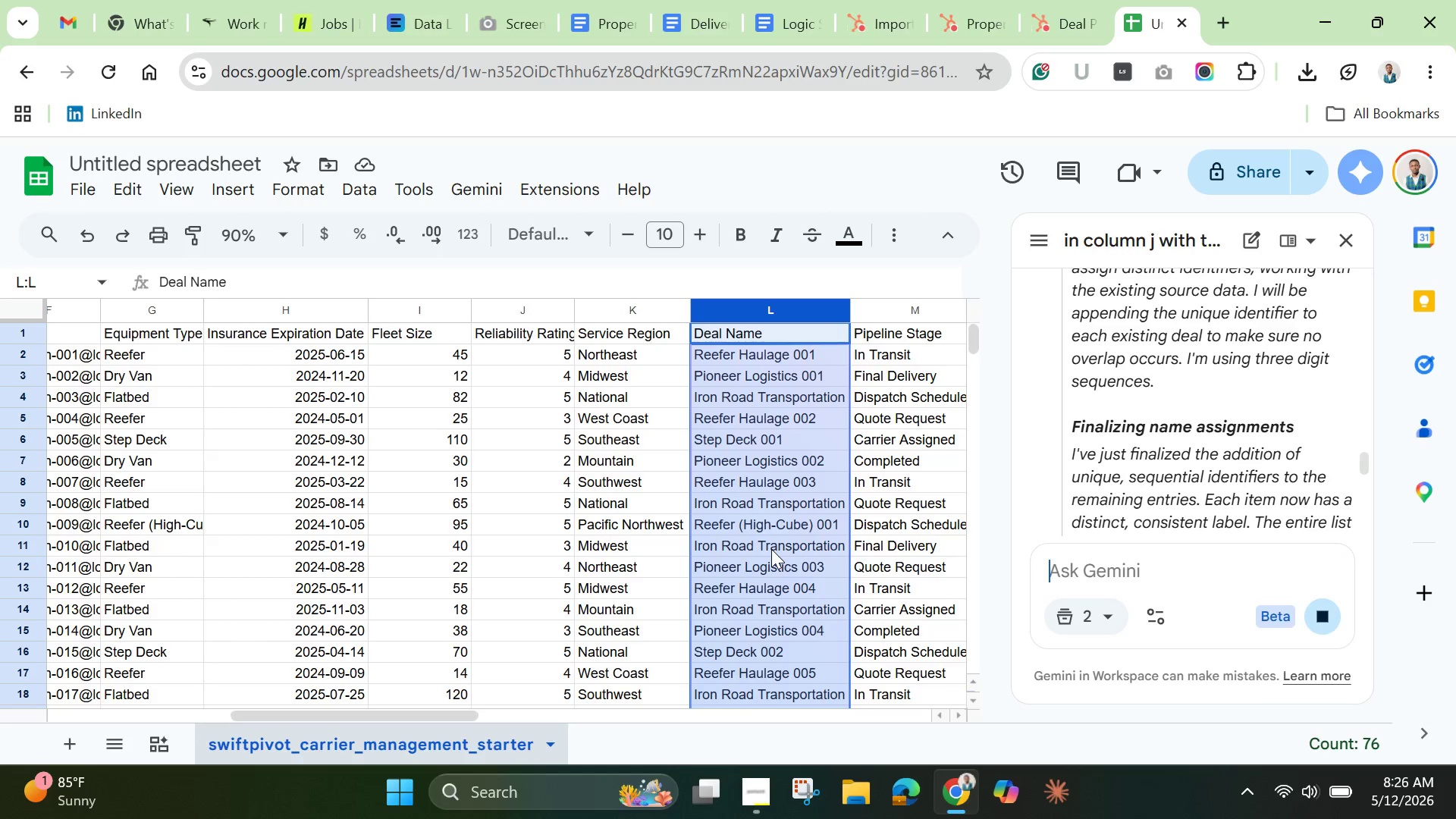 
wait(10.26)
 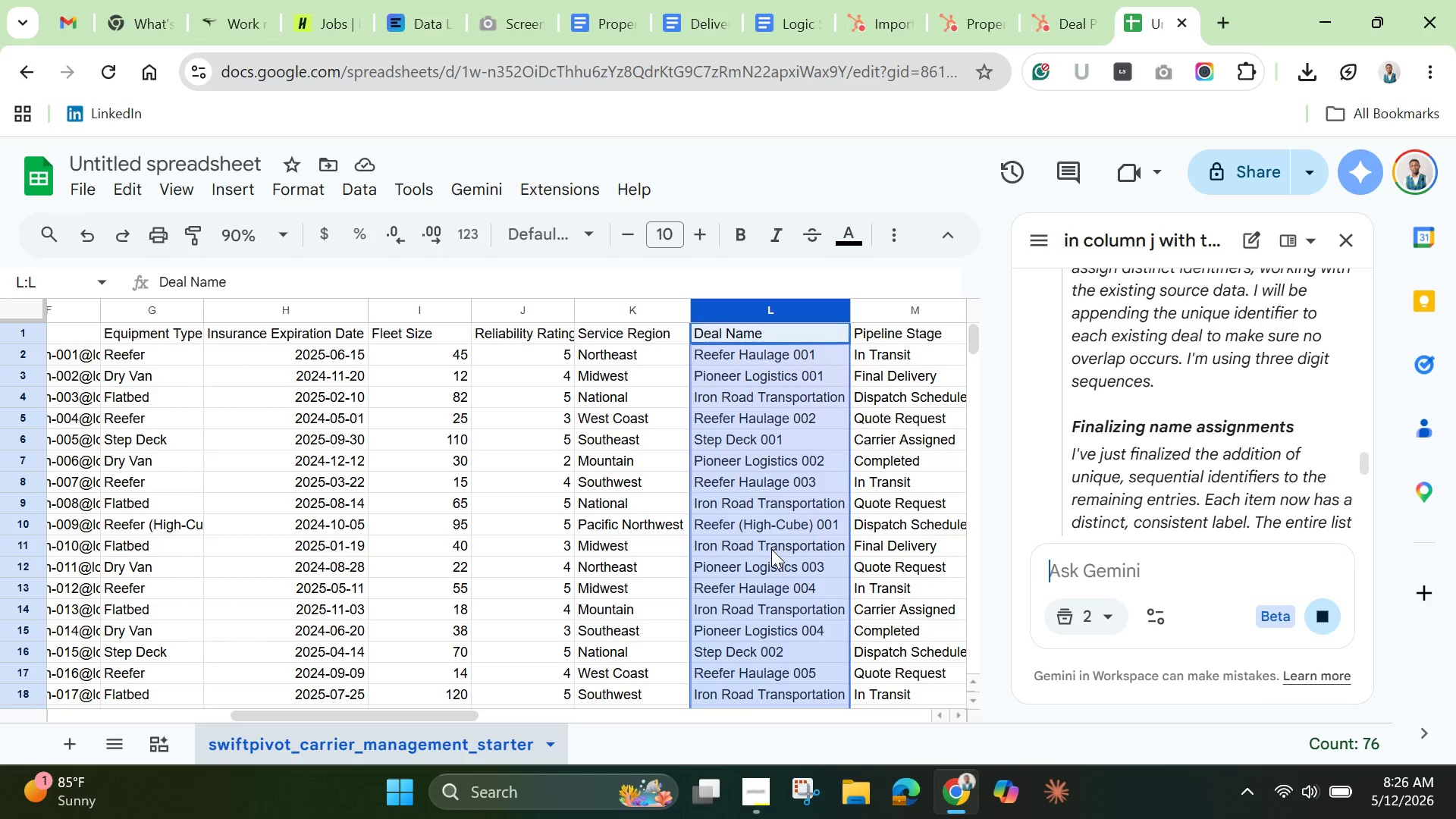 
scroll: coordinate [771, 549], scroll_direction: down, amount: 5.0
 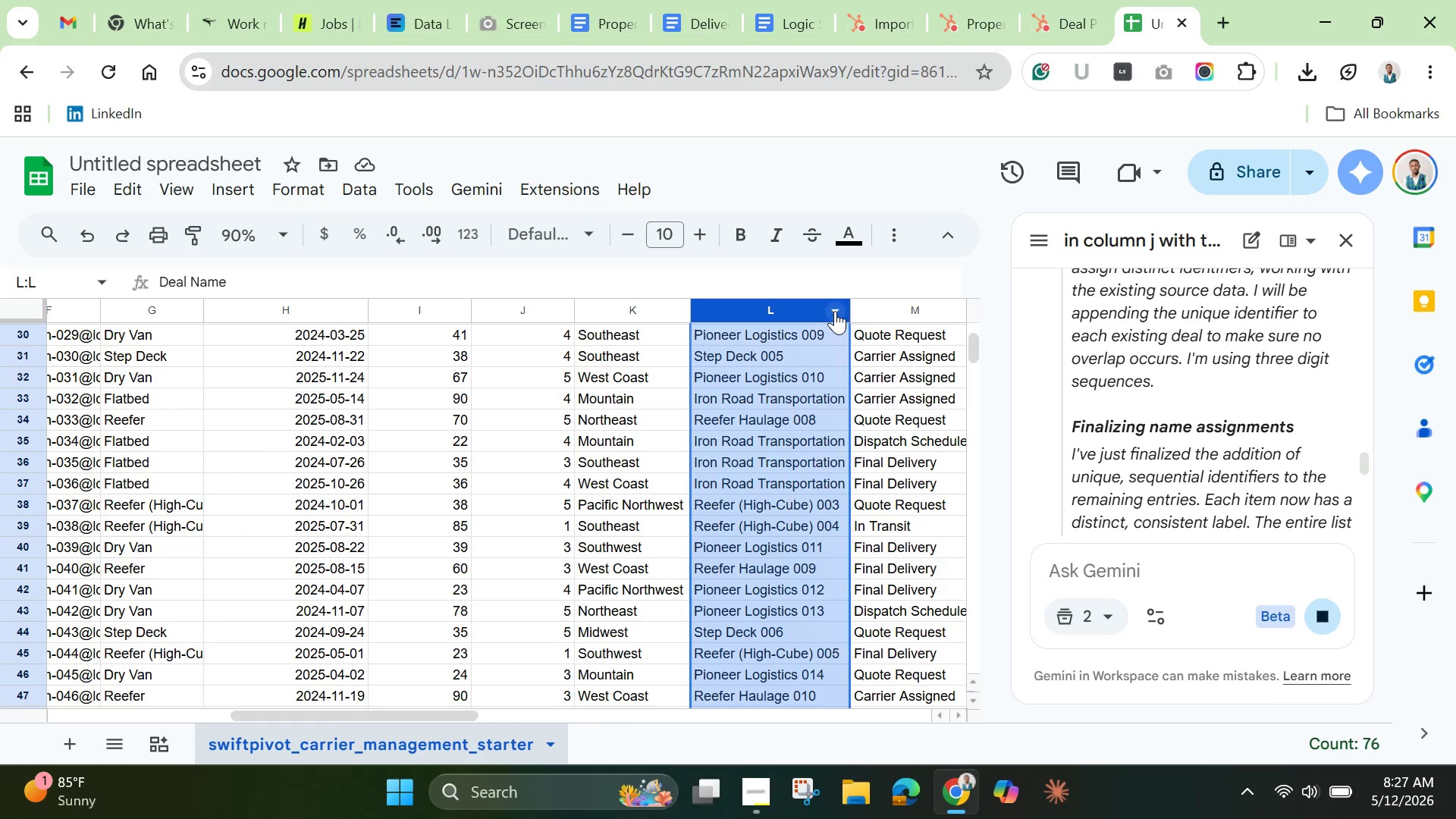 
wait(6.29)
 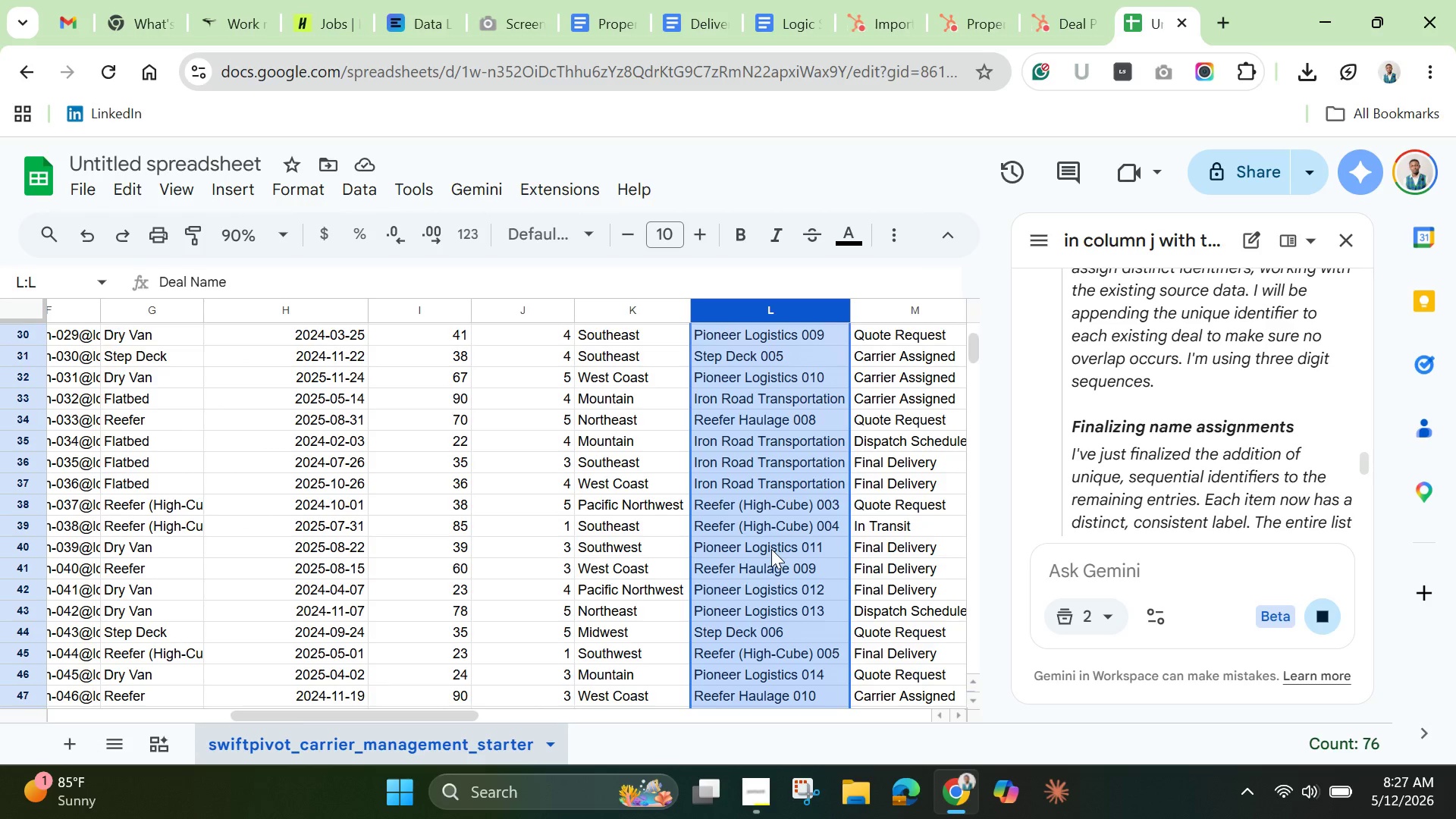 
double_click([849, 312])
 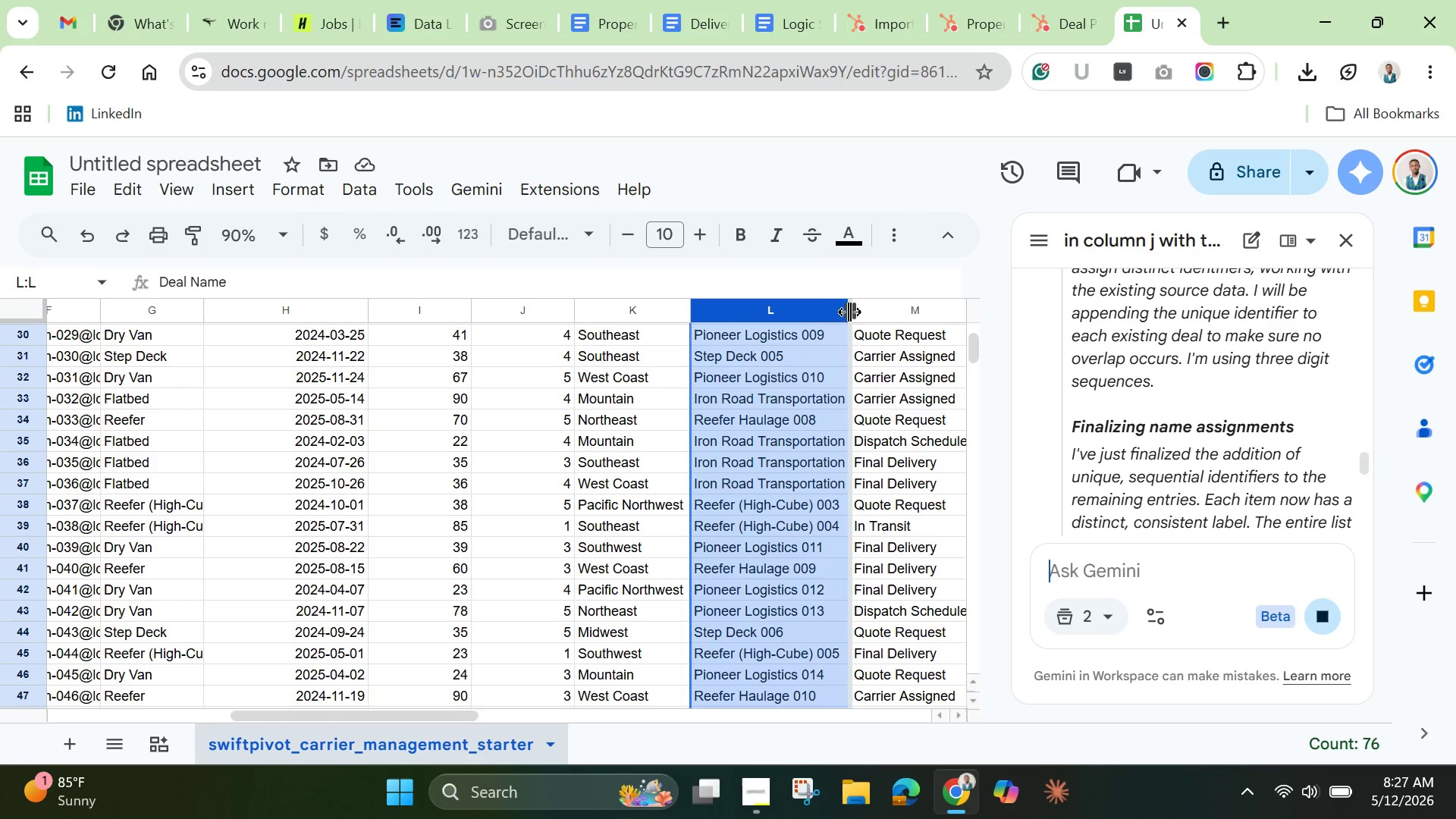 
triple_click([849, 312])
 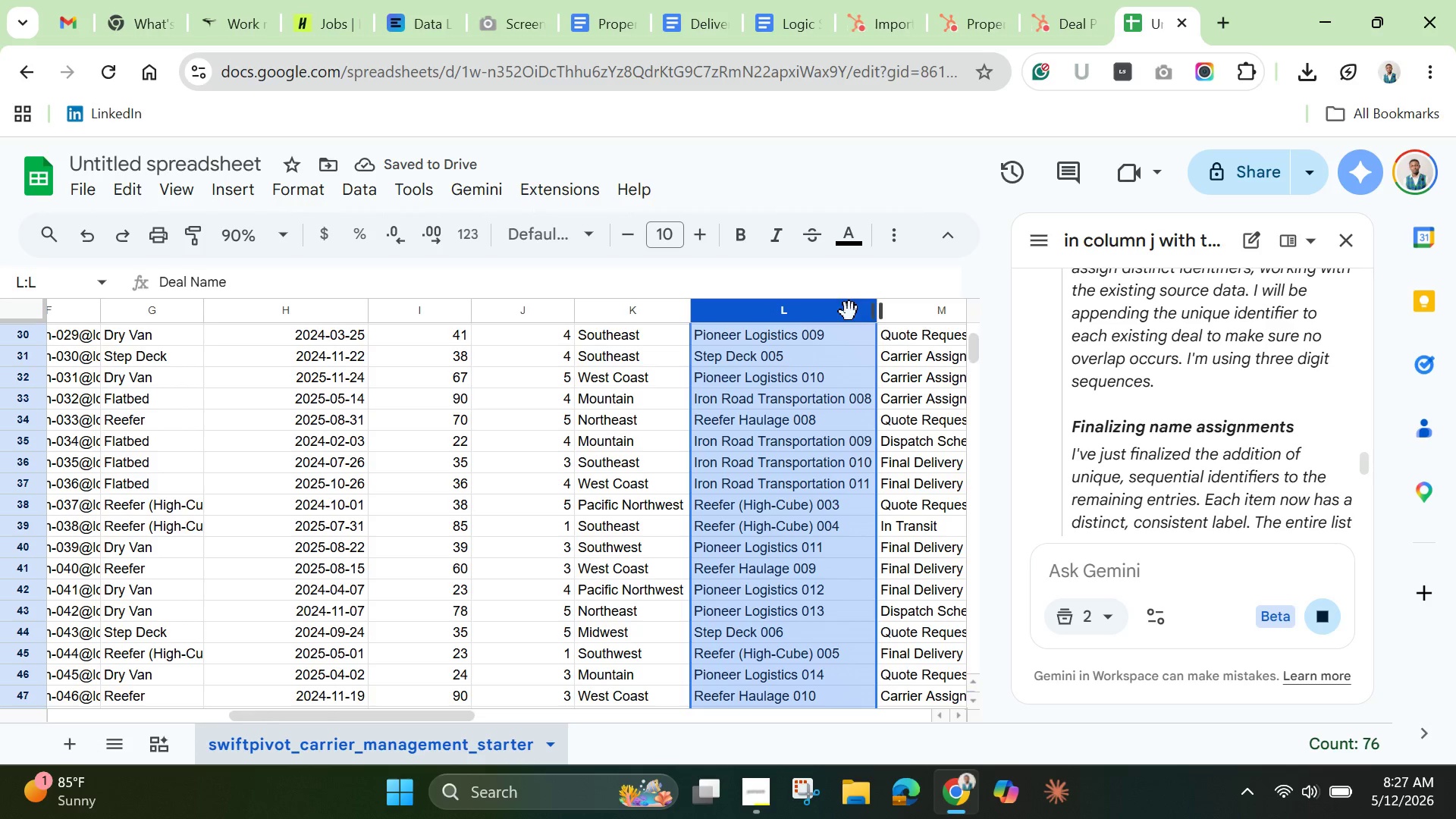 
wait(5.76)
 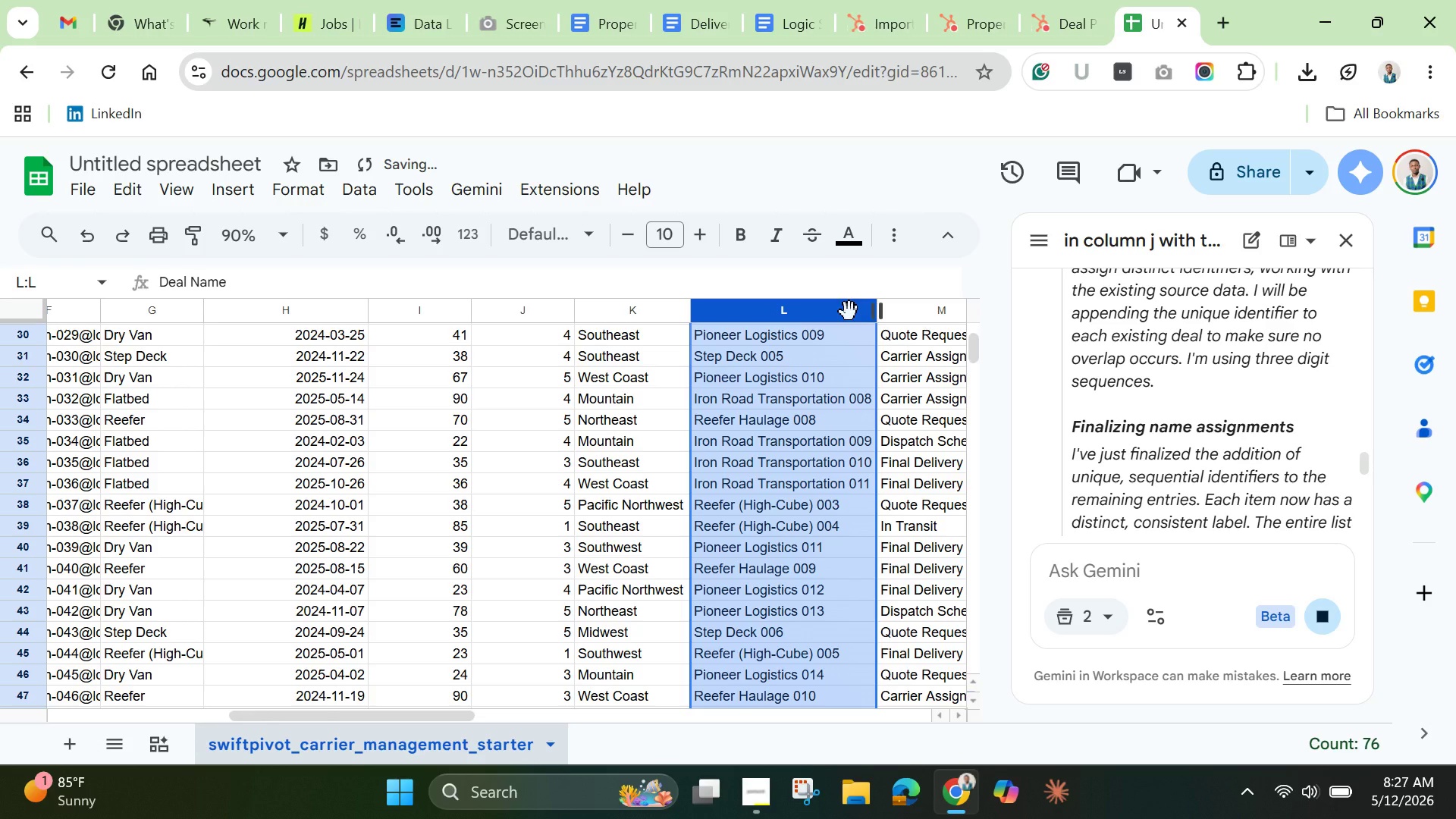 
scroll: coordinate [793, 469], scroll_direction: down, amount: 6.0
 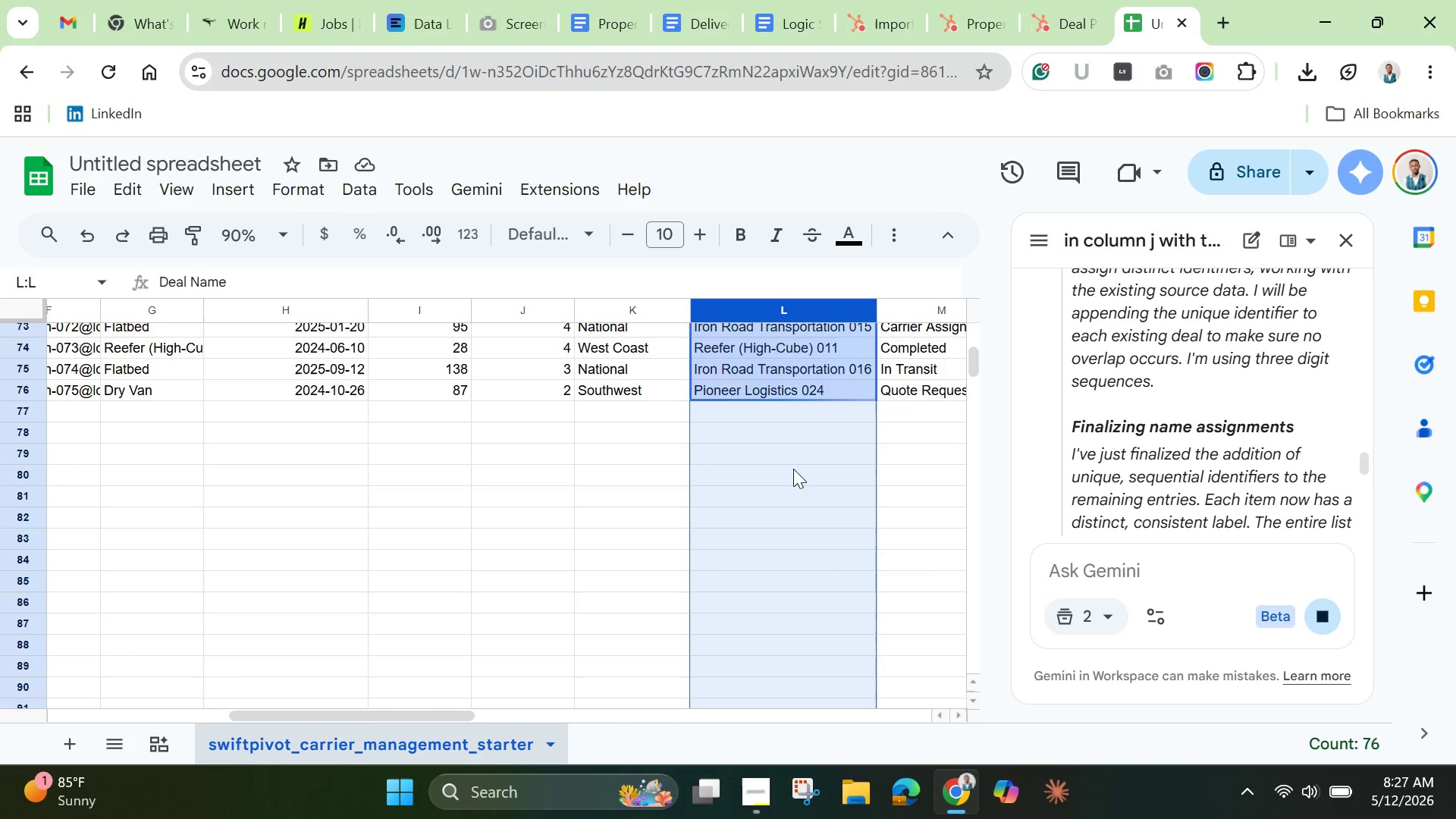 
scroll: coordinate [793, 469], scroll_direction: up, amount: 1.0
 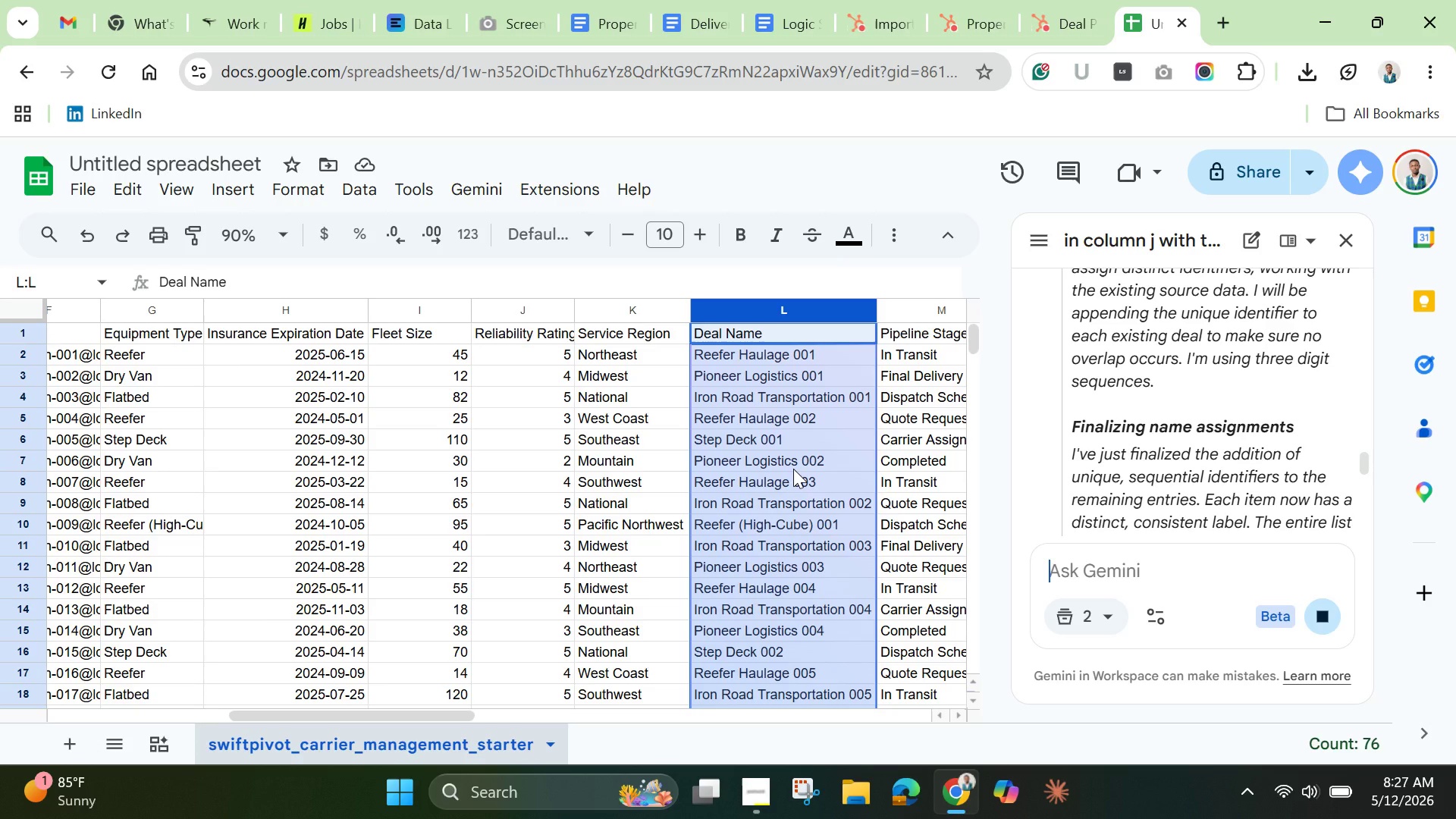 
scroll: coordinate [1213, 451], scroll_direction: down, amount: 21.0
 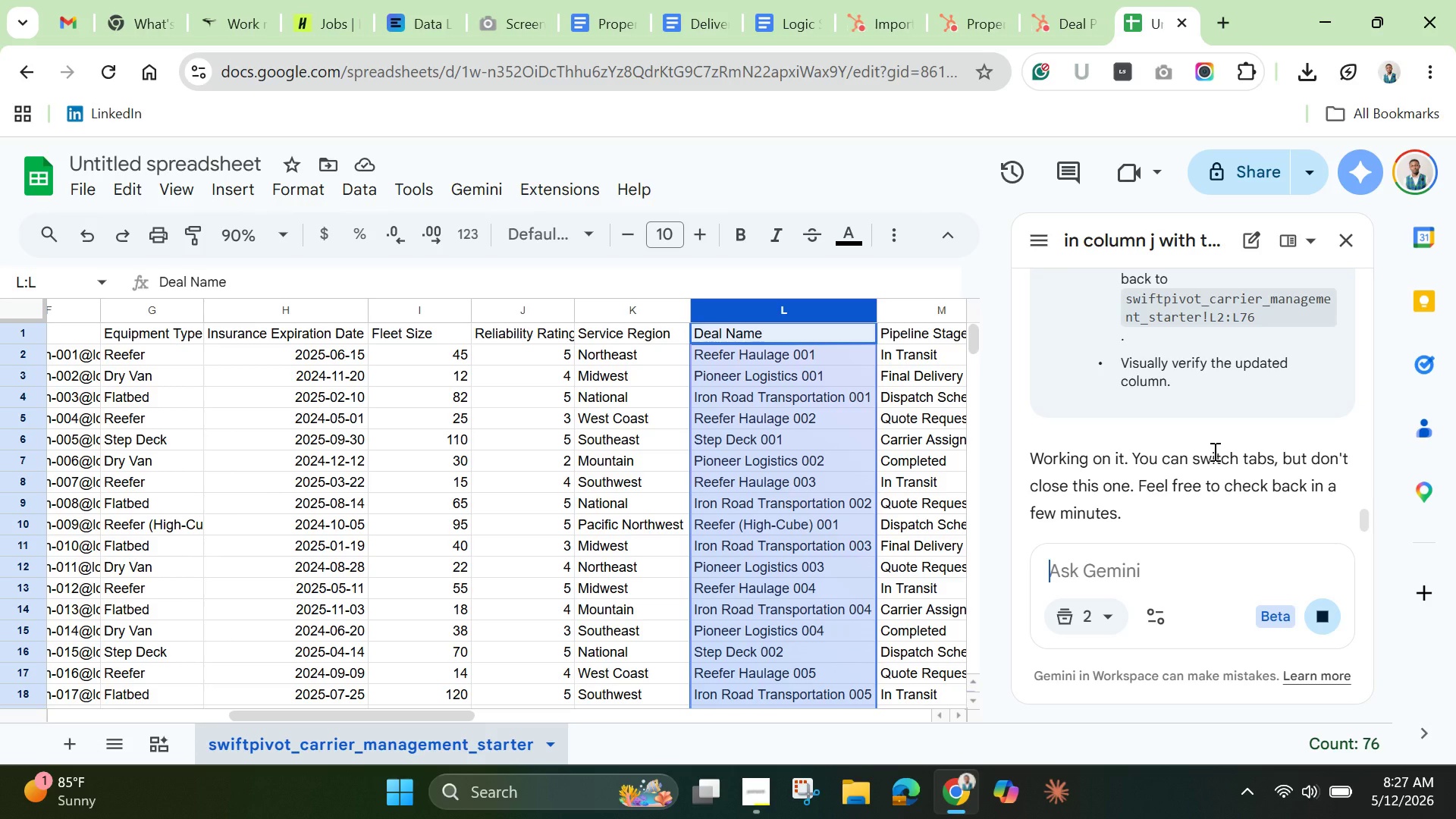 
wait(27.94)
 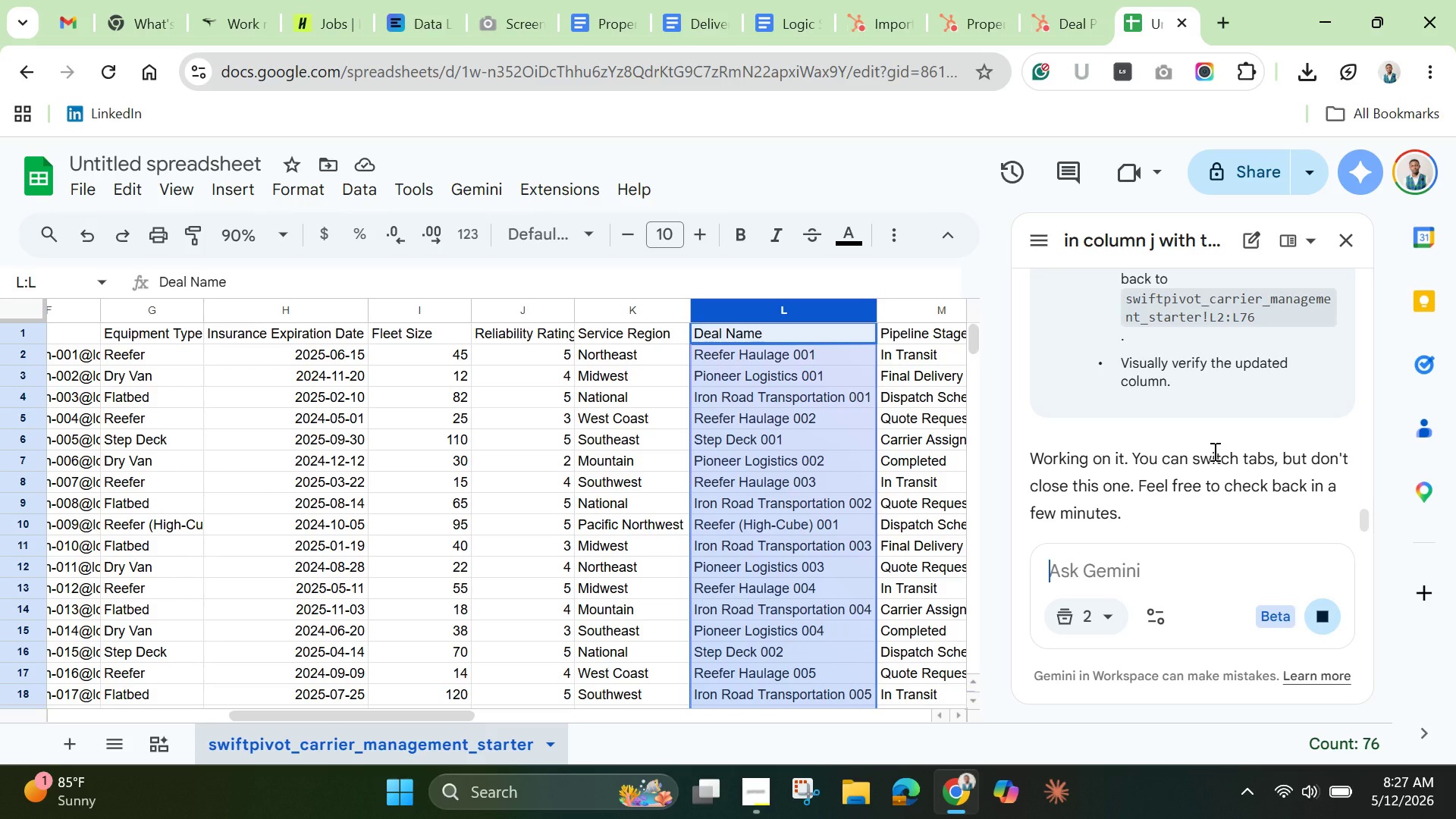 
scroll: coordinate [670, 479], scroll_direction: down, amount: 13.0
 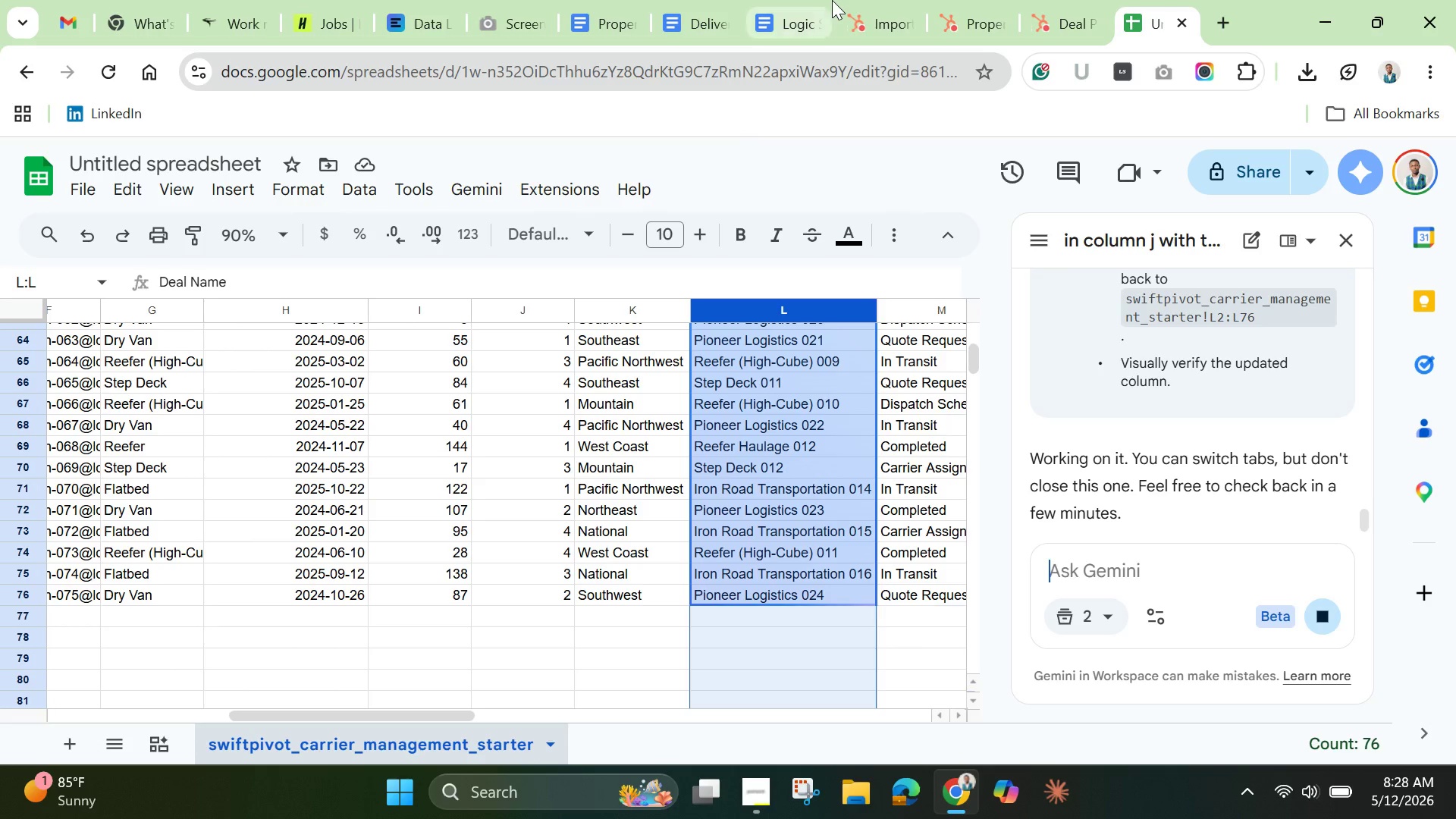 
left_click([888, 8])
 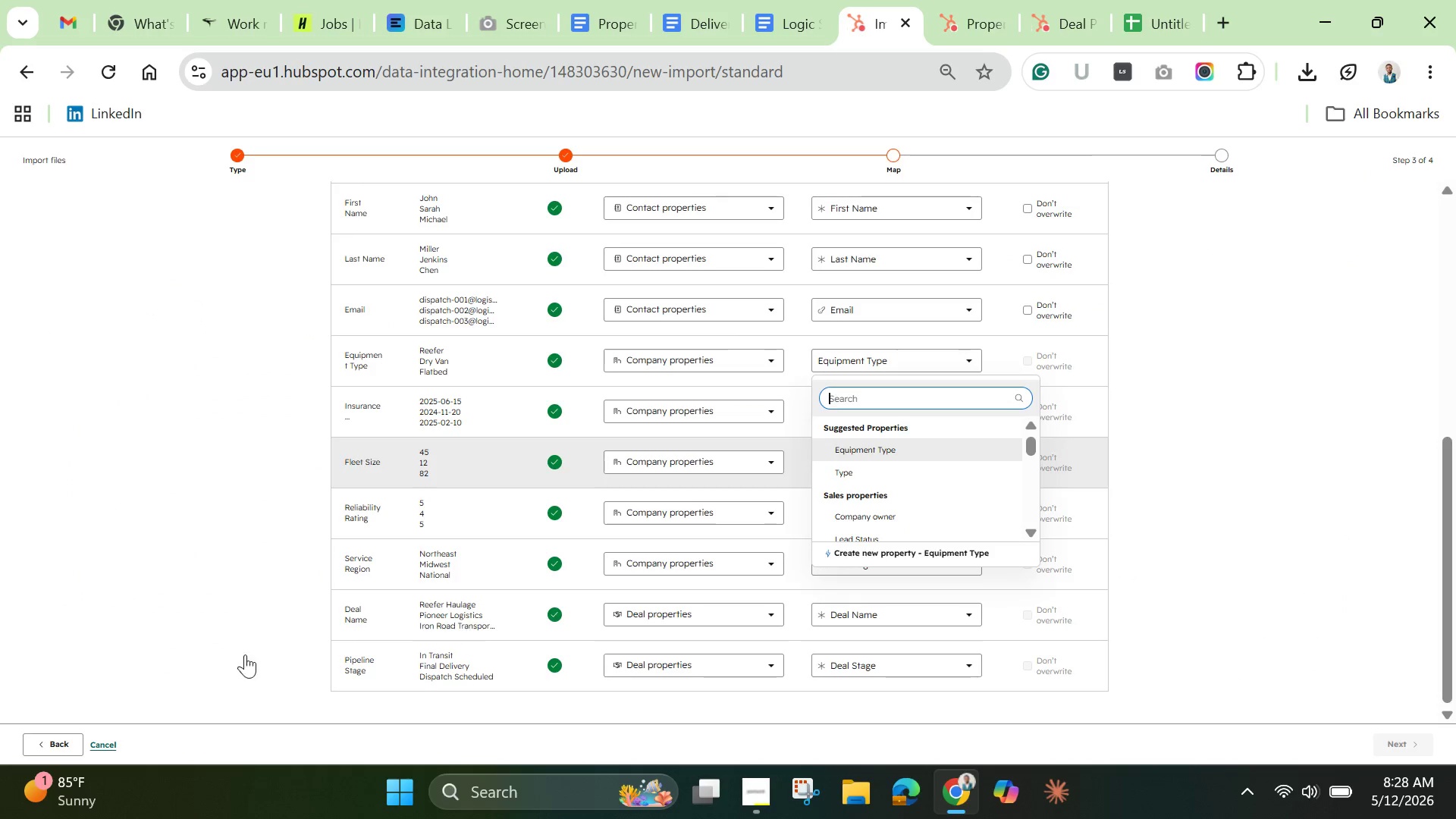 
left_click([121, 566])
 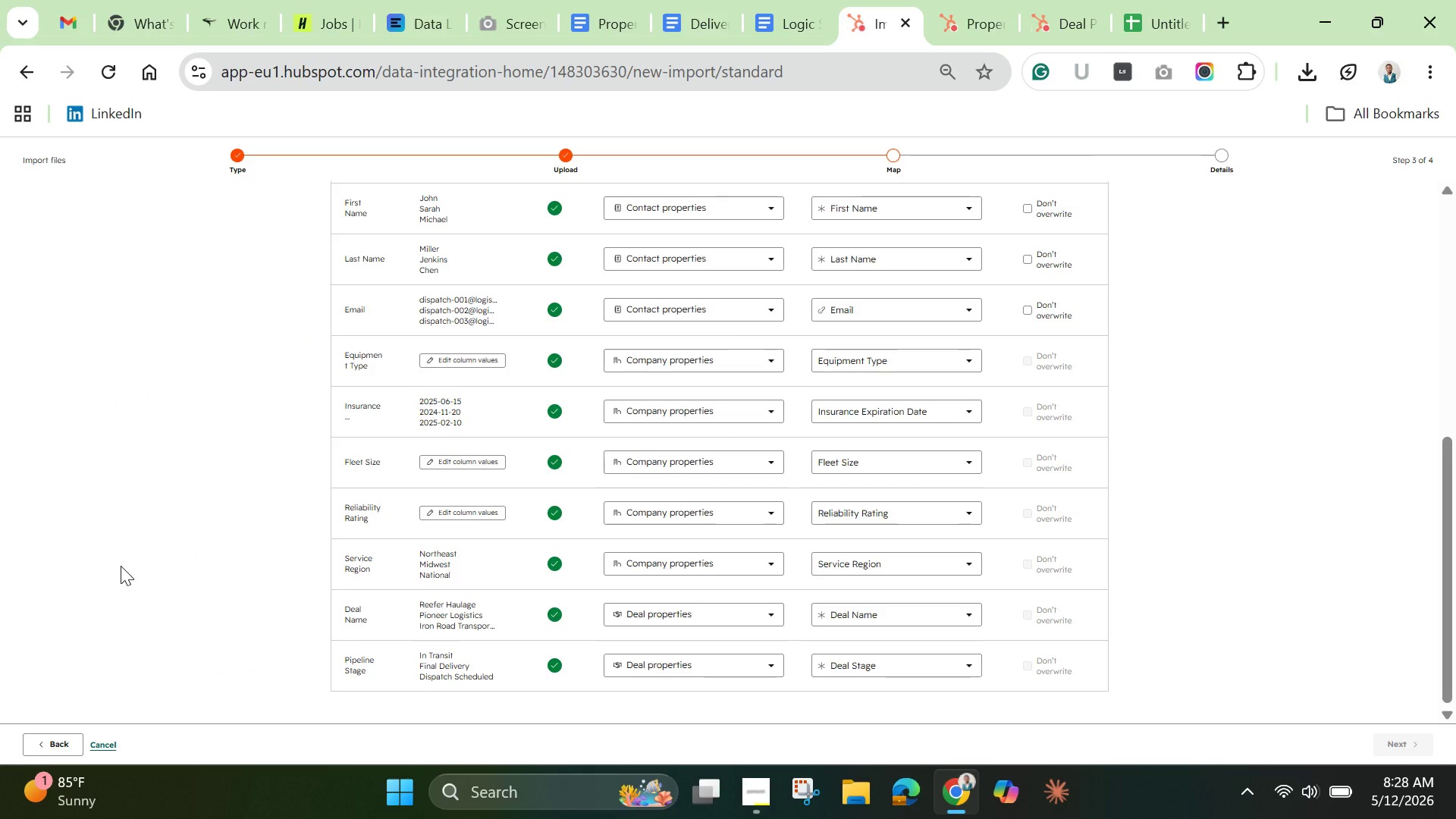 
key(Control+R)
 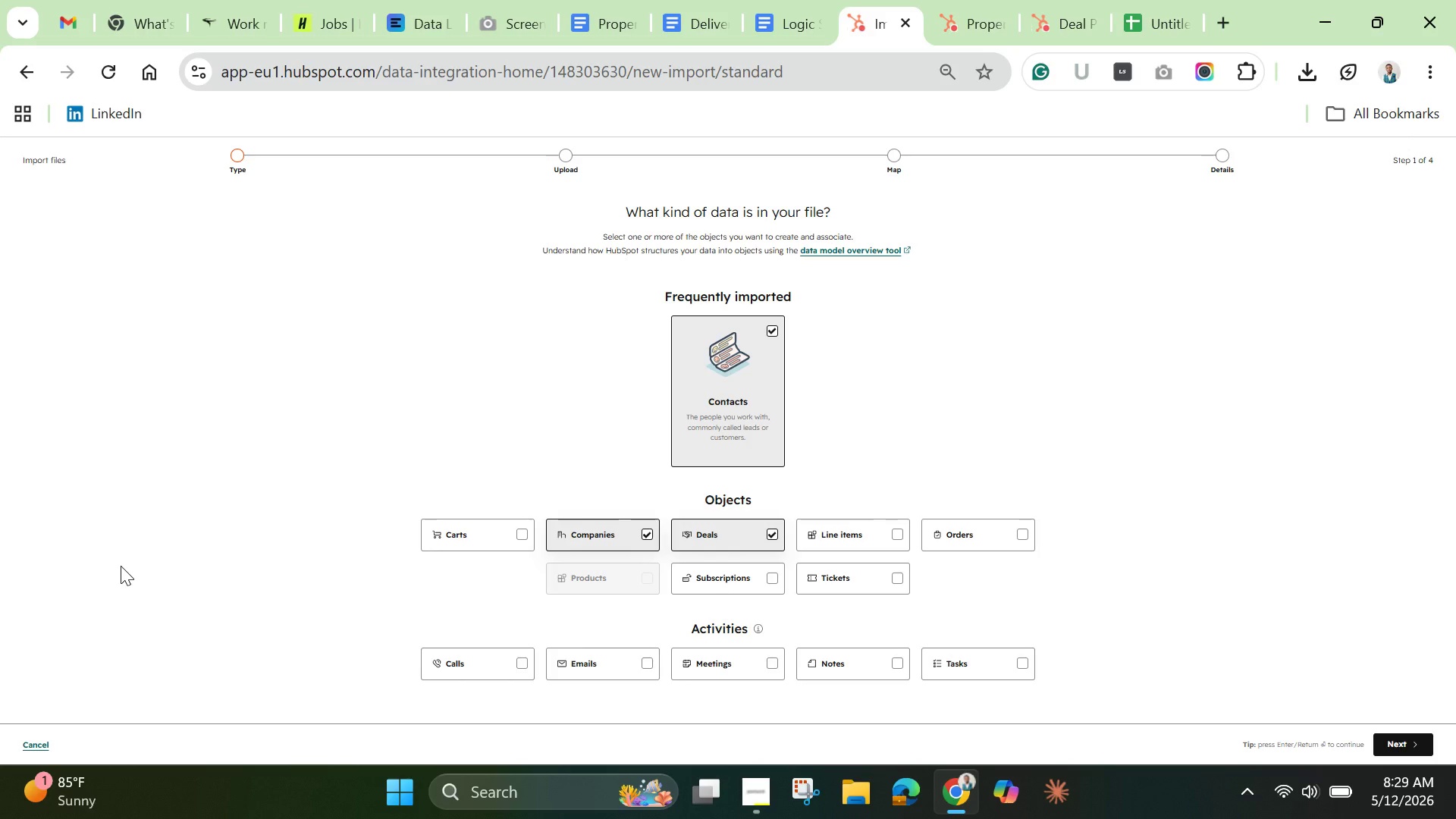 
wait(64.08)
 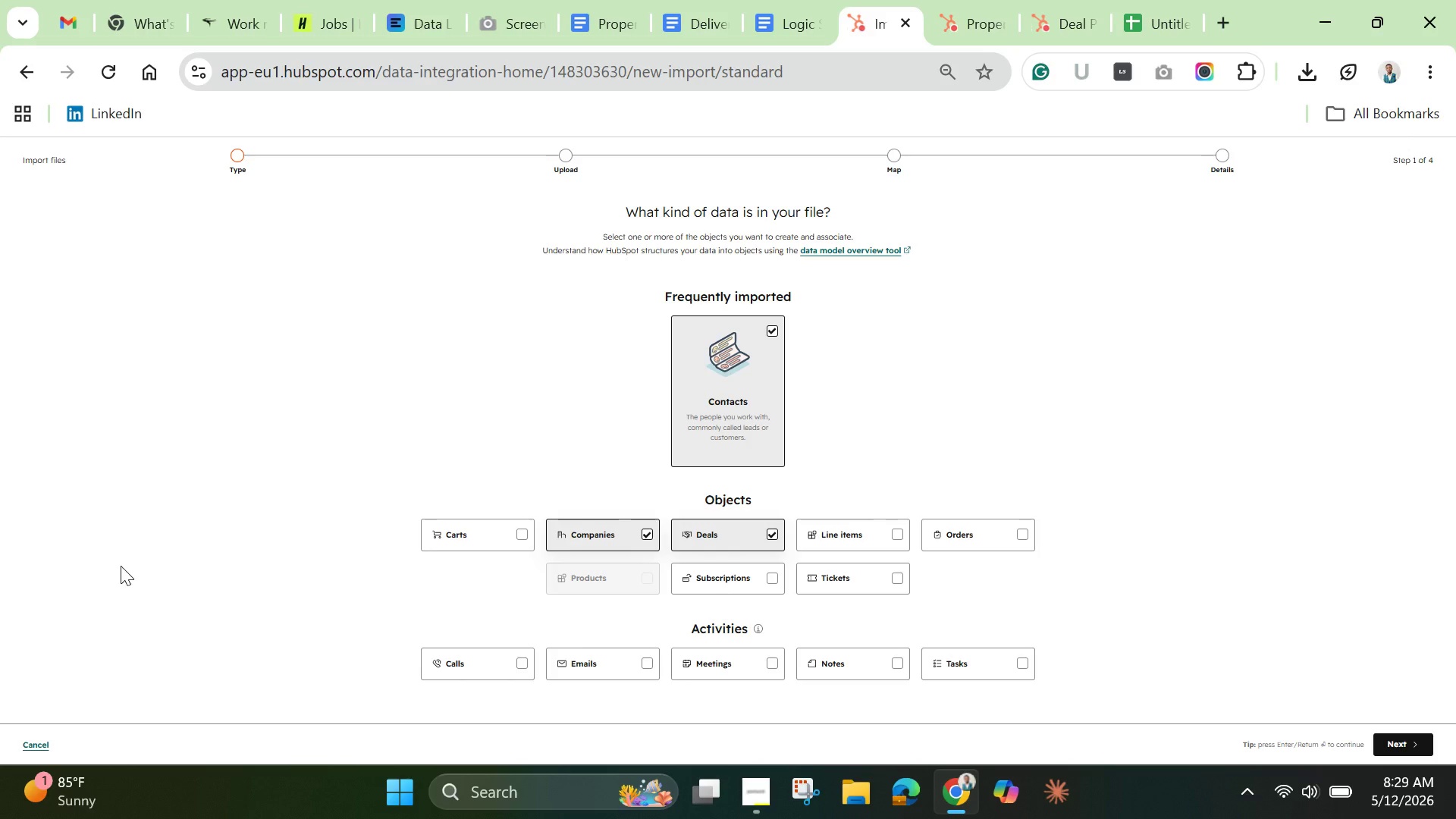 
left_click([1163, 23])
 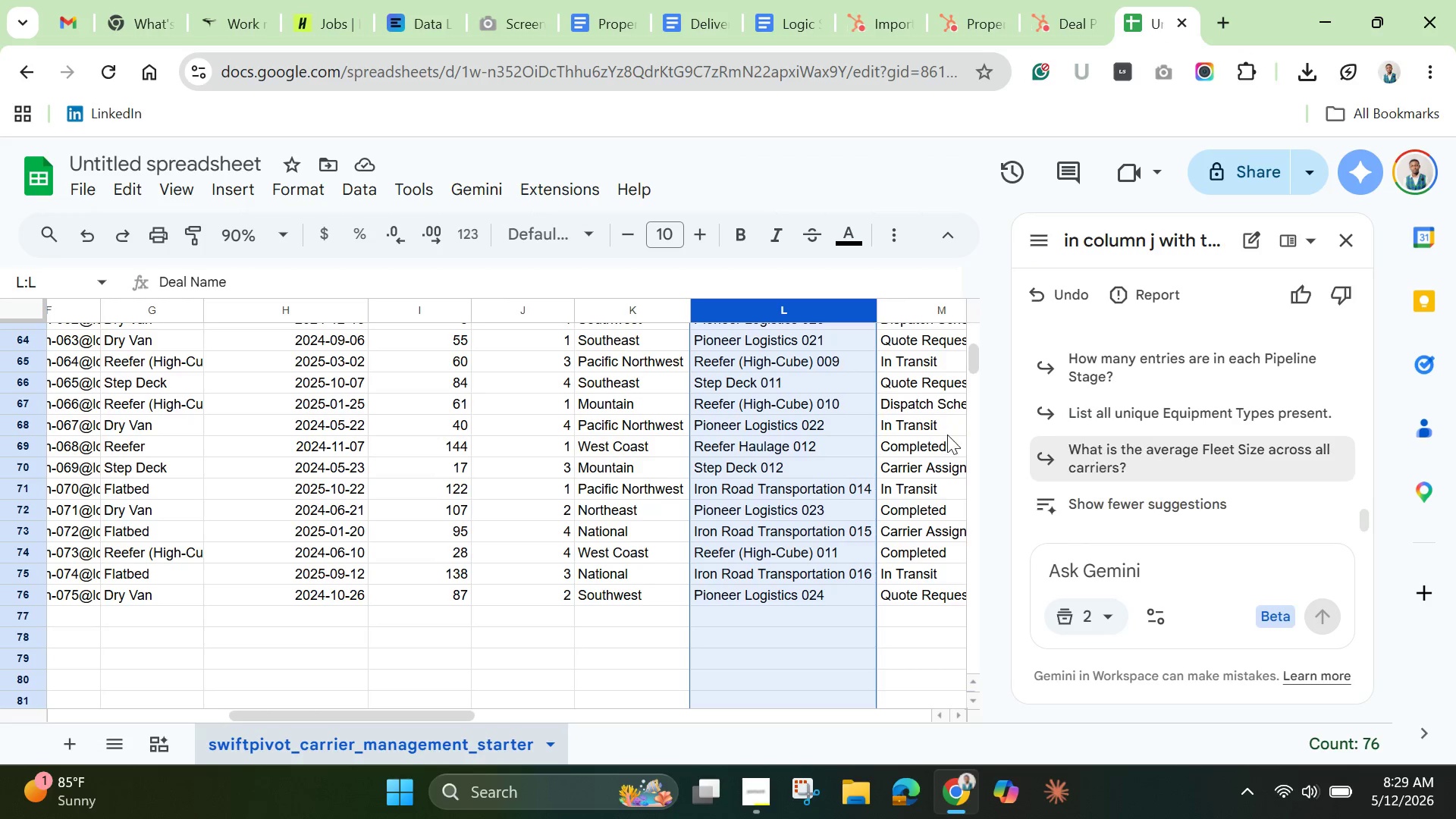 
scroll: coordinate [735, 394], scroll_direction: up, amount: 15.0
 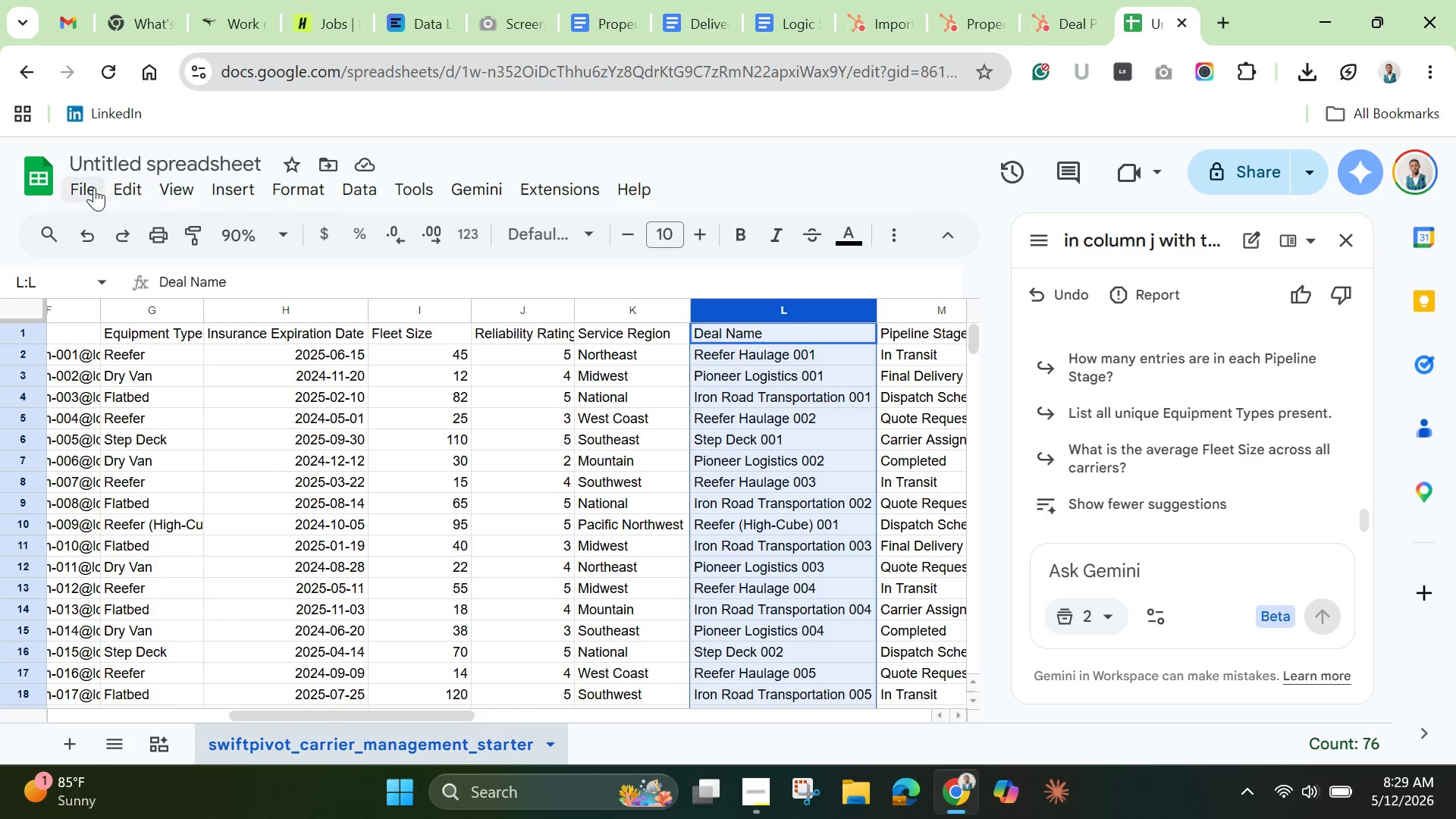 
left_click([92, 187])
 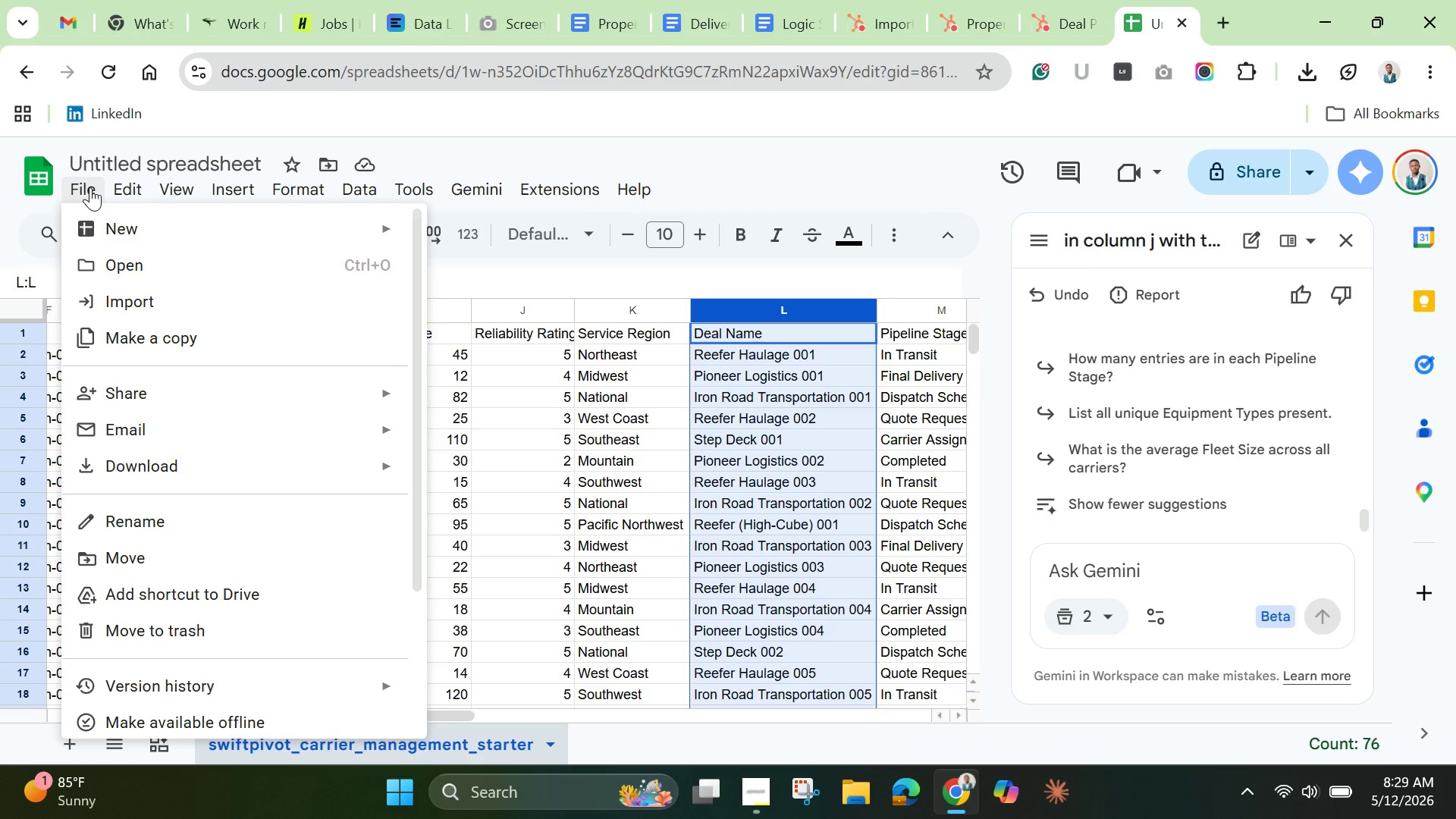 
wait(22.59)
 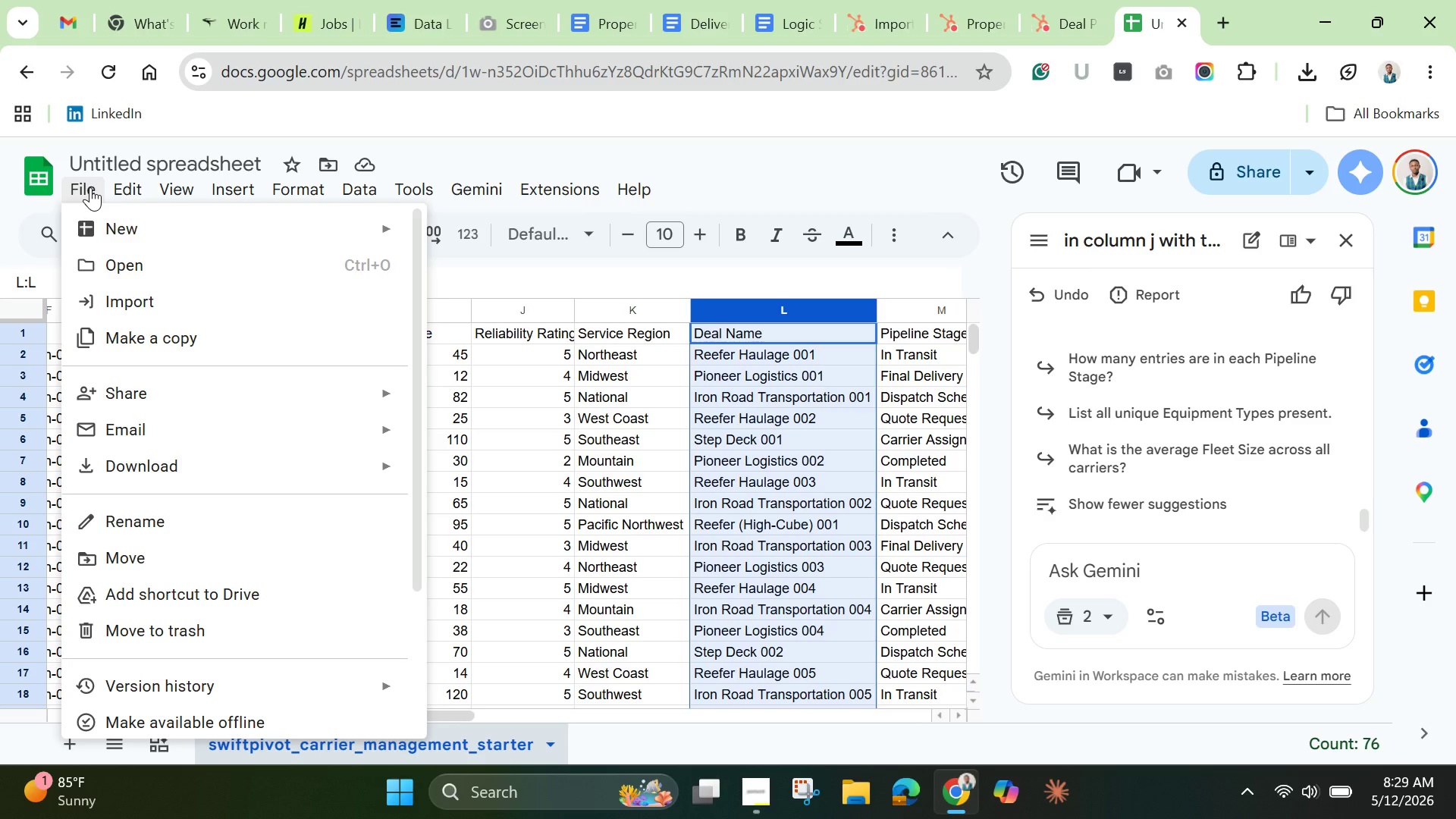 
left_click([767, 283])
 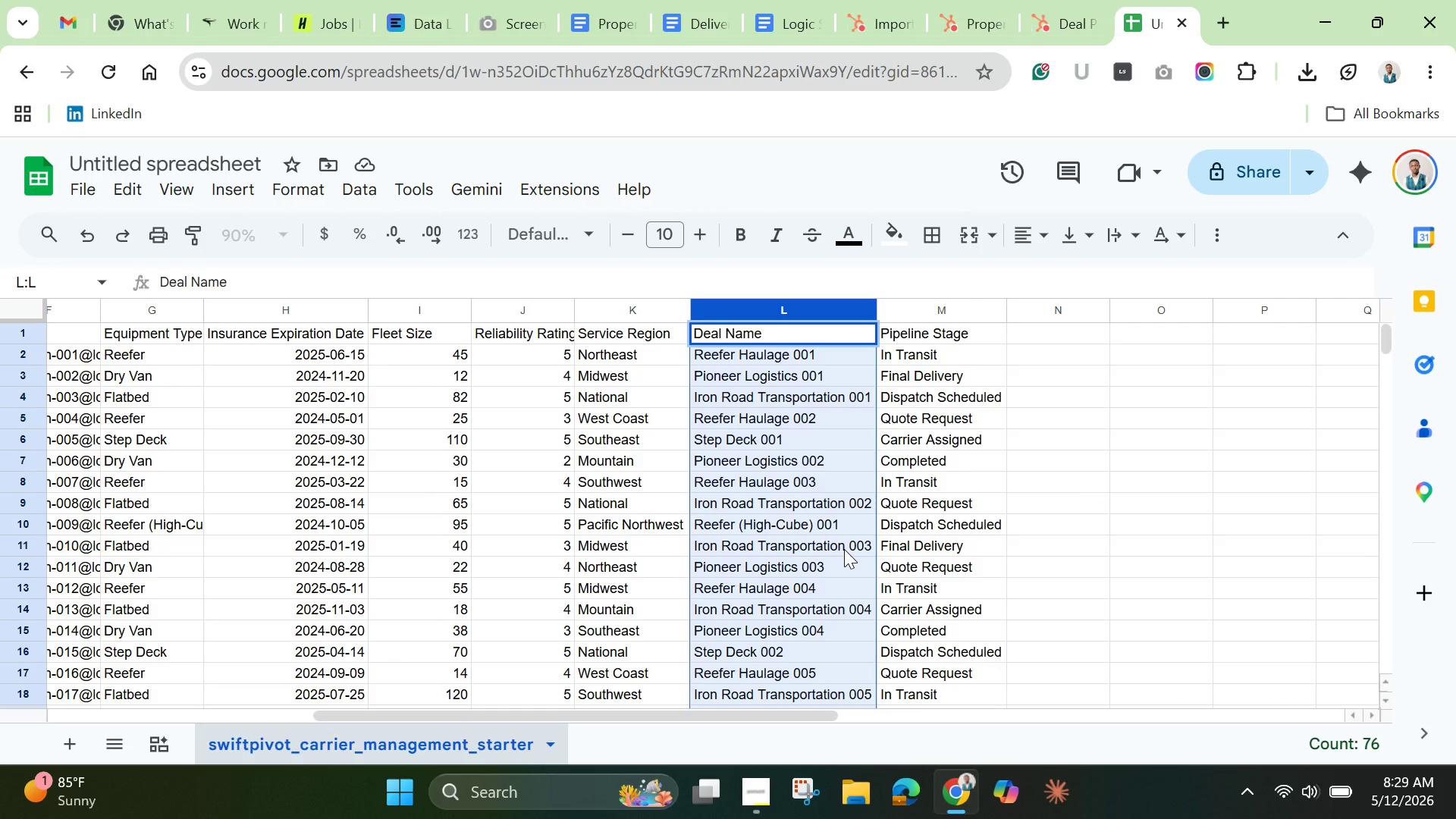 
wait(23.83)
 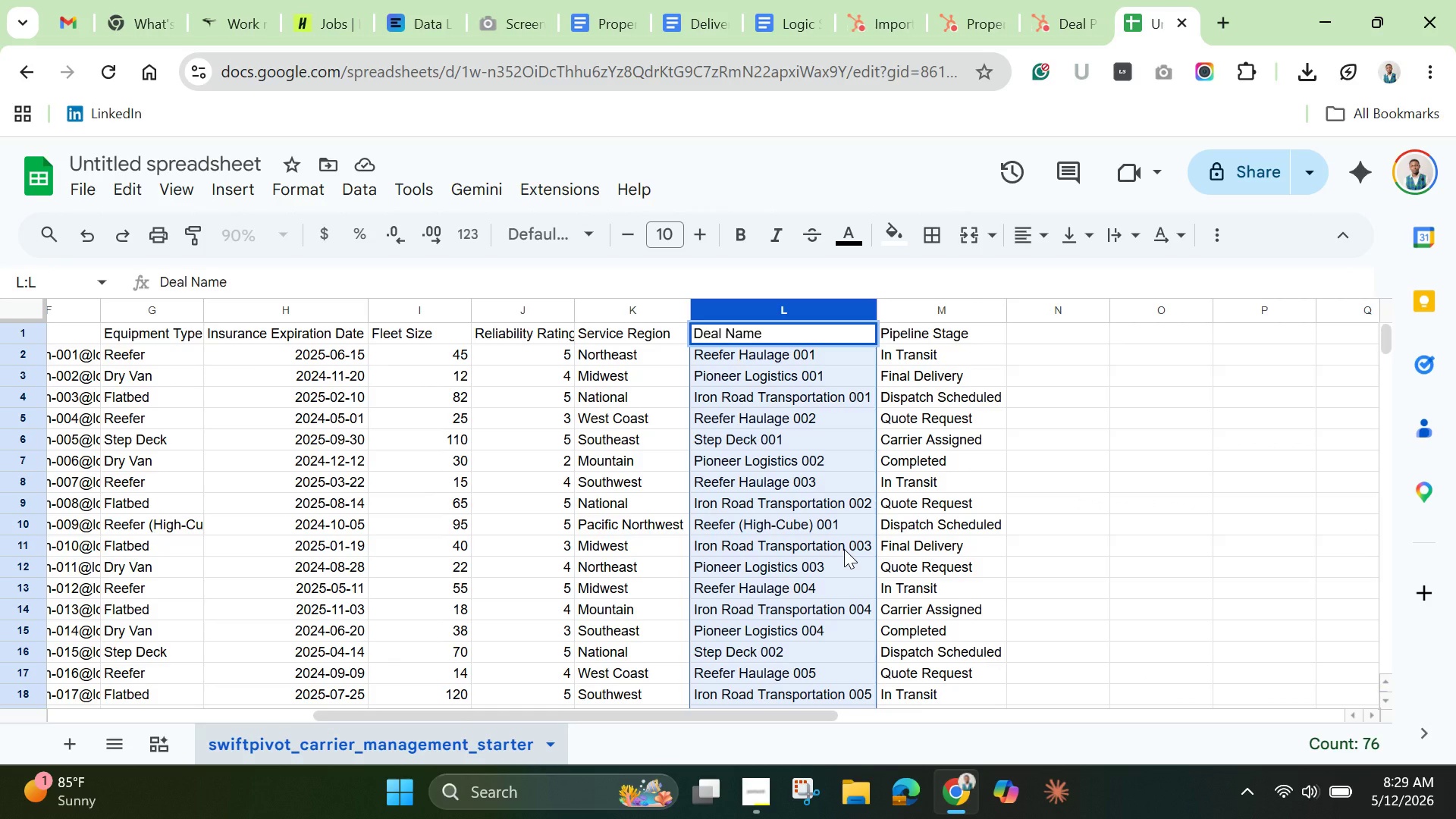 
scroll: coordinate [788, 536], scroll_direction: down, amount: 2.0
 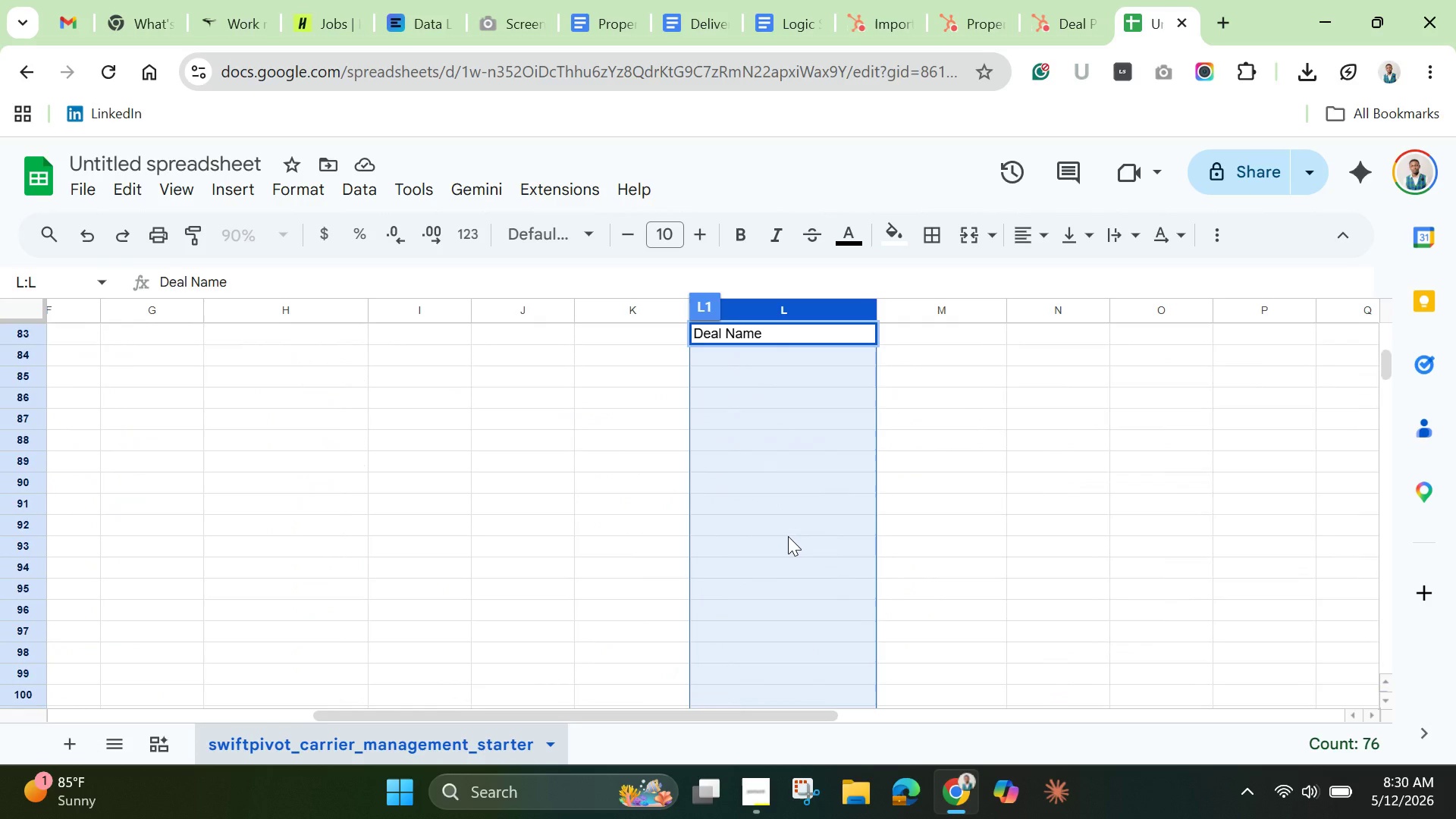 
scroll: coordinate [788, 536], scroll_direction: up, amount: 6.0
 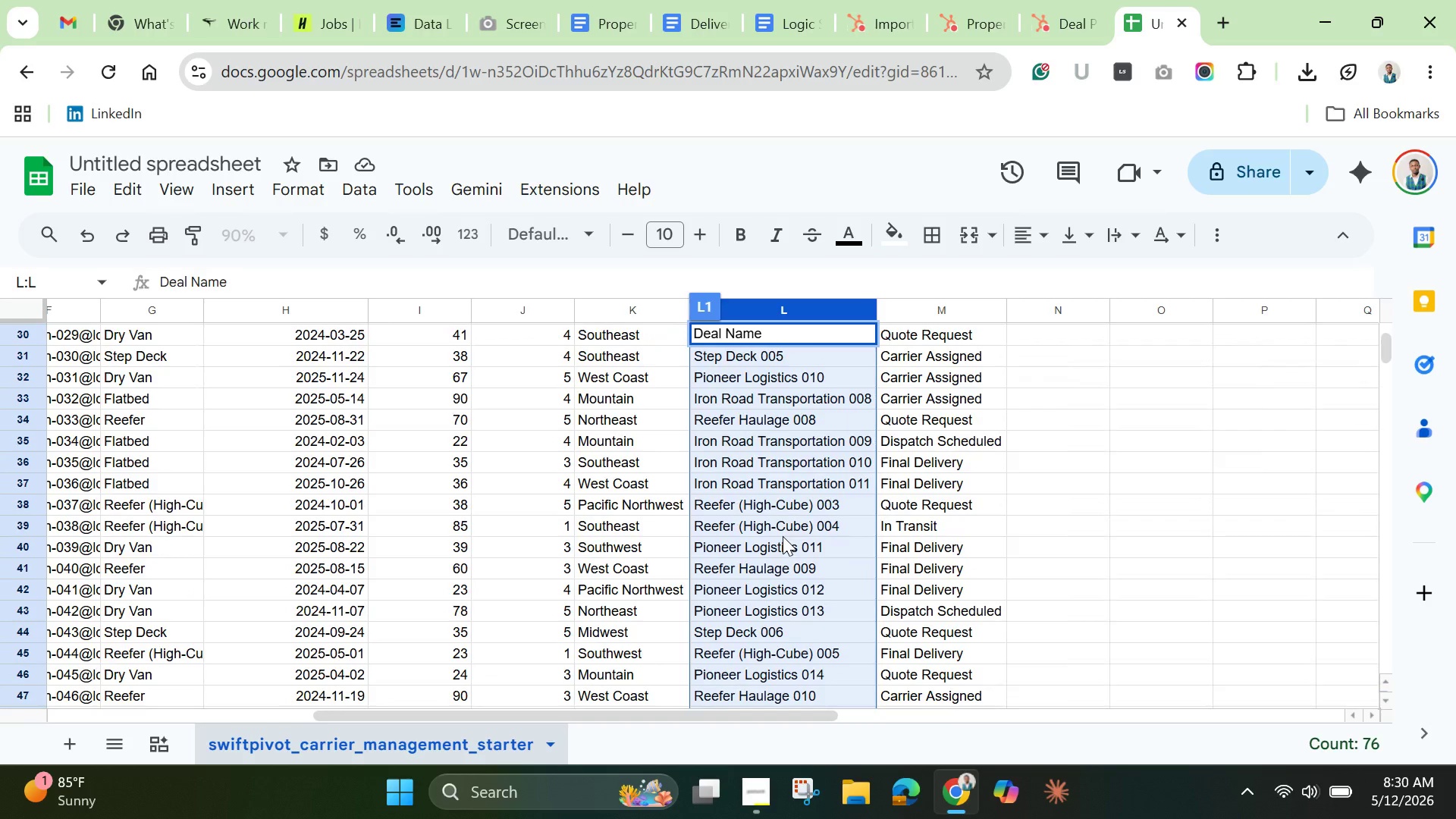 
wait(9.77)
 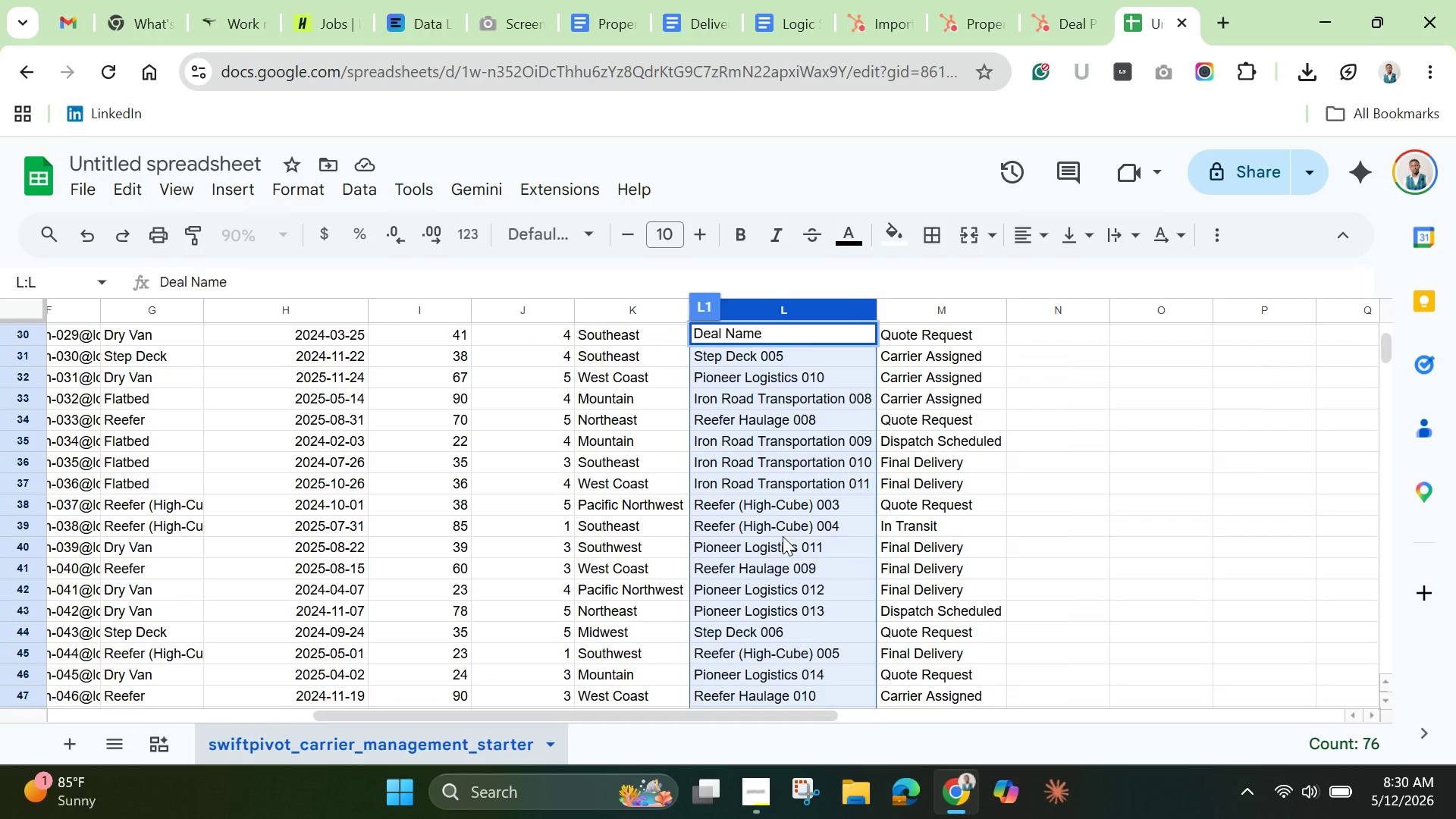 
left_click([79, 191])
 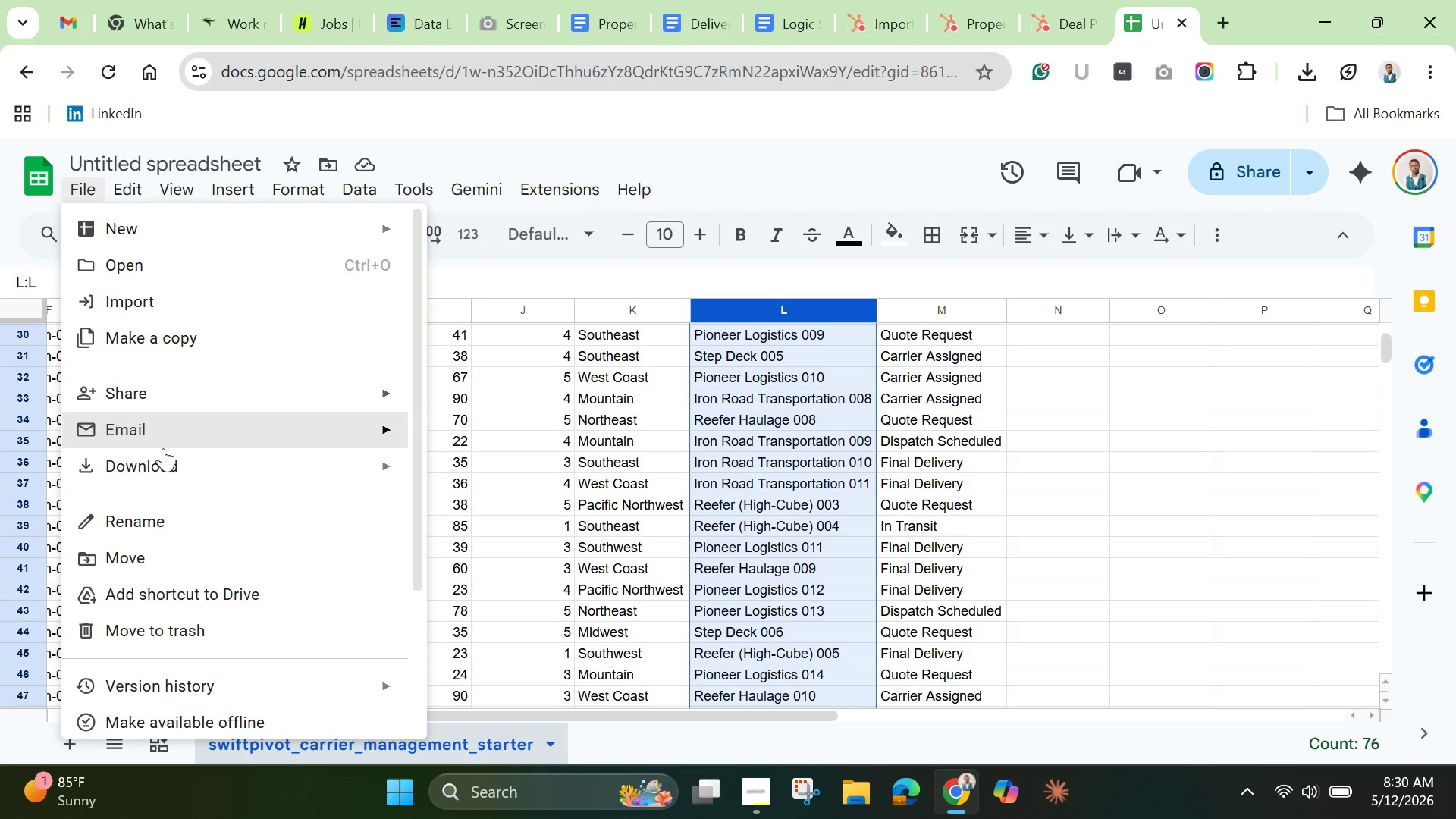 
left_click([164, 456])
 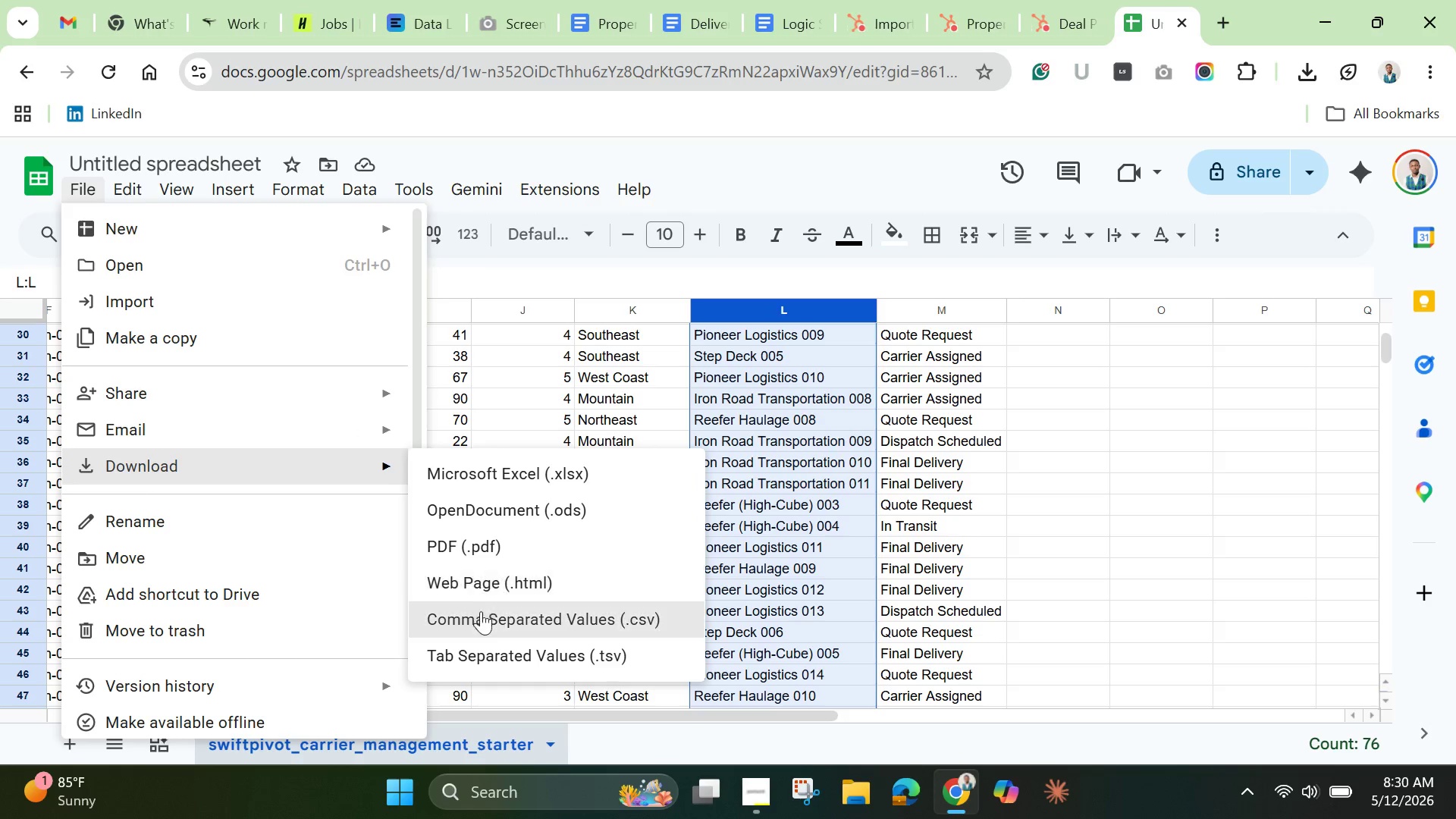 
left_click([481, 622])
 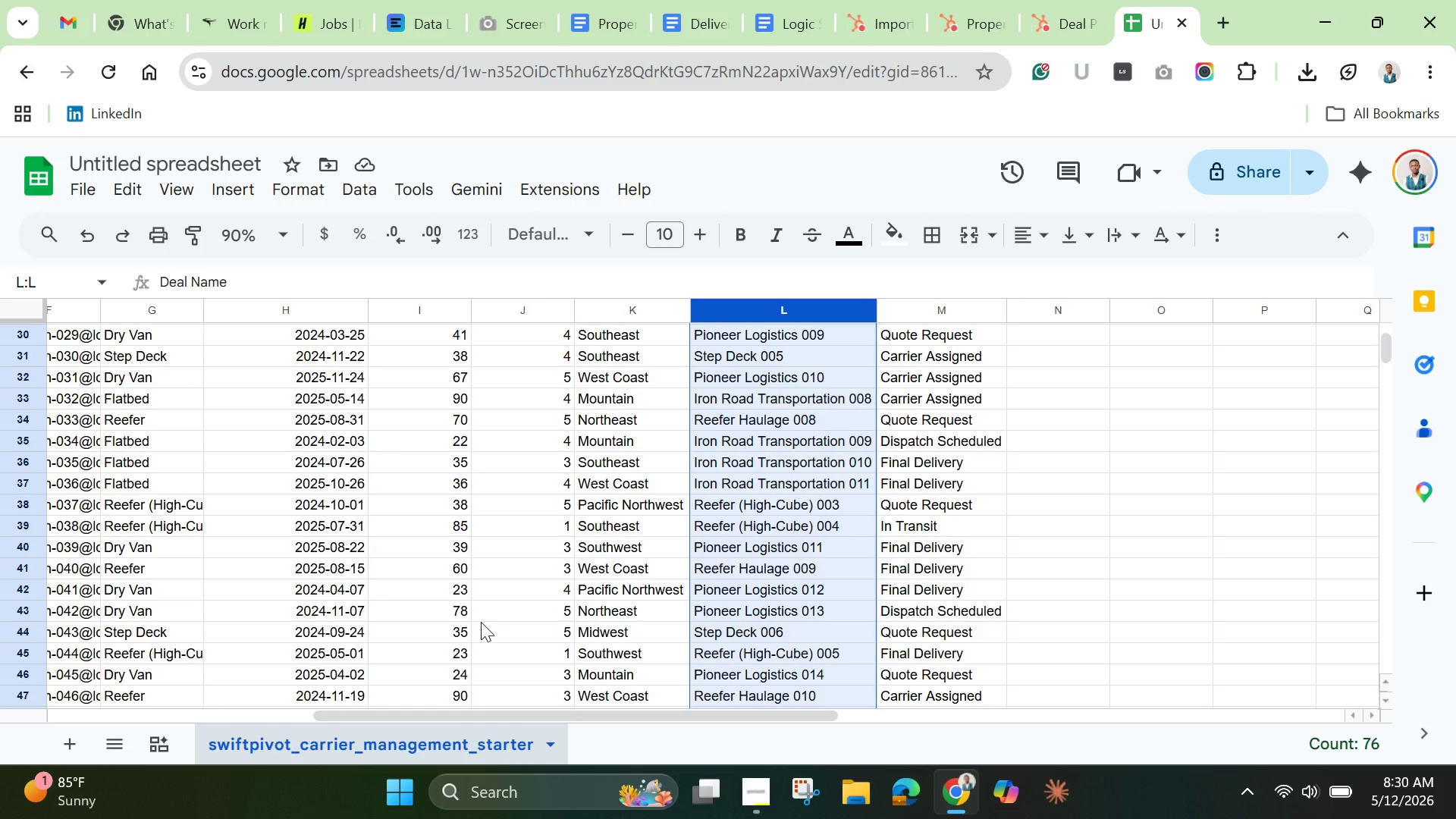 
mouse_move([469, 581])
 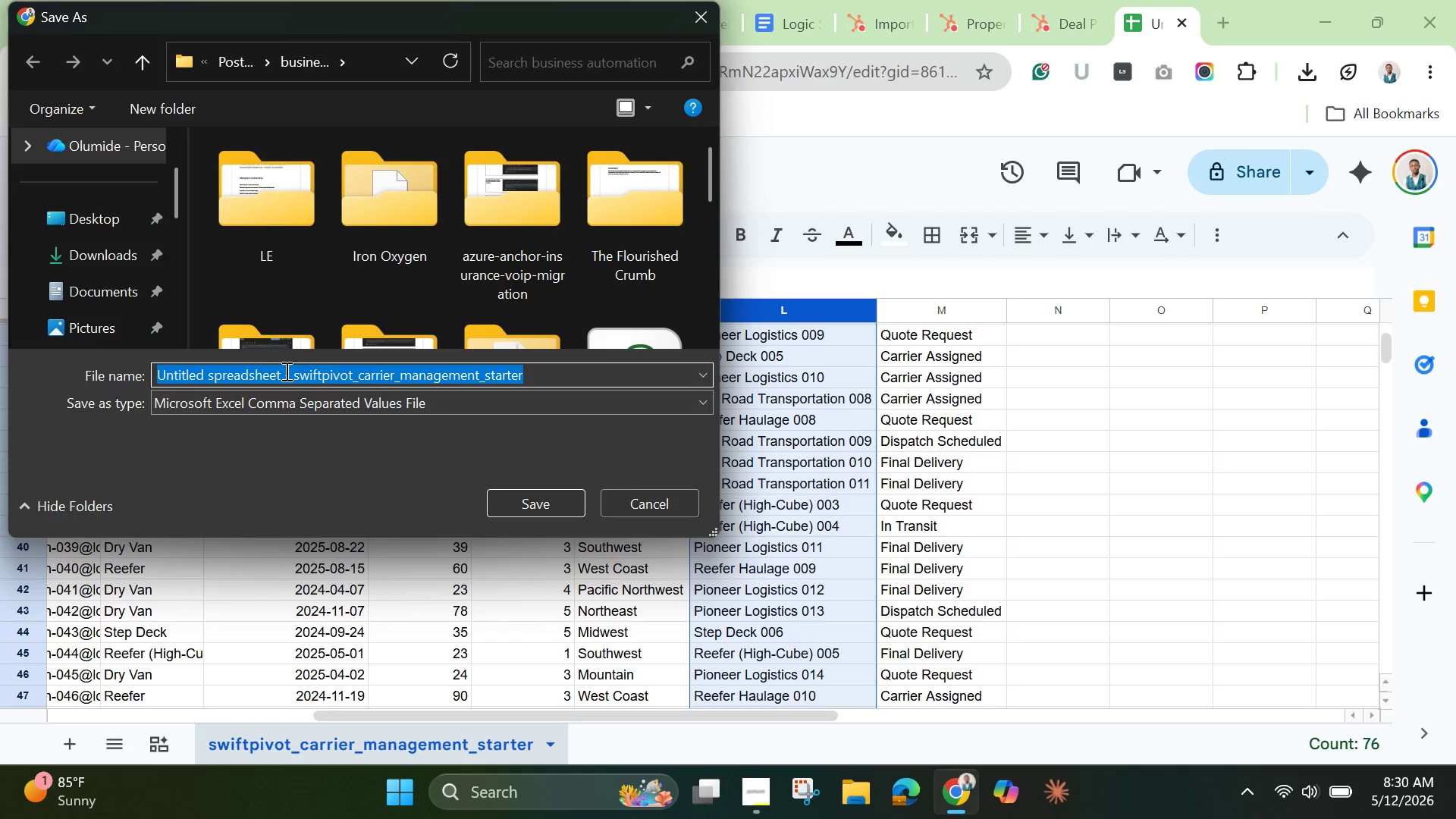 
left_click([294, 376])
 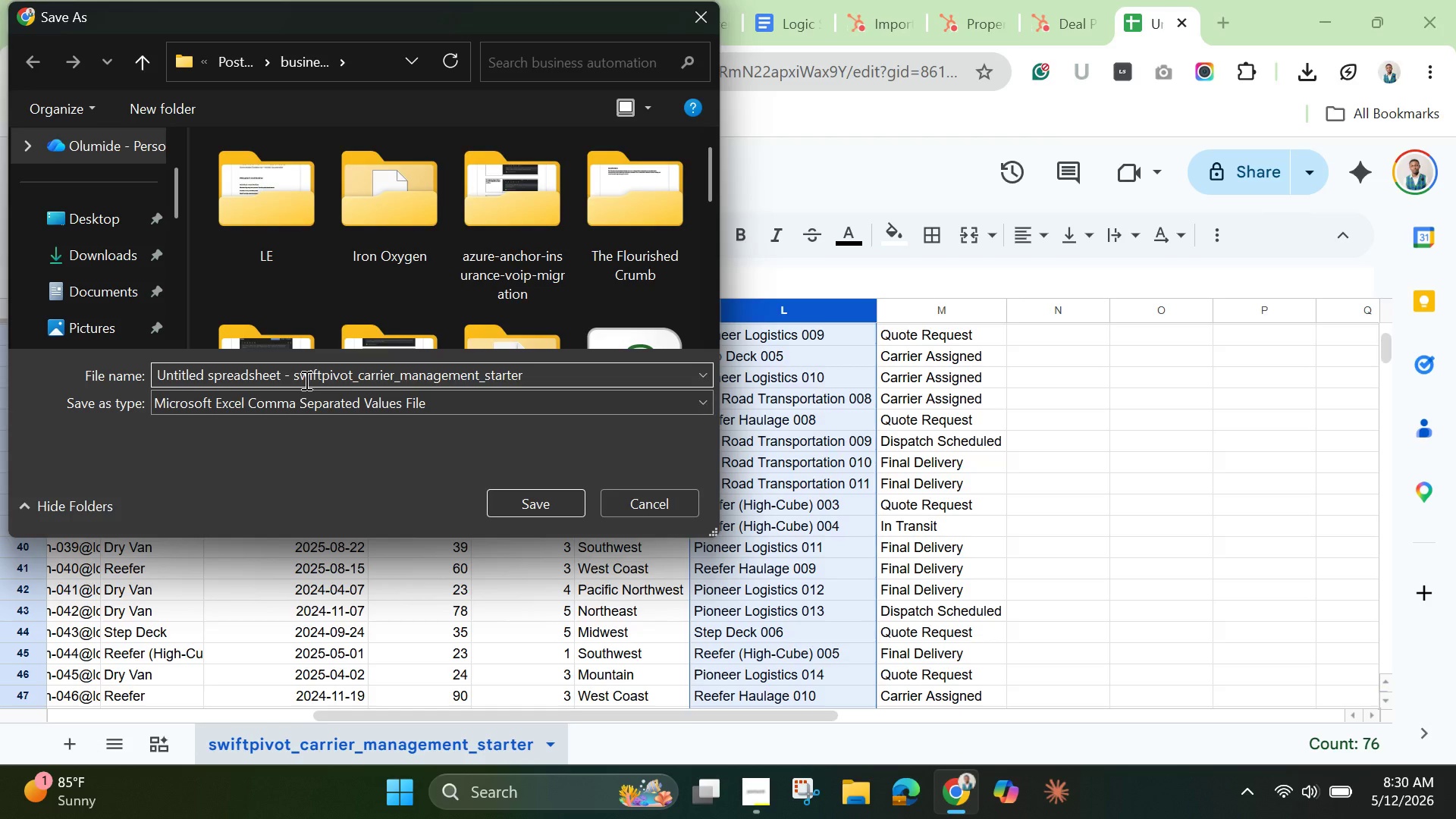 
hold_key(key=Backspace, duration=1.51)
 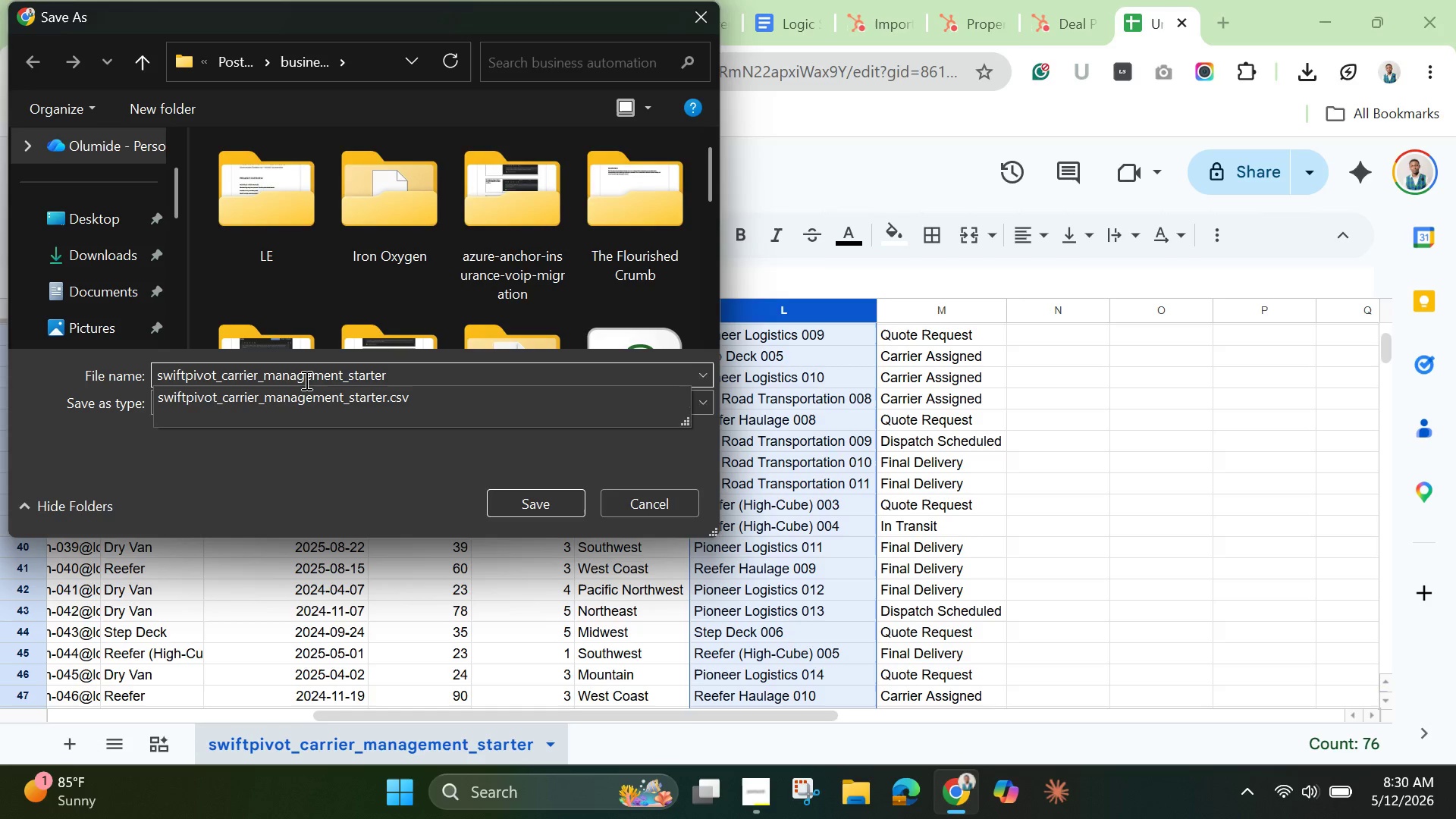 
hold_key(key=Backspace, duration=1.53)
 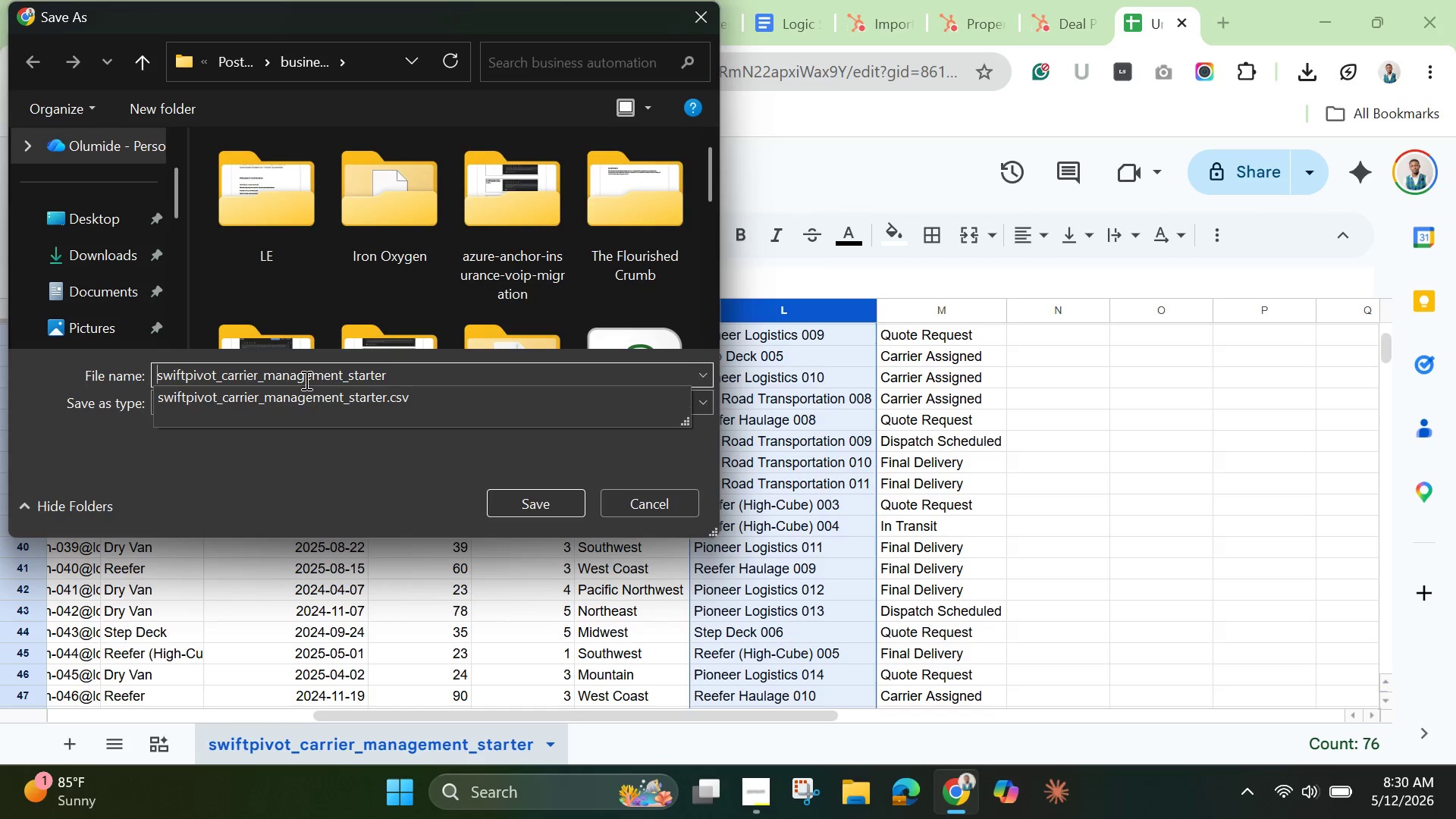 
hold_key(key=Backspace, duration=0.44)
 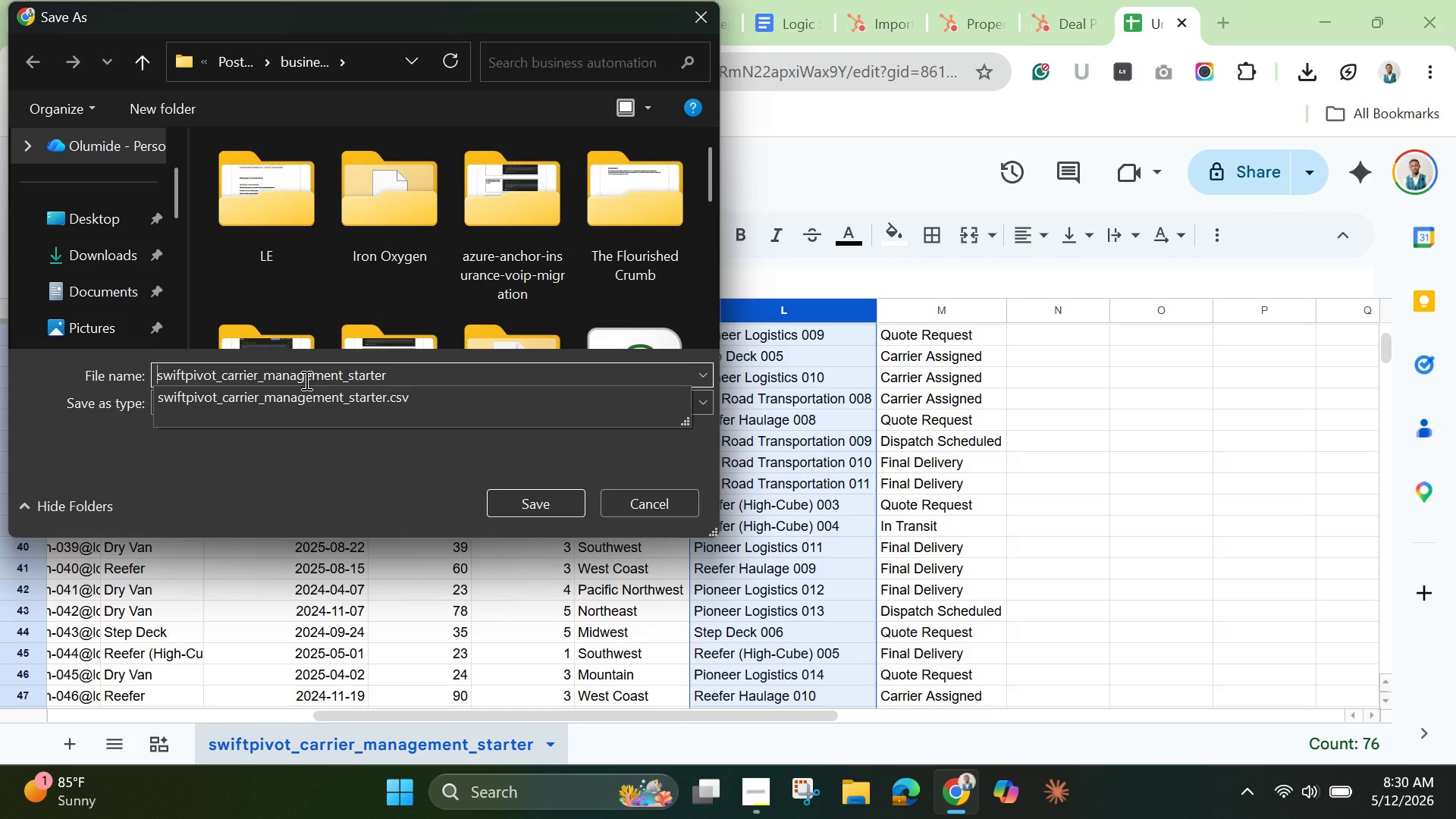 
left_click([539, 500])
 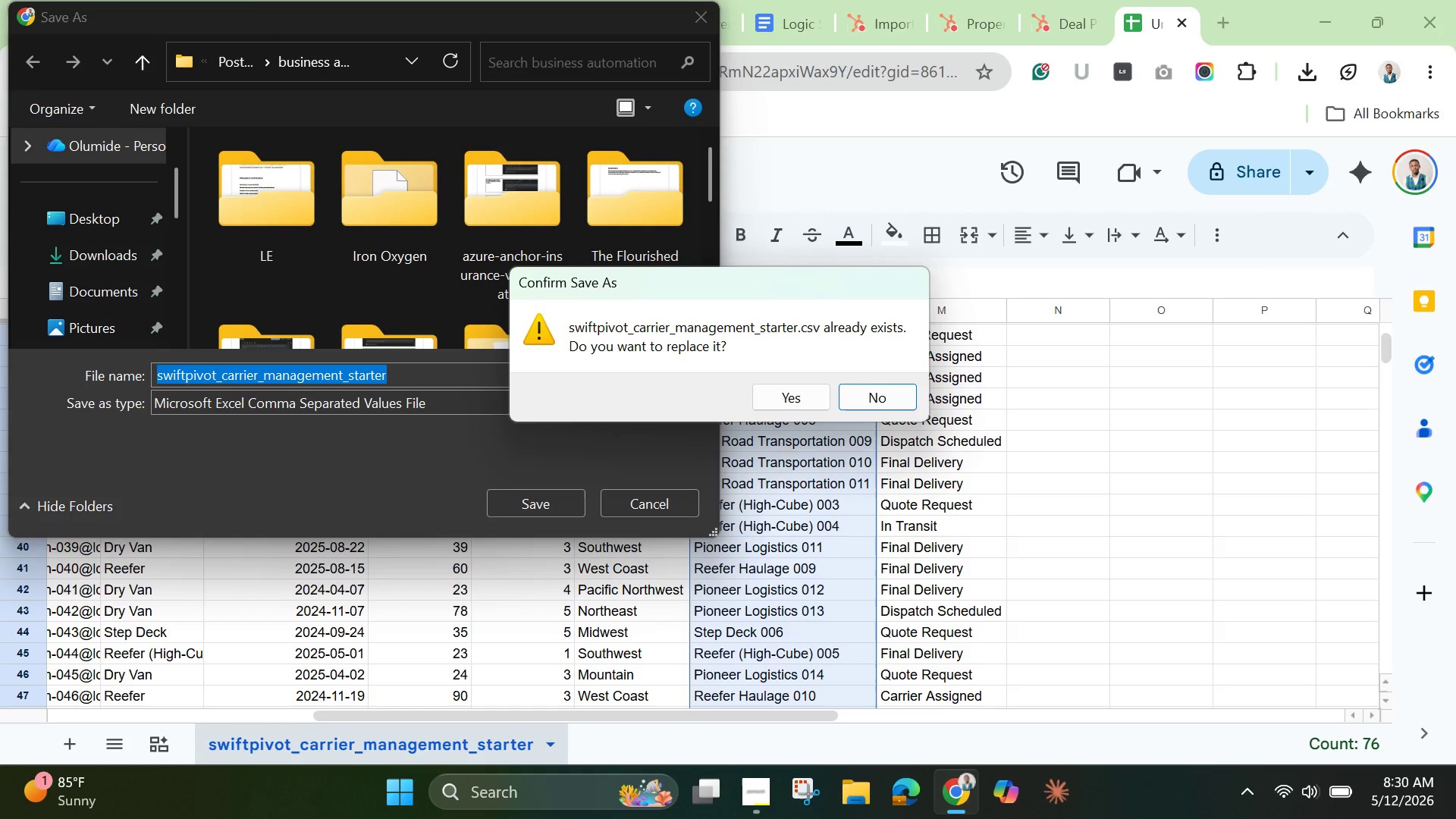 
left_click([793, 403])
 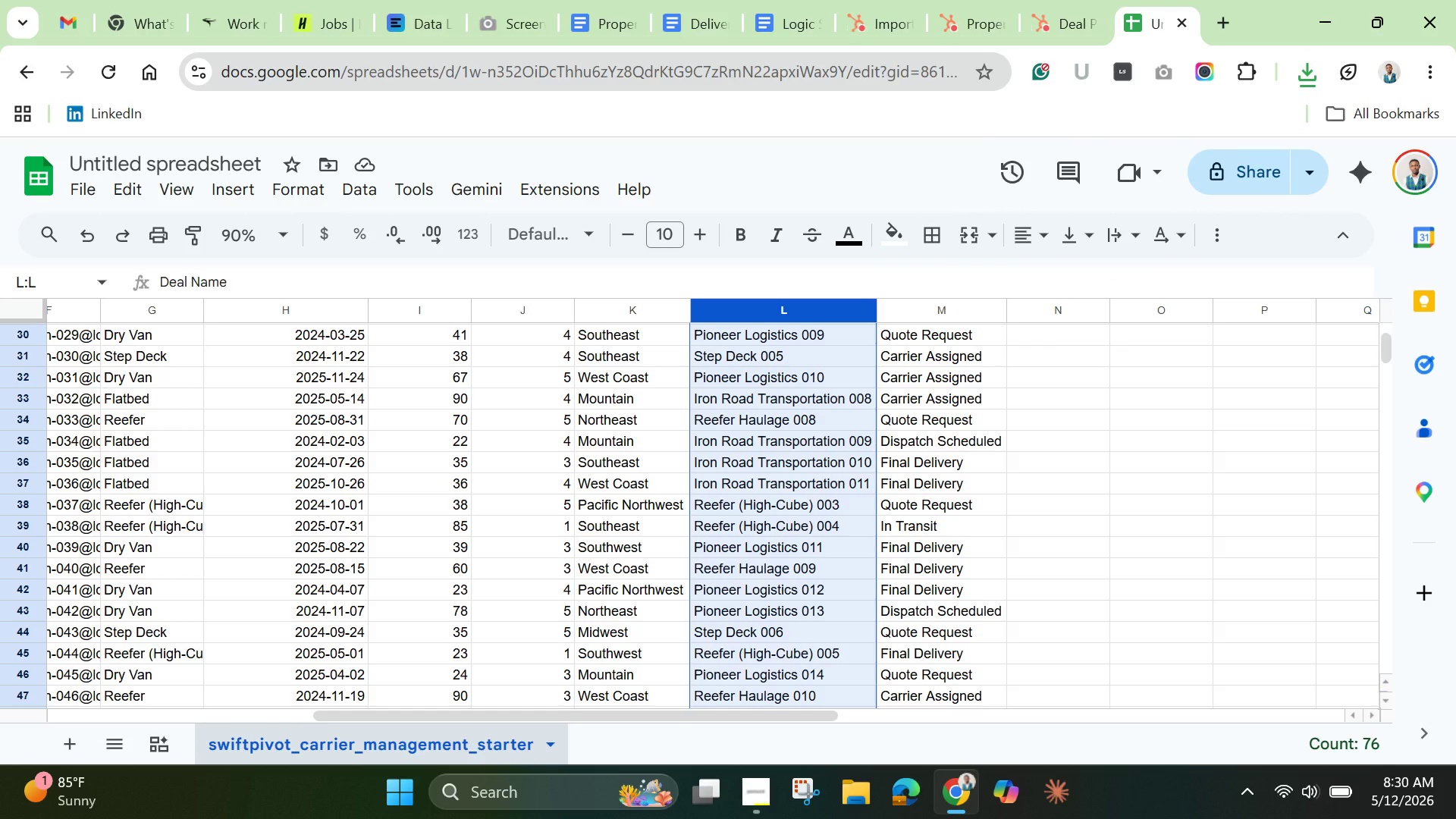 
wait(16.05)
 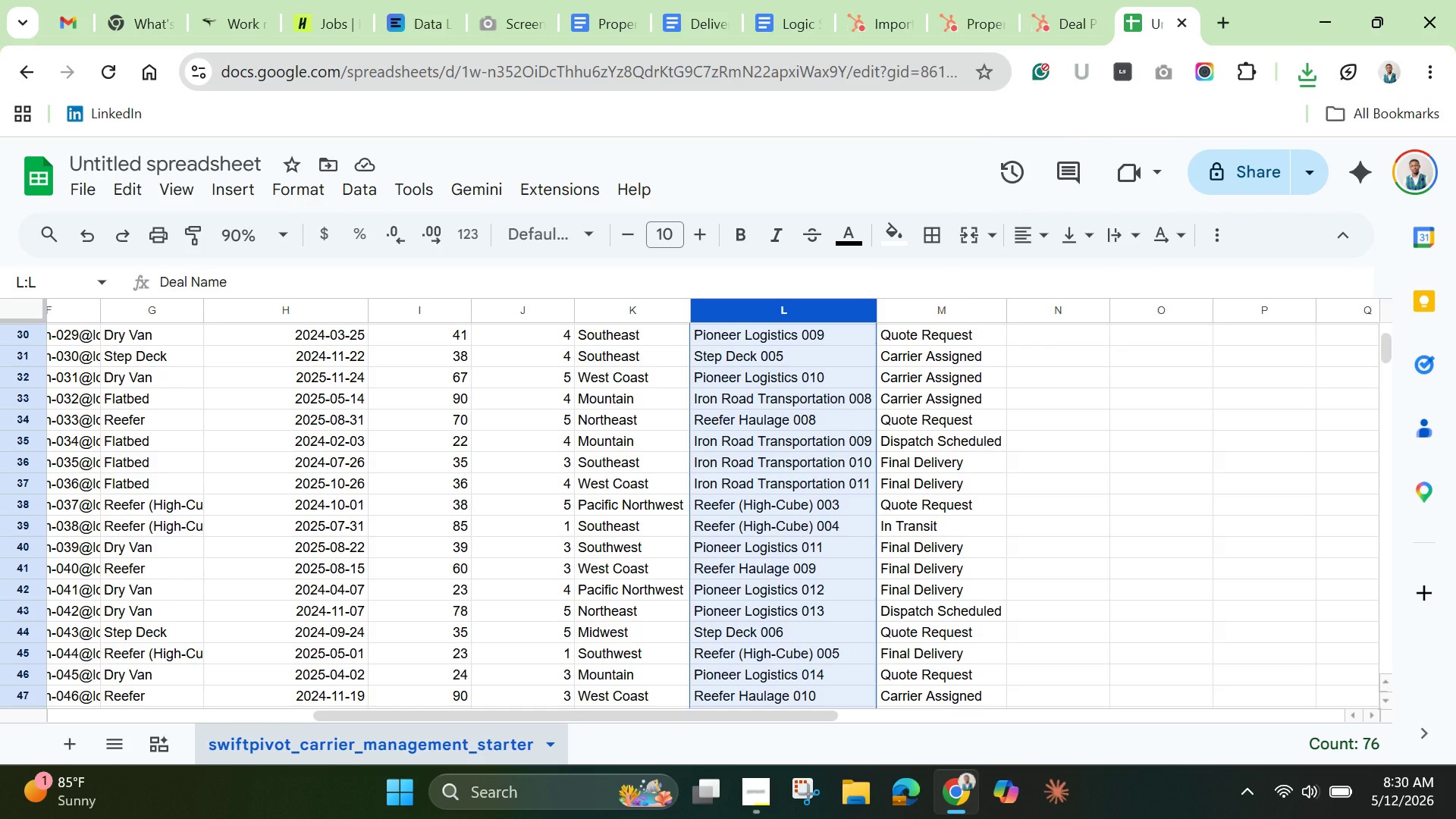 
left_click([880, 18])
 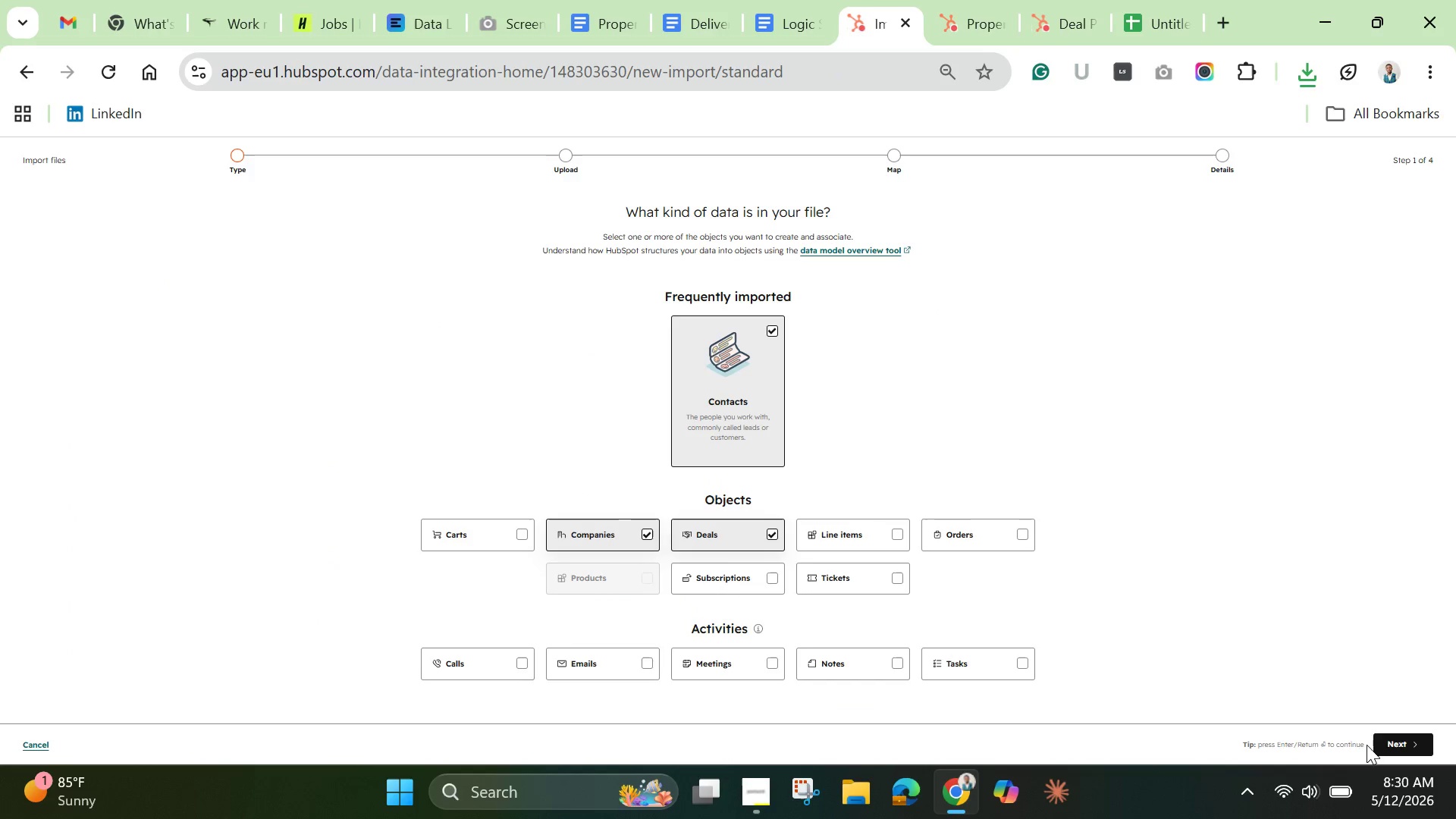 
left_click([1410, 735])
 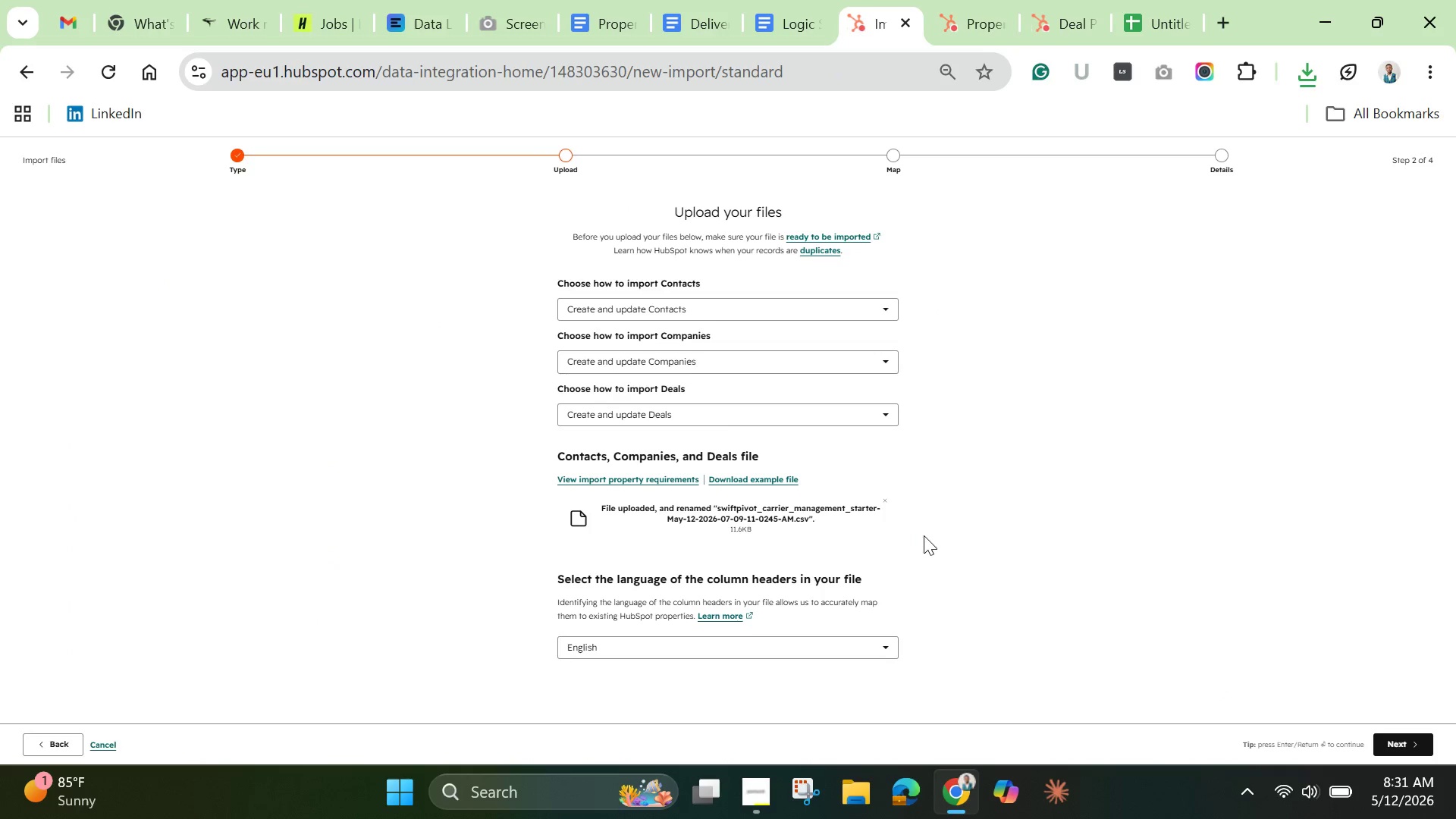 
mouse_move([871, 502])
 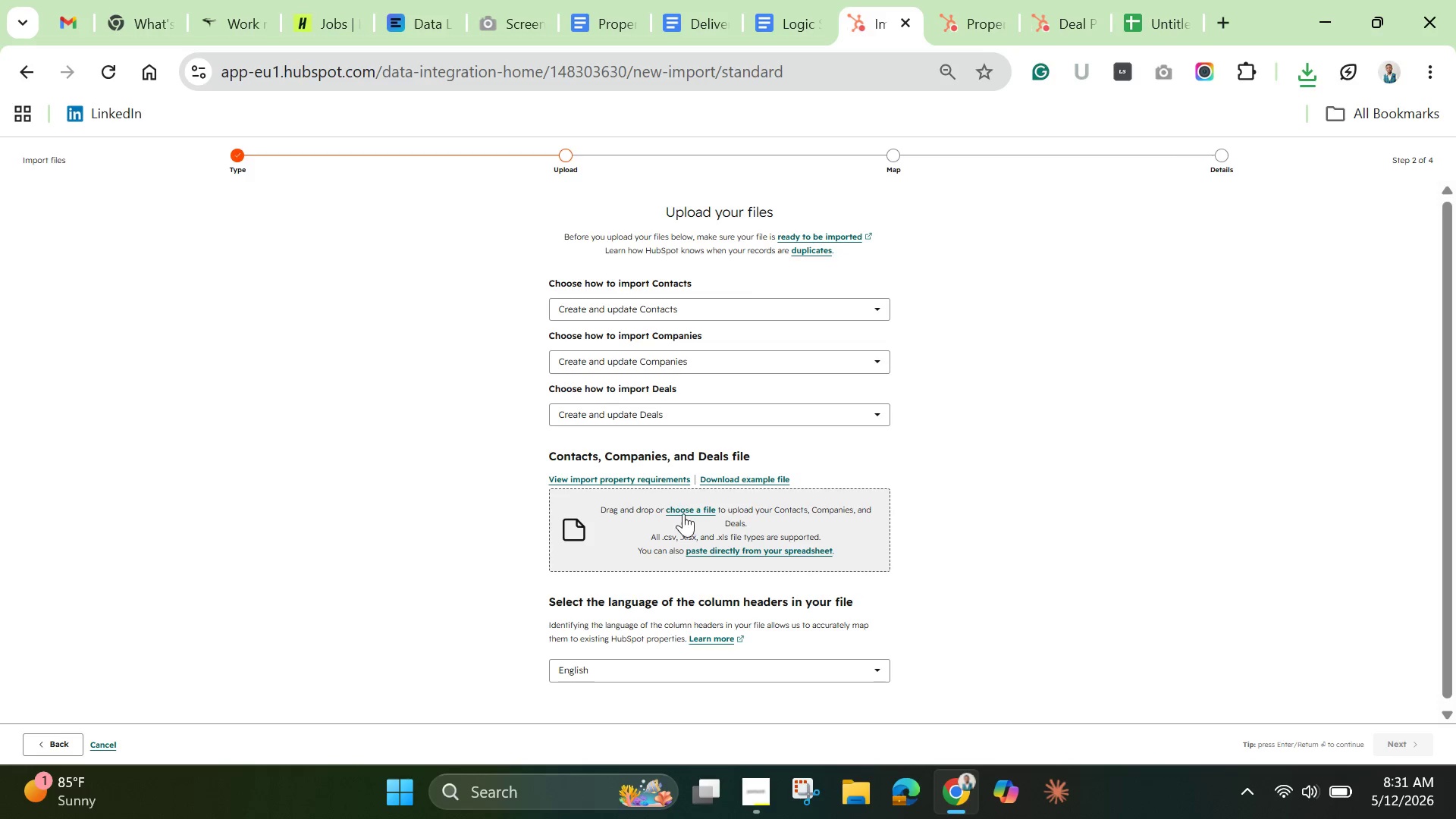 
mouse_move([648, 512])
 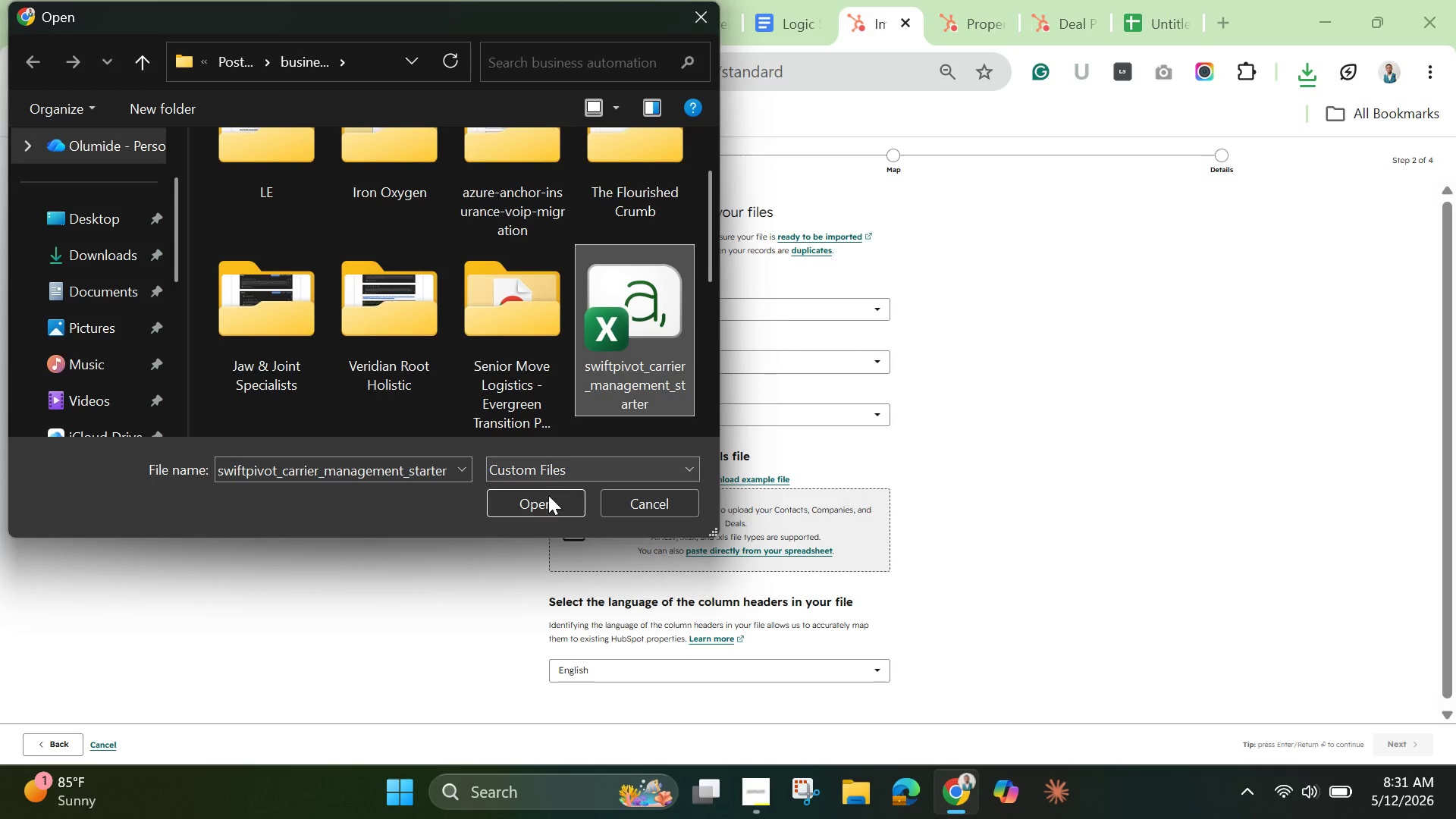 
left_click([548, 495])
 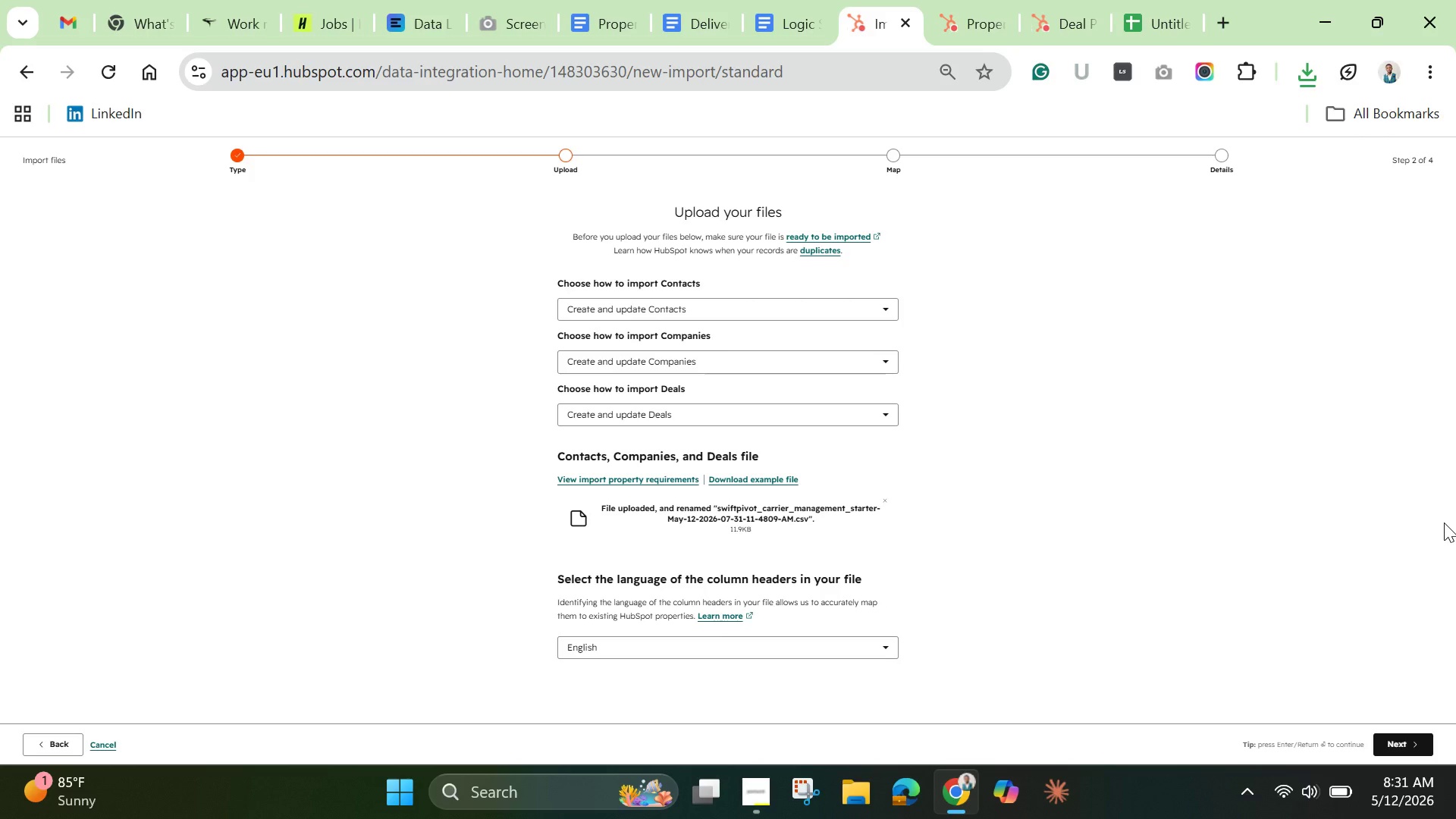 
wait(21.89)
 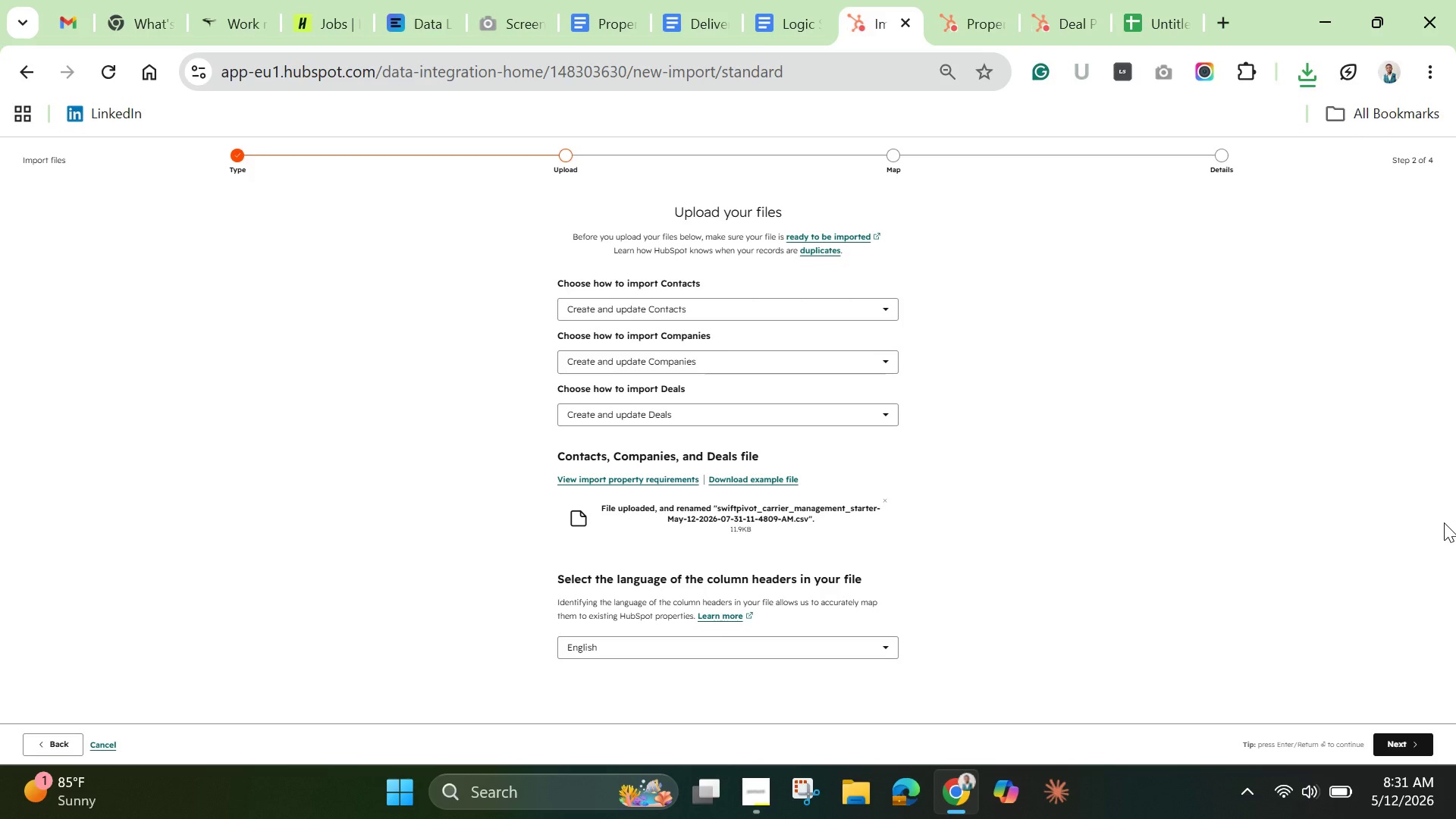 
left_click([1402, 740])
 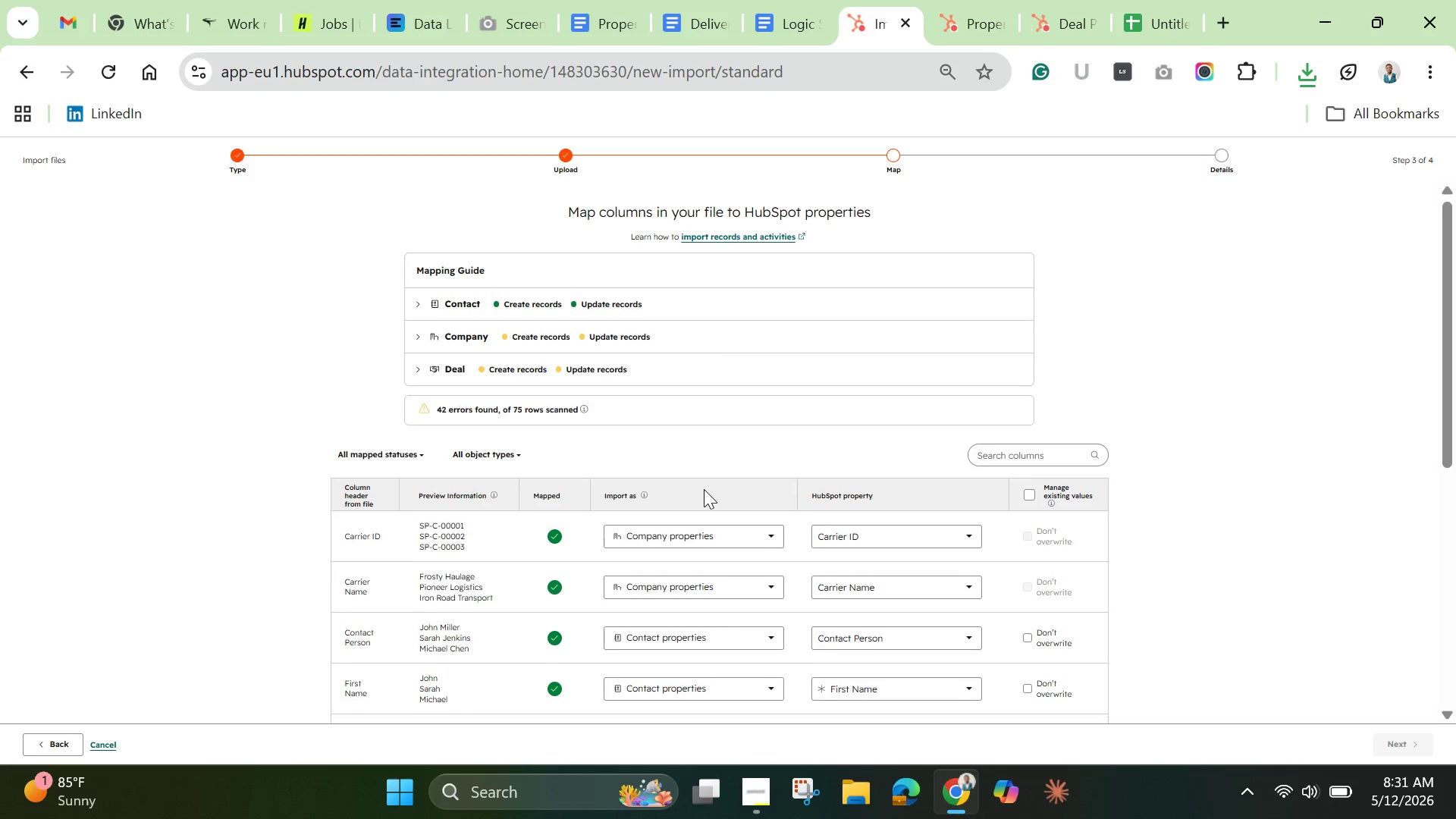 
wait(6.45)
 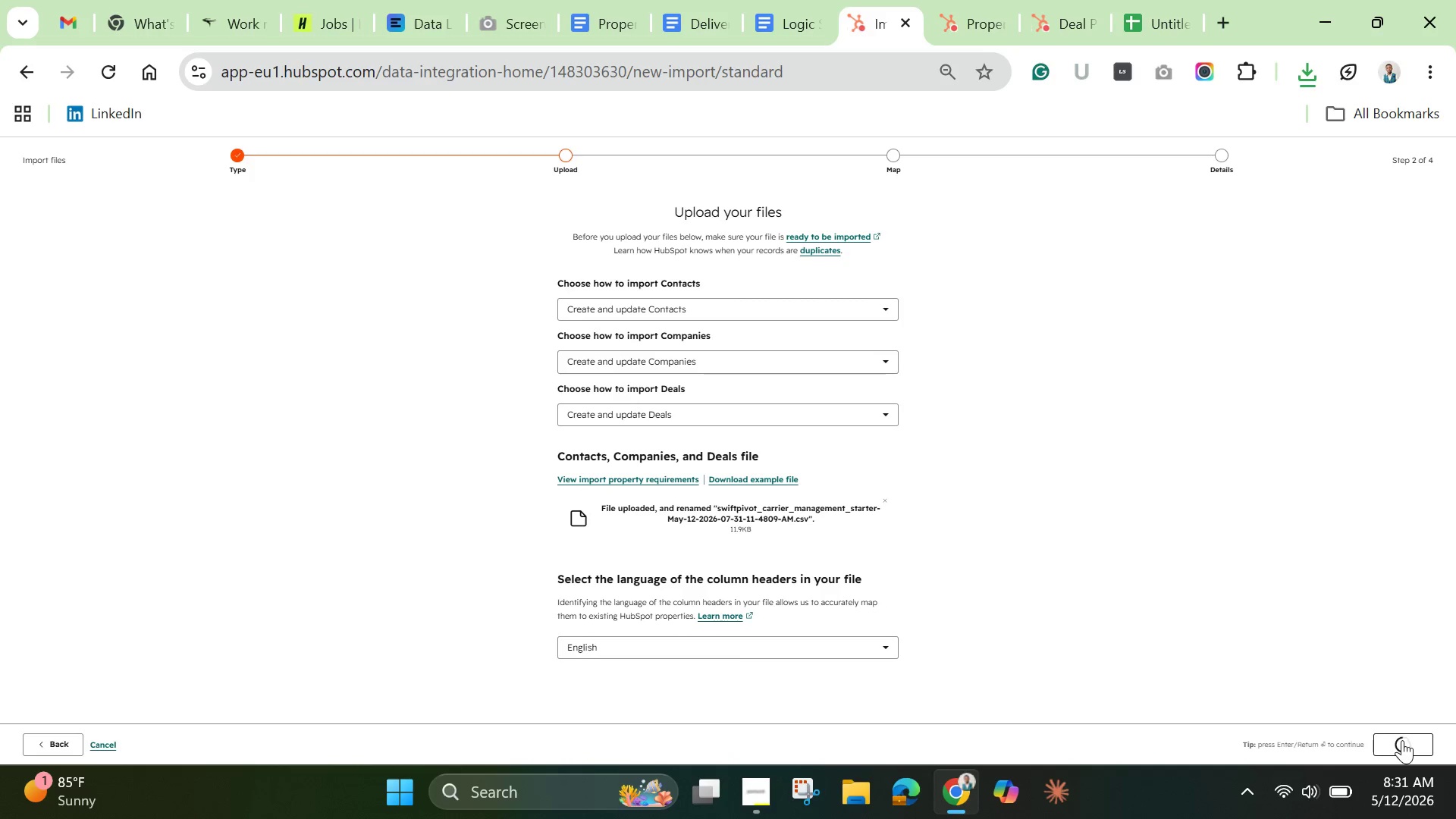 
scroll: coordinate [711, 504], scroll_direction: down, amount: 5.0
 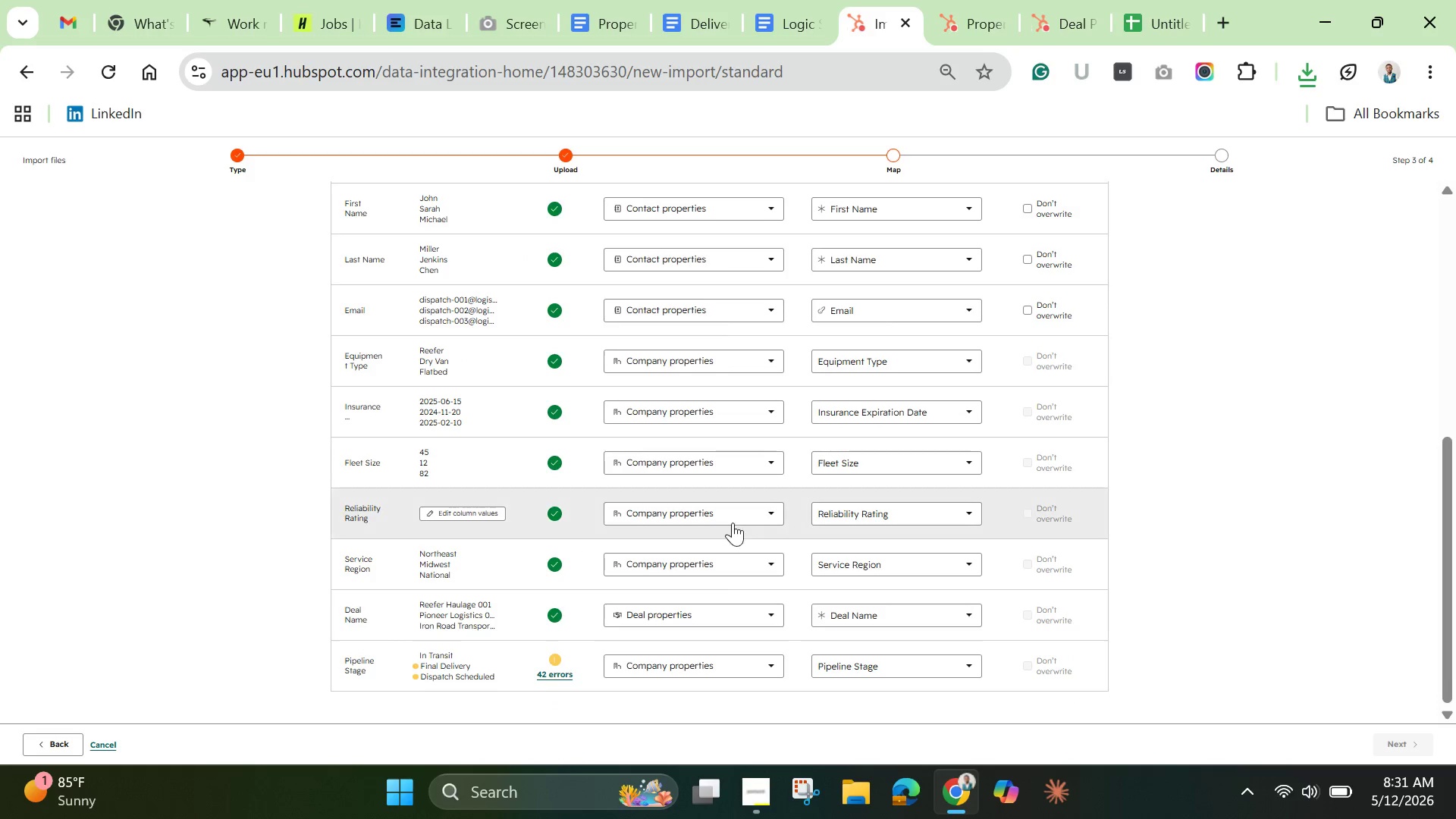 
left_click([736, 666])
 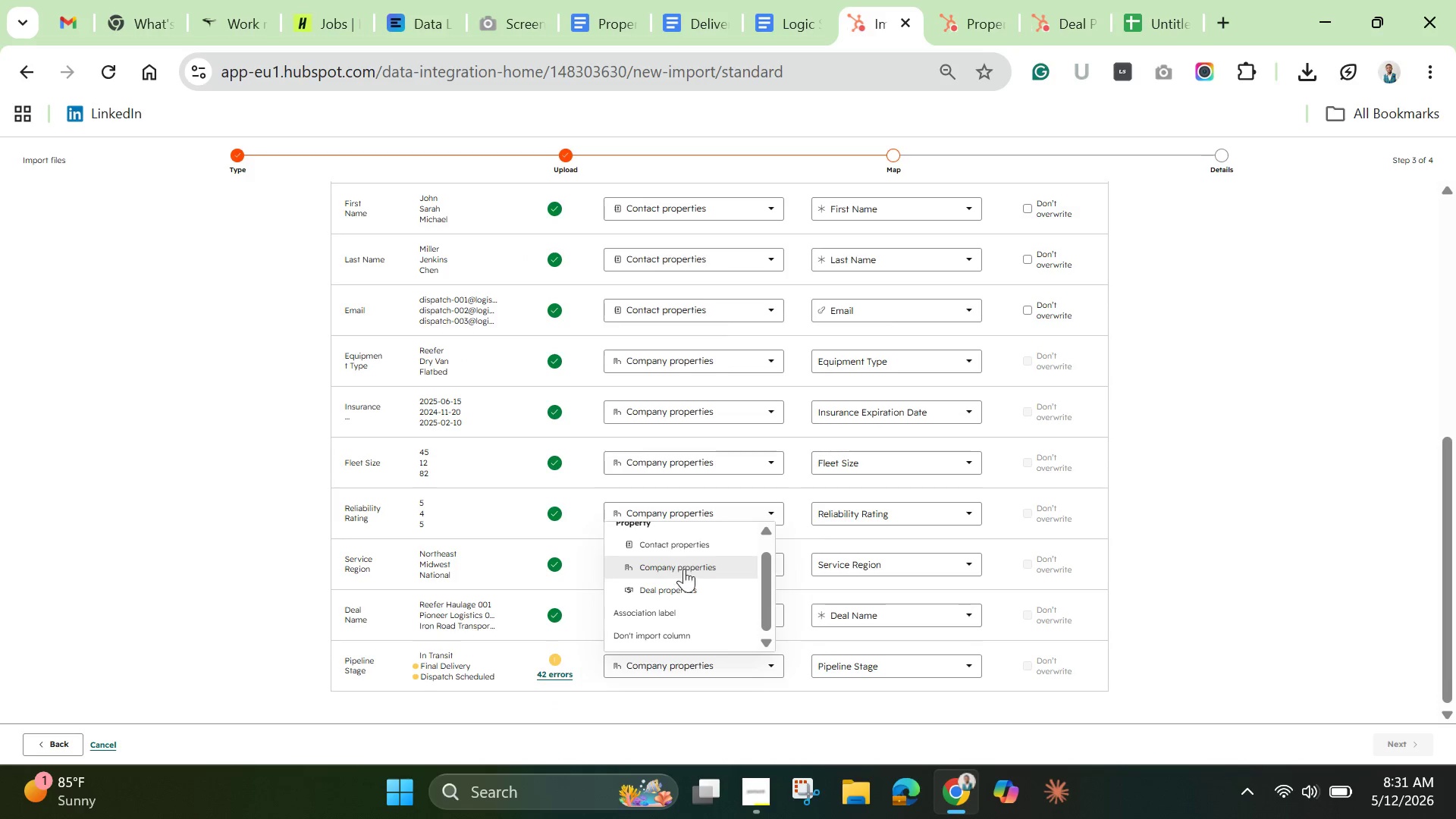 
scroll: coordinate [738, 541], scroll_direction: down, amount: 2.0
 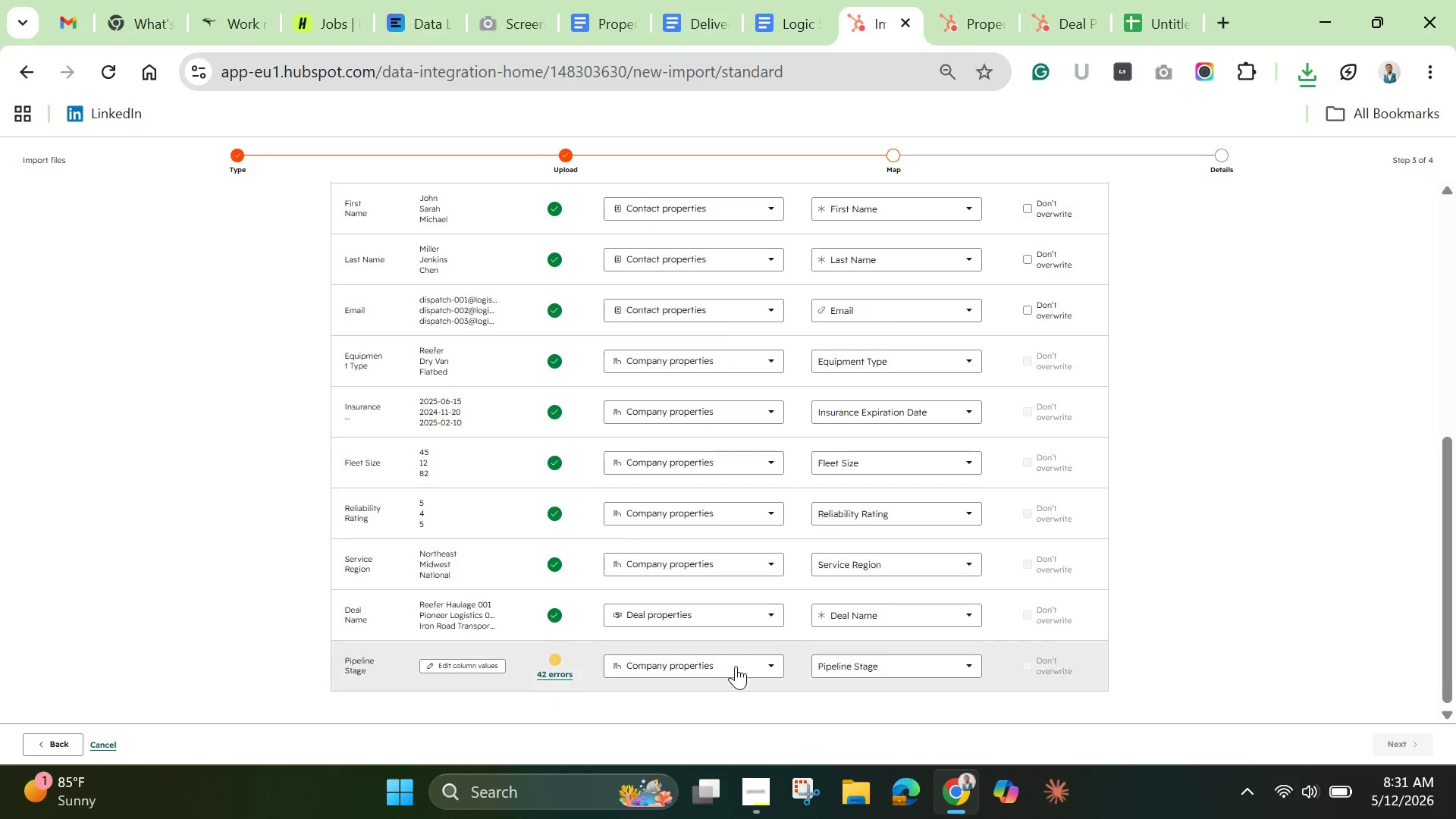 
left_click([689, 590])
 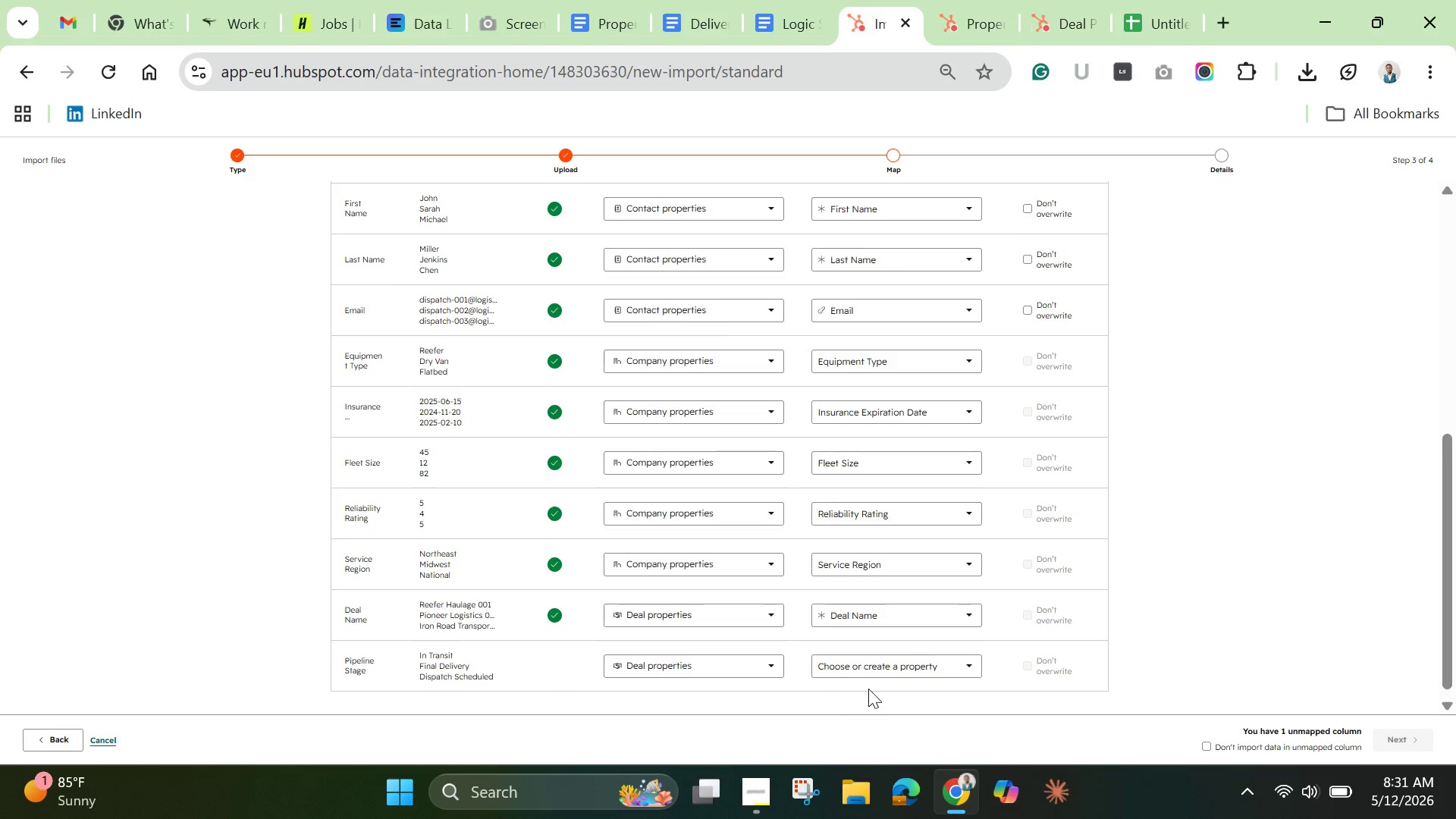 
left_click([879, 668])
 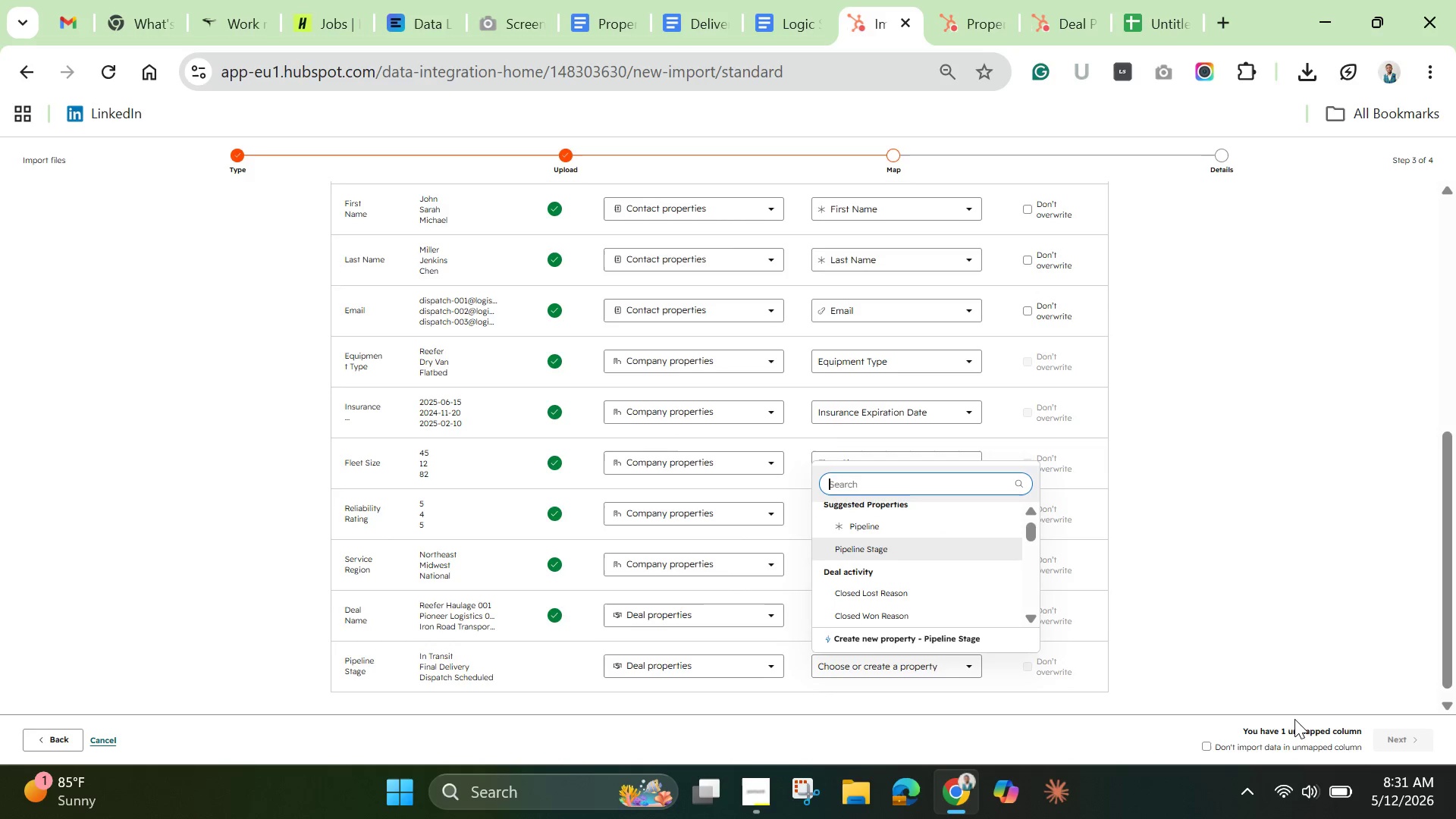 
wait(10.8)
 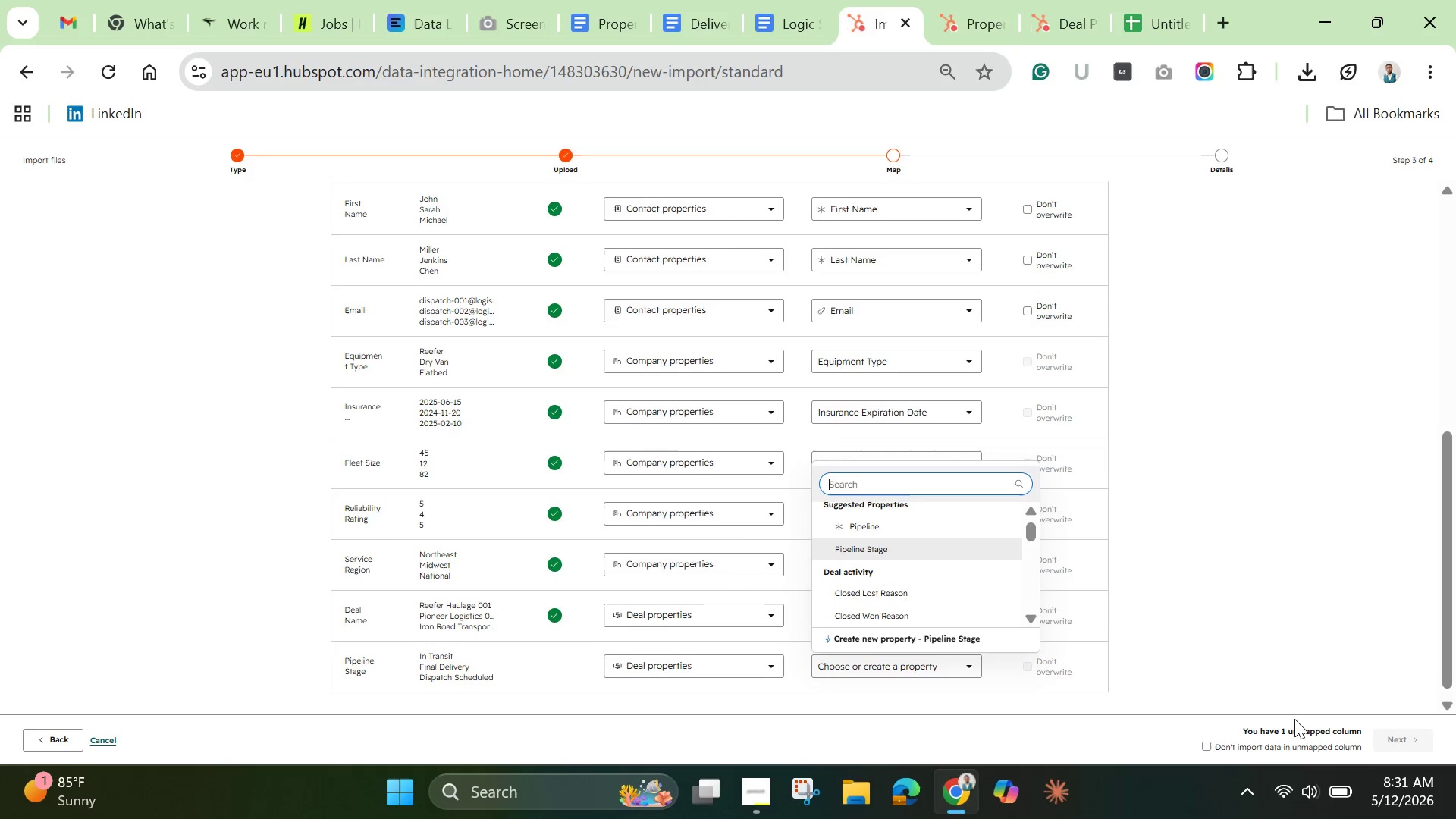 
type(deal)
 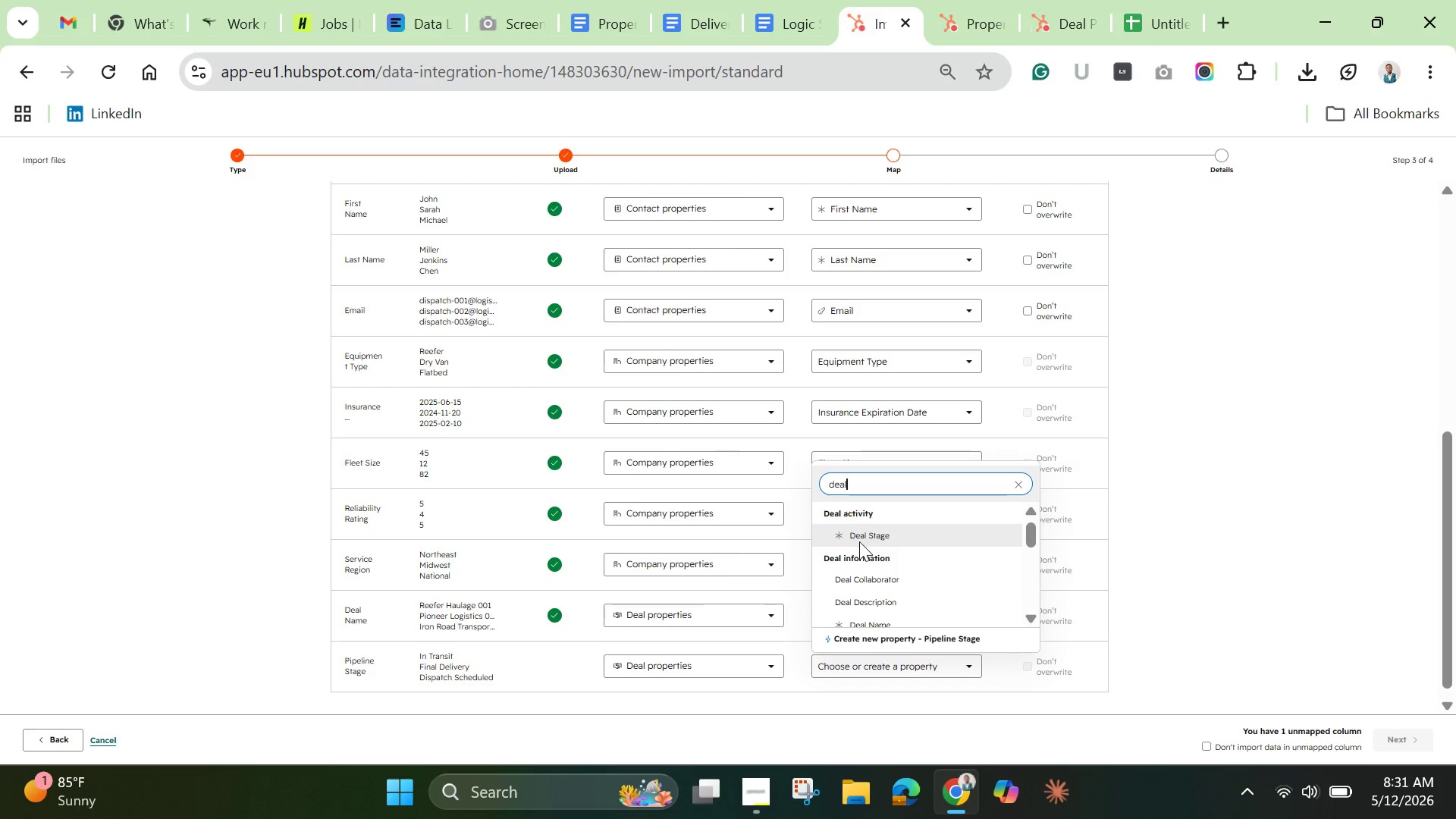 
left_click([856, 534])
 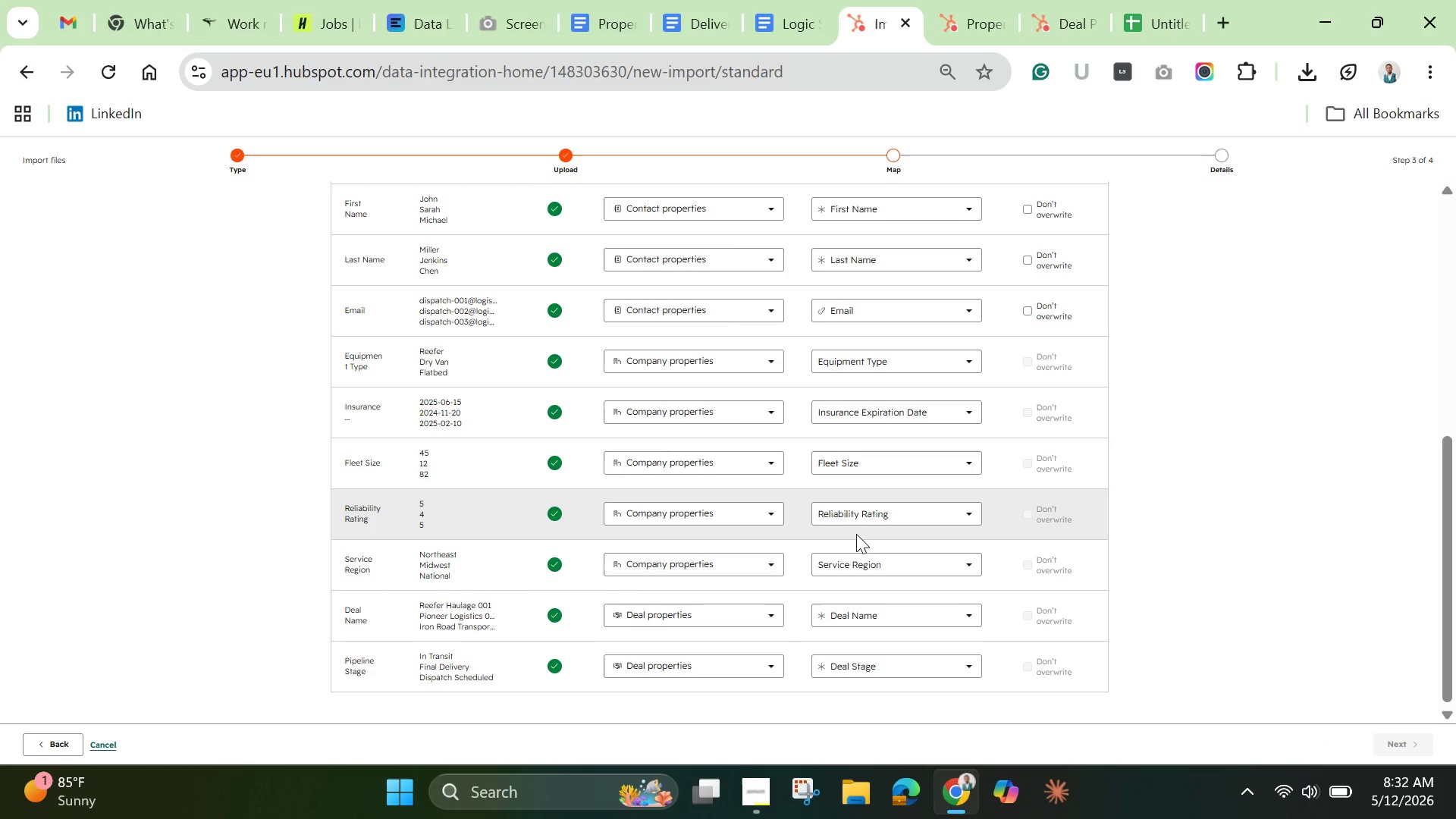 
wait(6.89)
 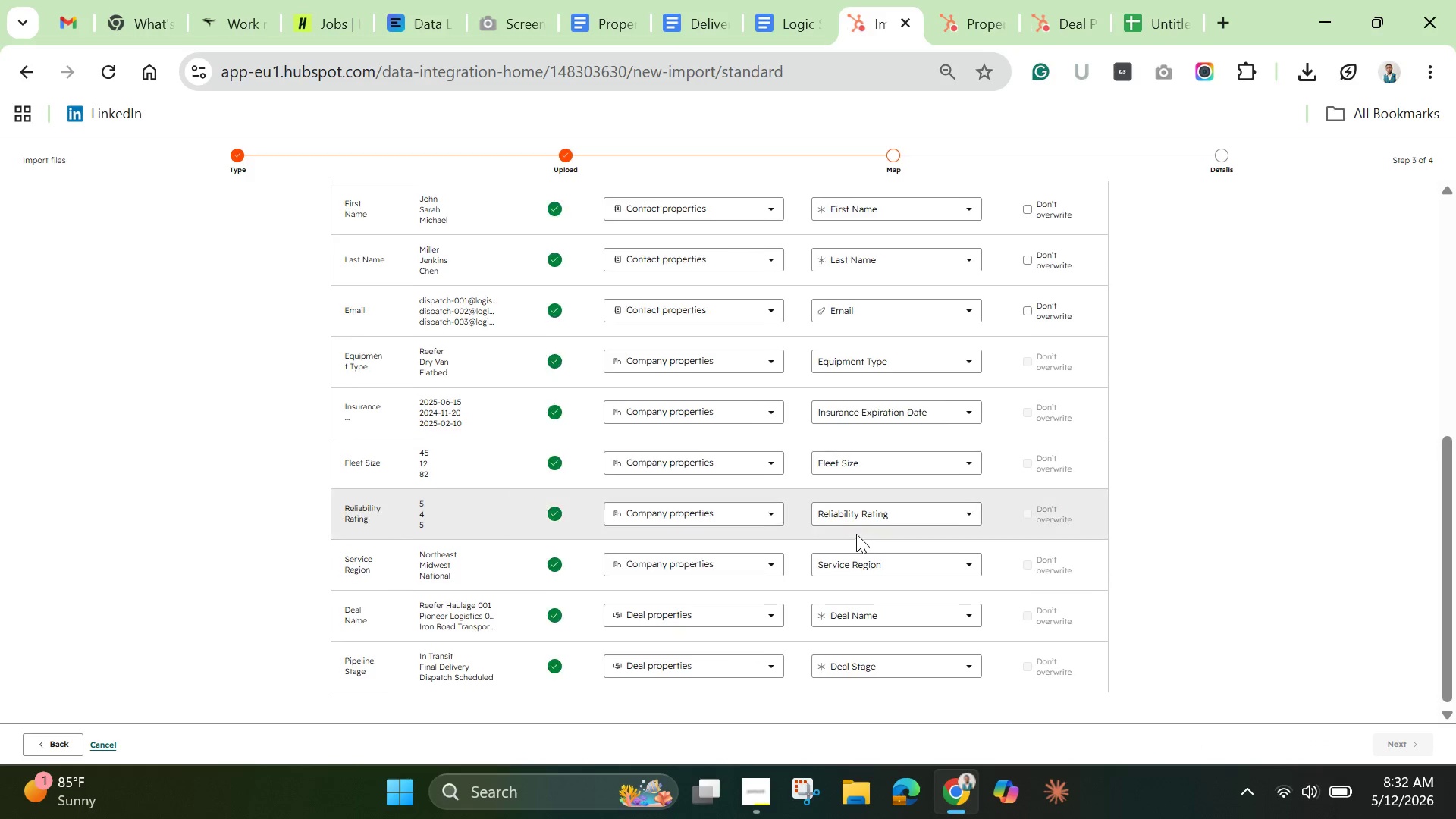 
scroll: coordinate [856, 534], scroll_direction: down, amount: 5.0
 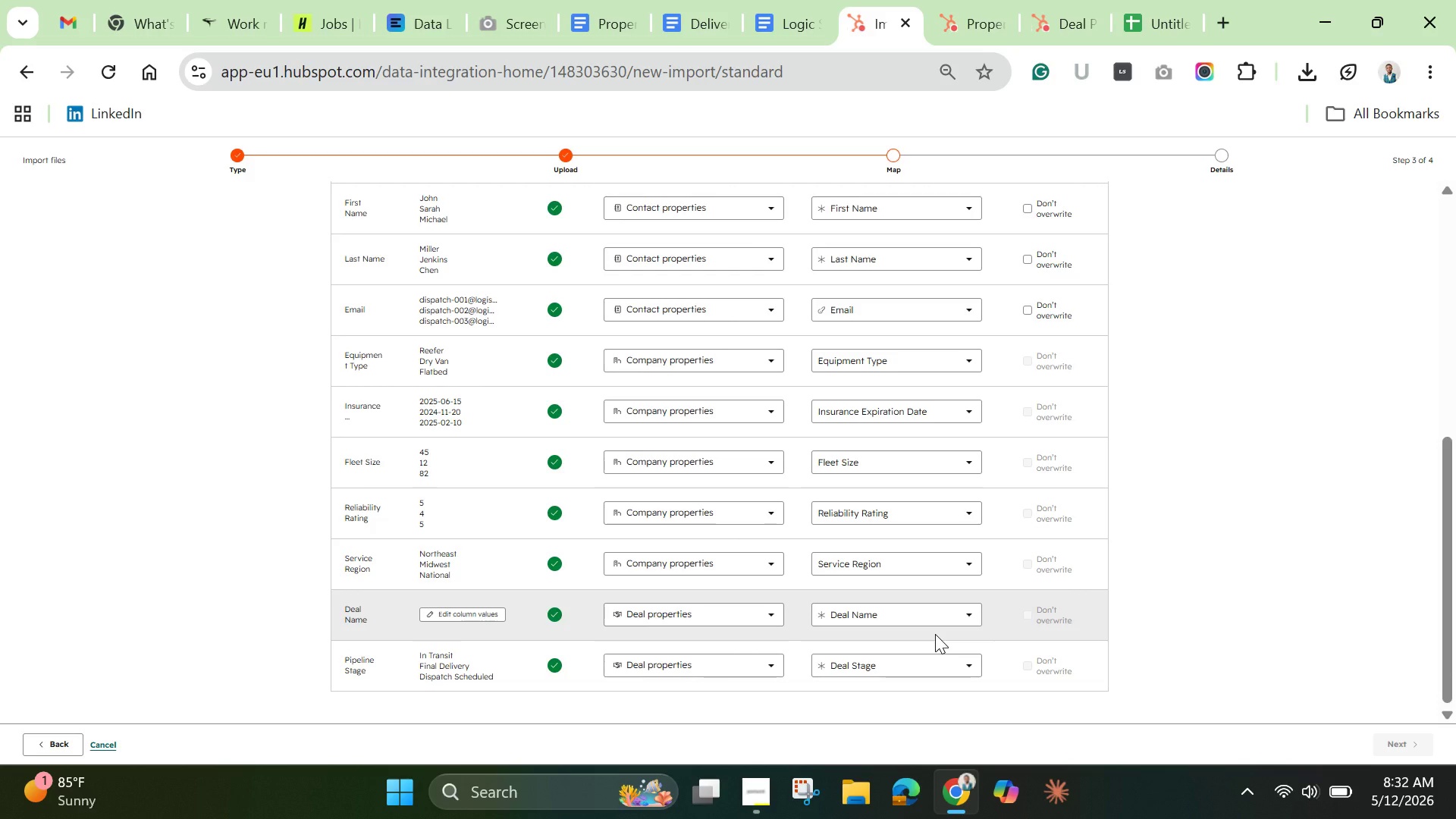 
wait(7.17)
 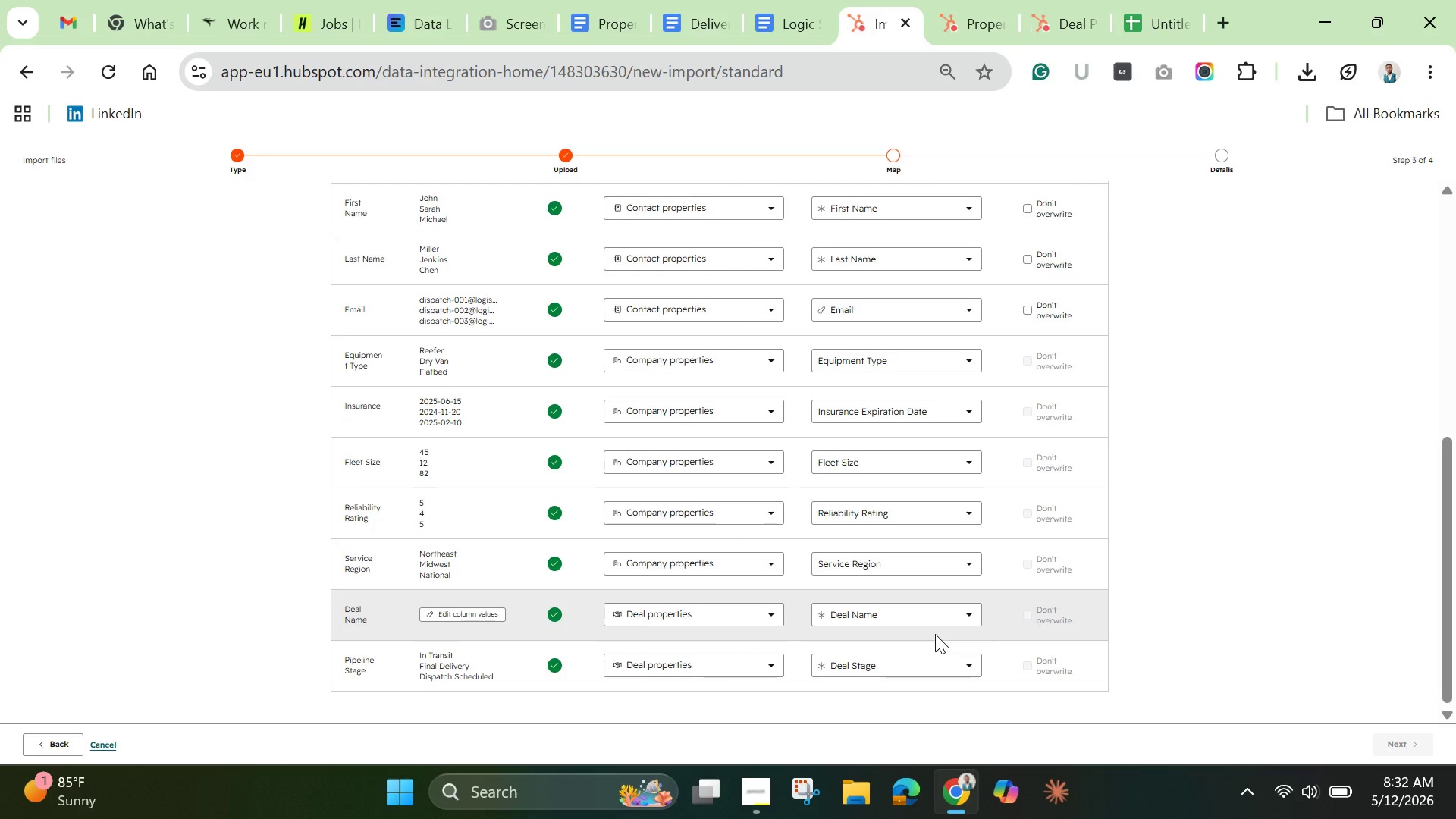 
scroll: coordinate [933, 632], scroll_direction: up, amount: 4.0
 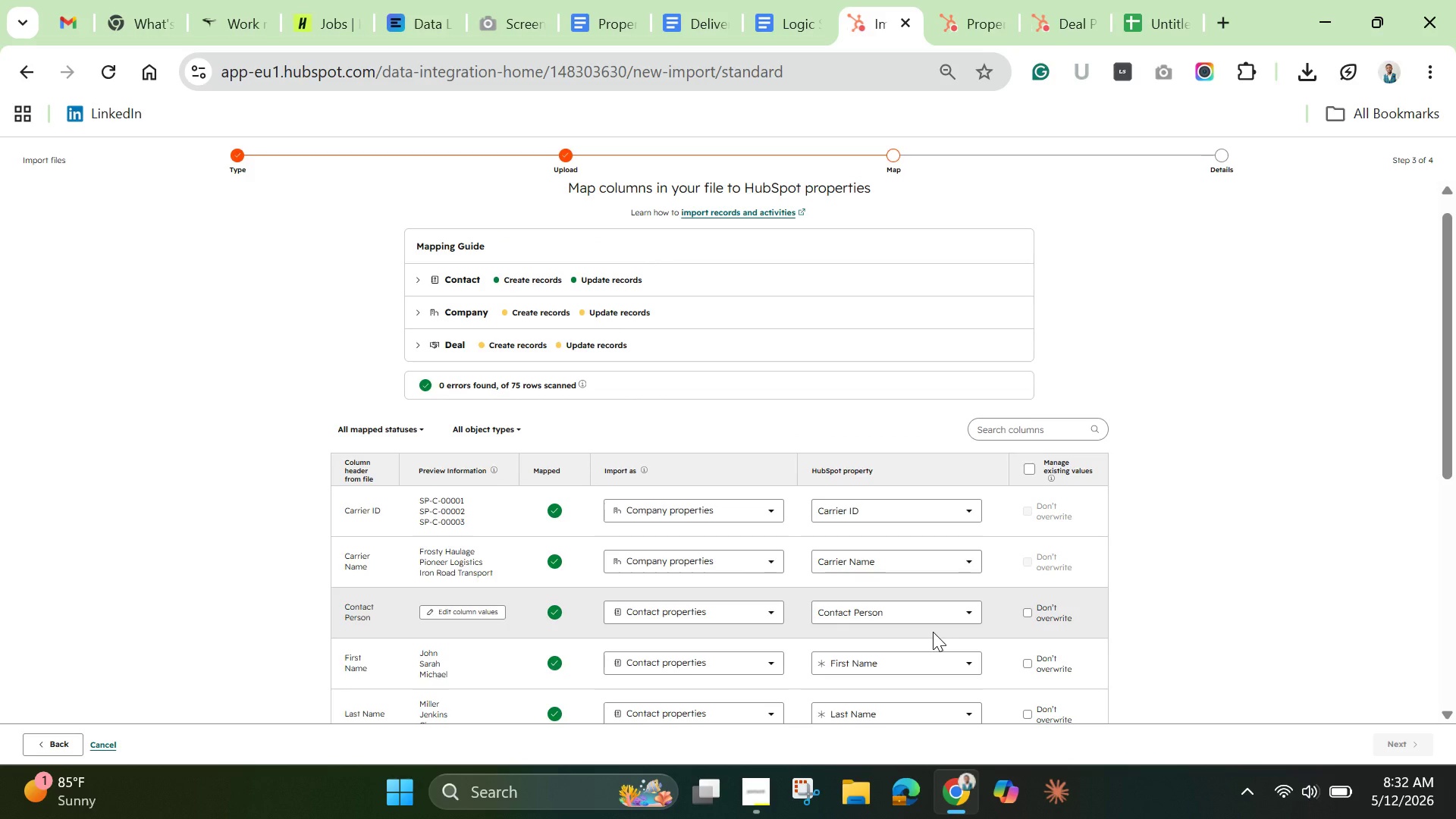 
scroll: coordinate [933, 632], scroll_direction: down, amount: 2.0
 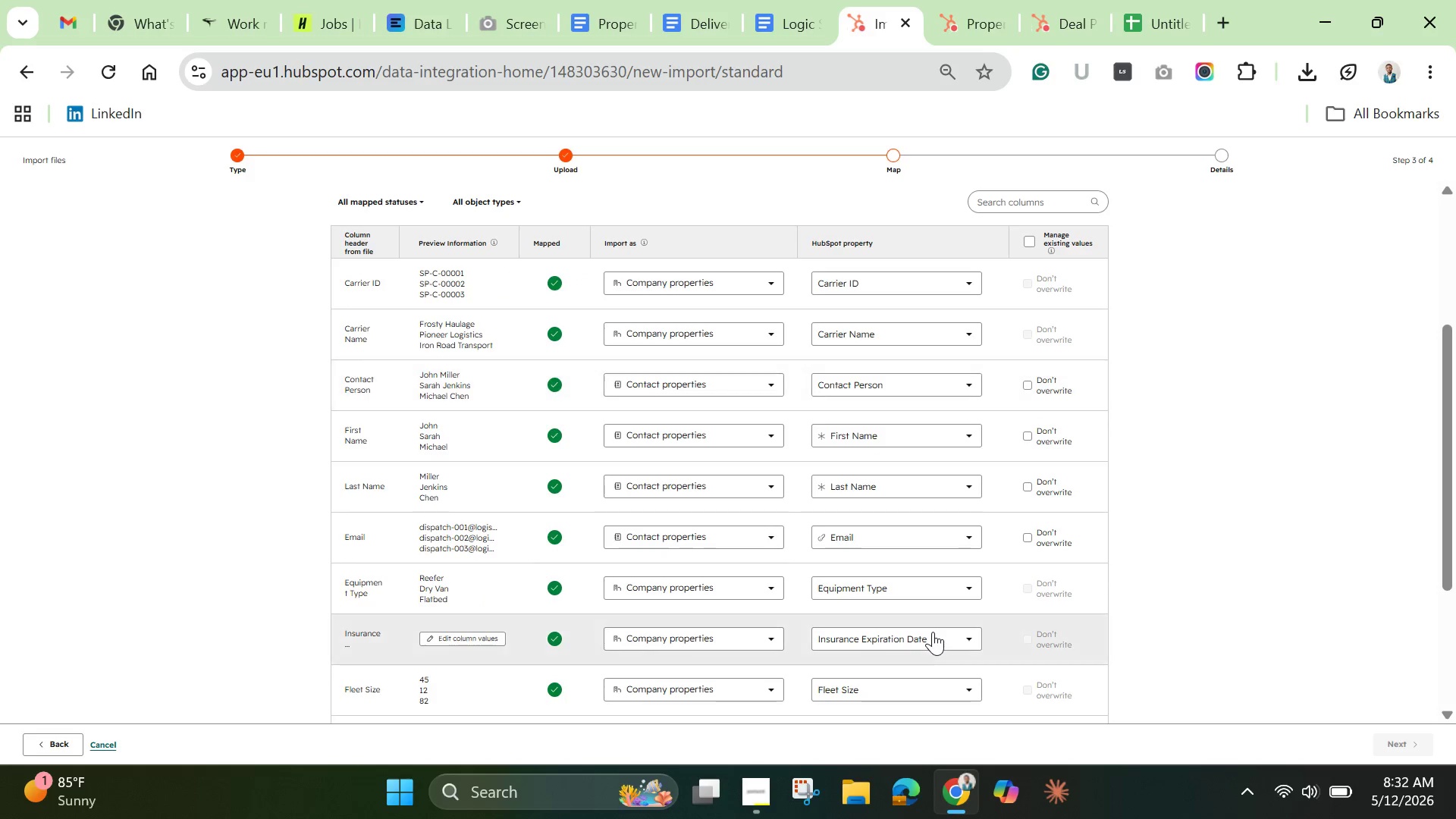 
scroll: coordinate [933, 632], scroll_direction: up, amount: 4.0
 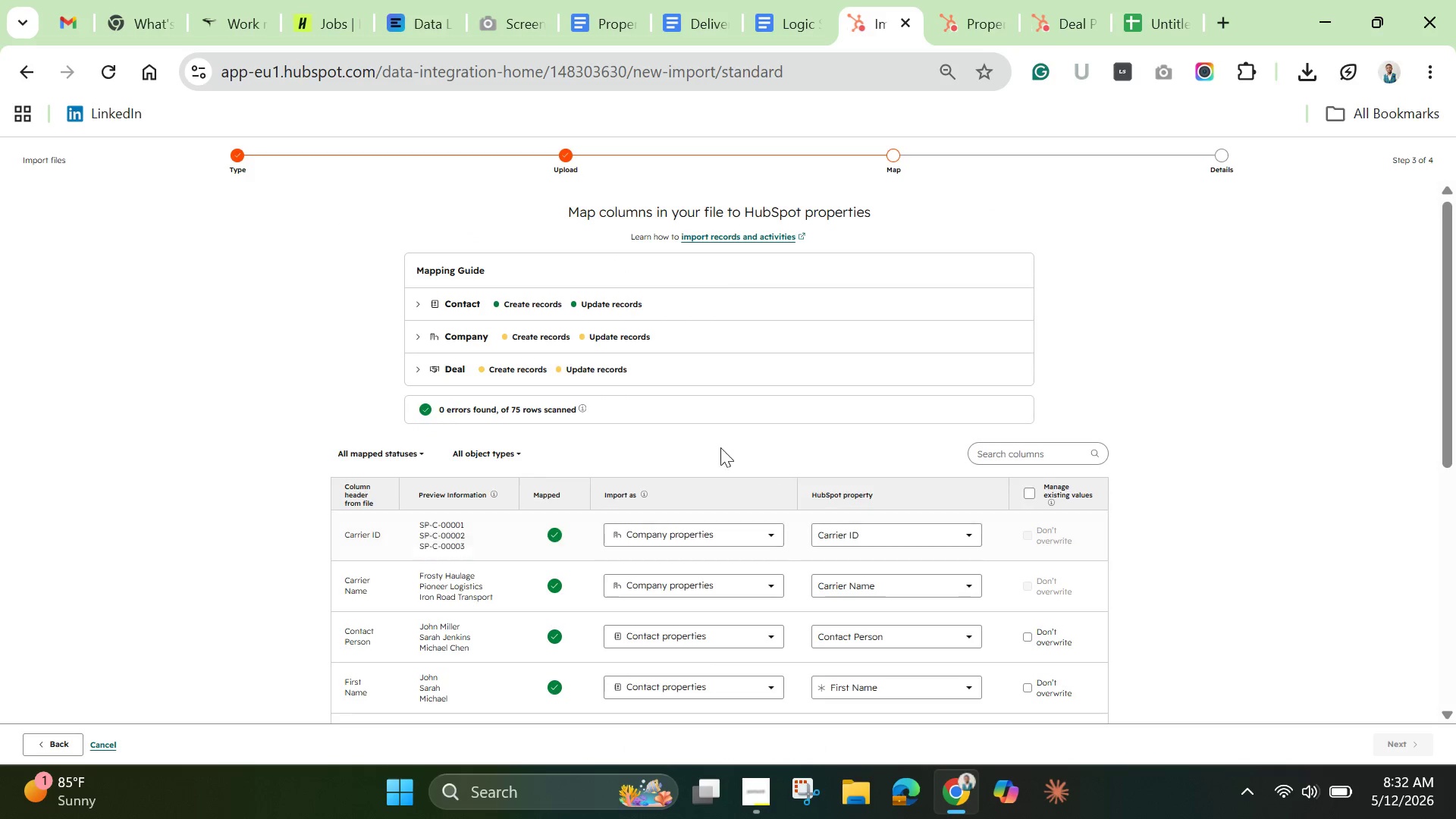 
mouse_move([574, 400])
 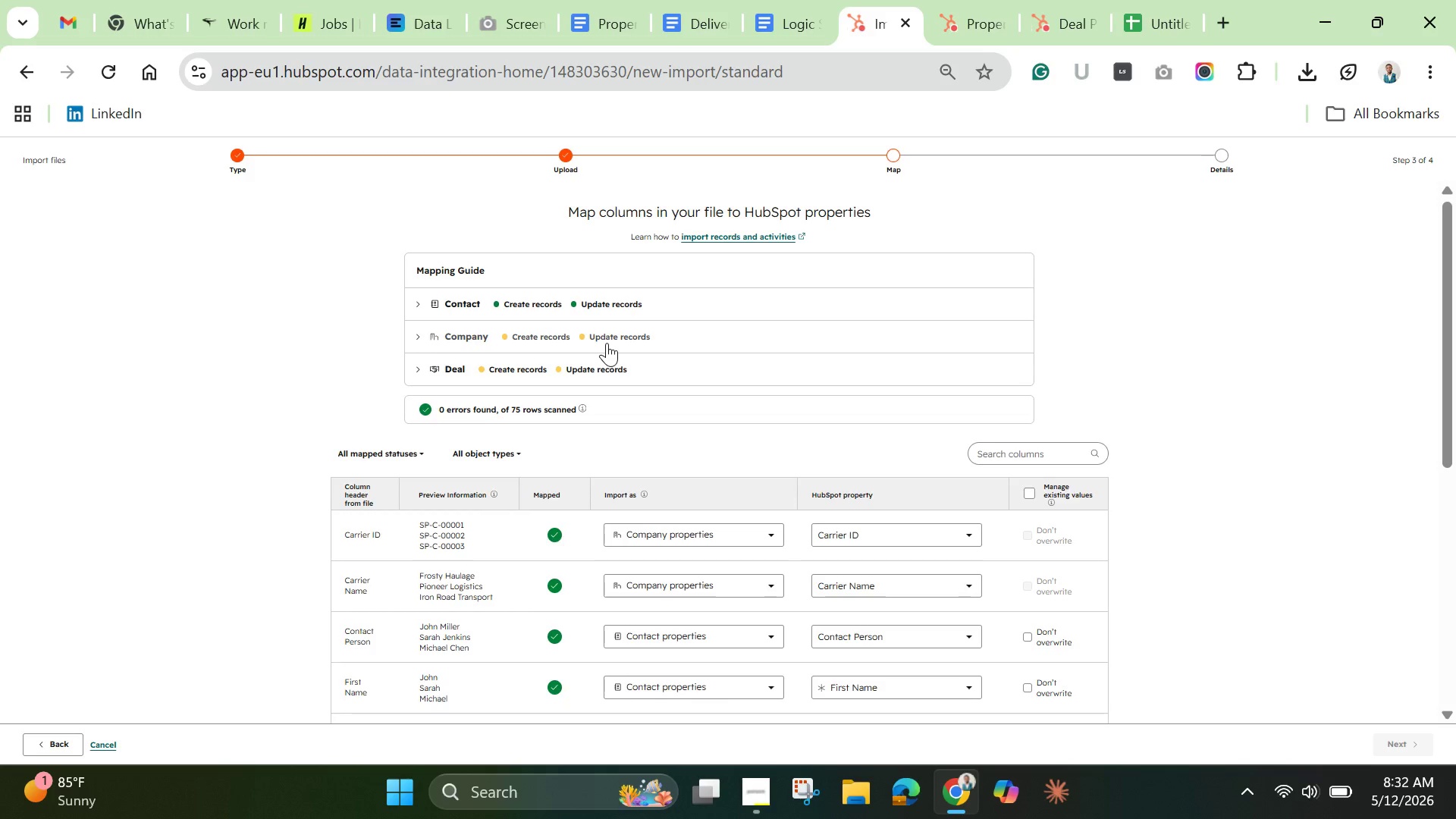 
wait(6.25)
 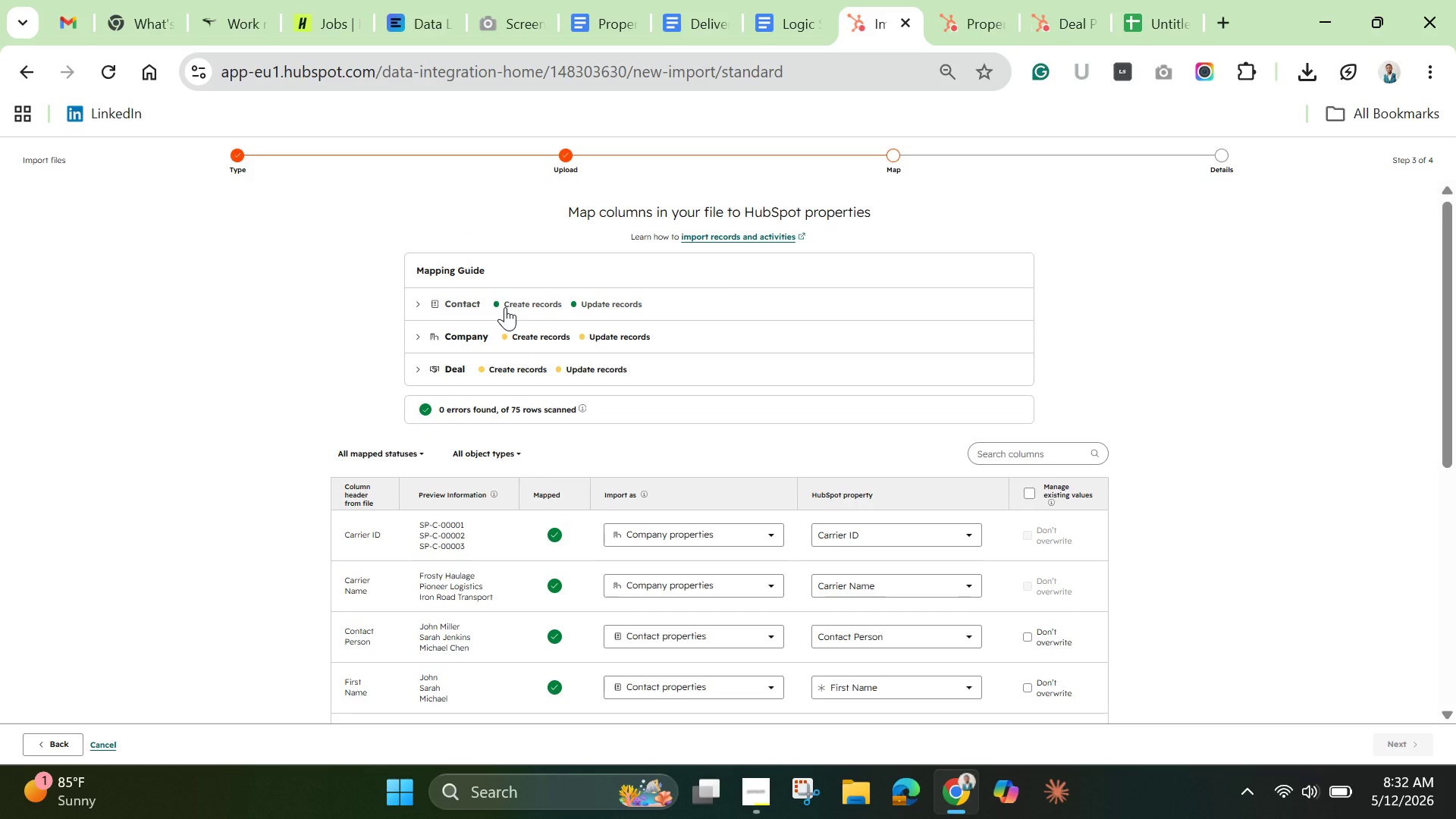 
left_click([540, 331])
 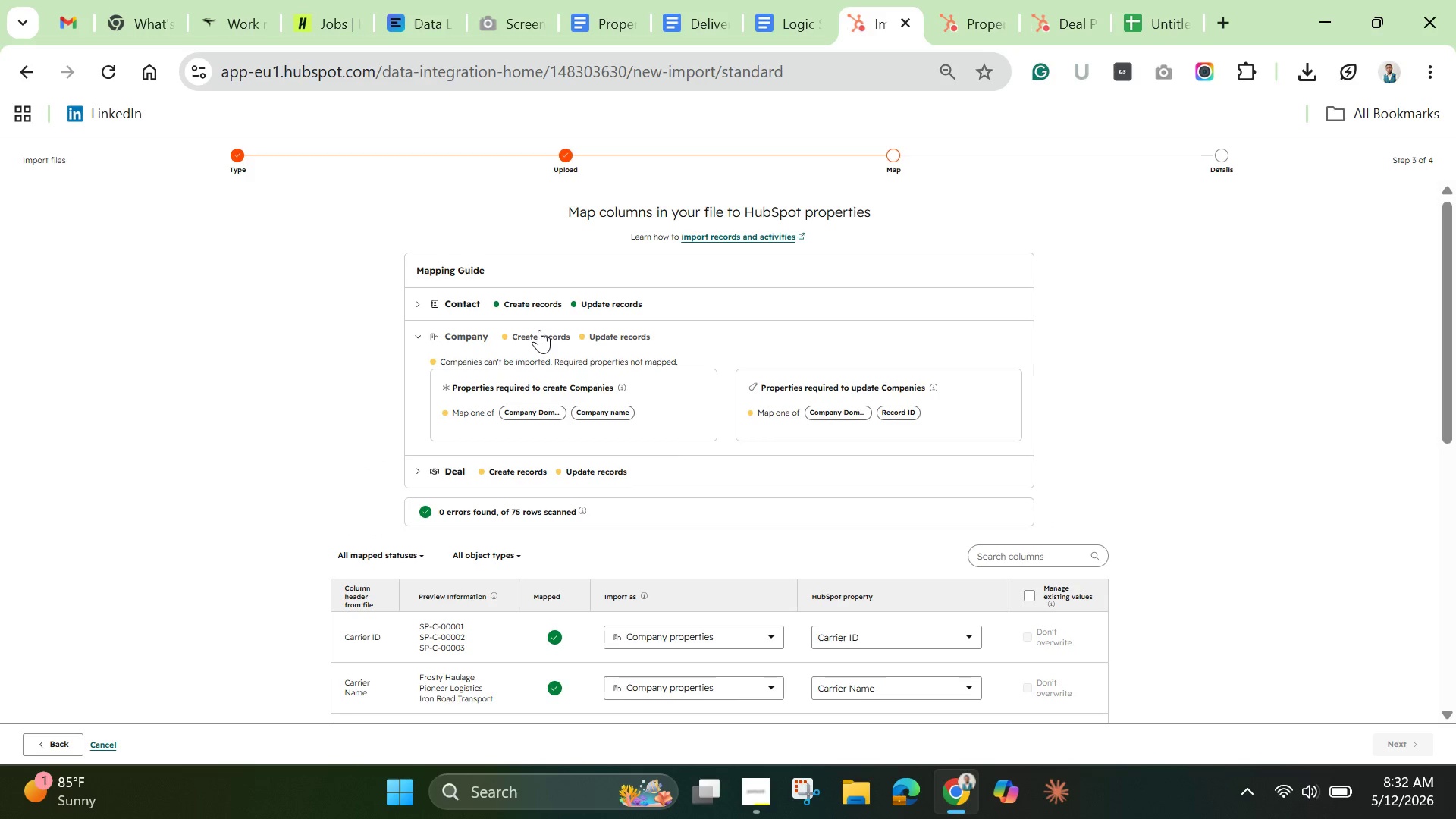 
wait(8.28)
 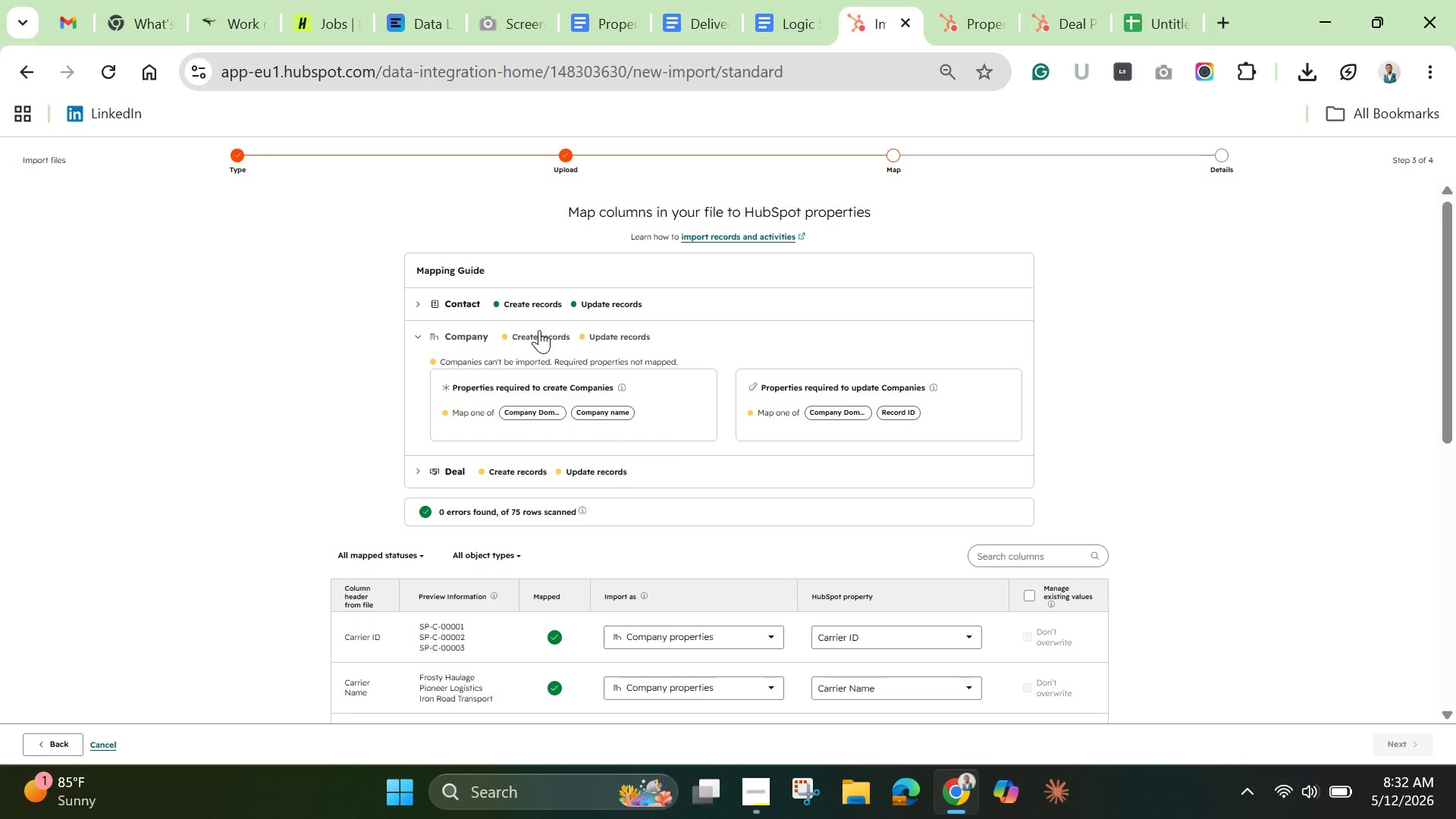 
left_click([510, 469])
 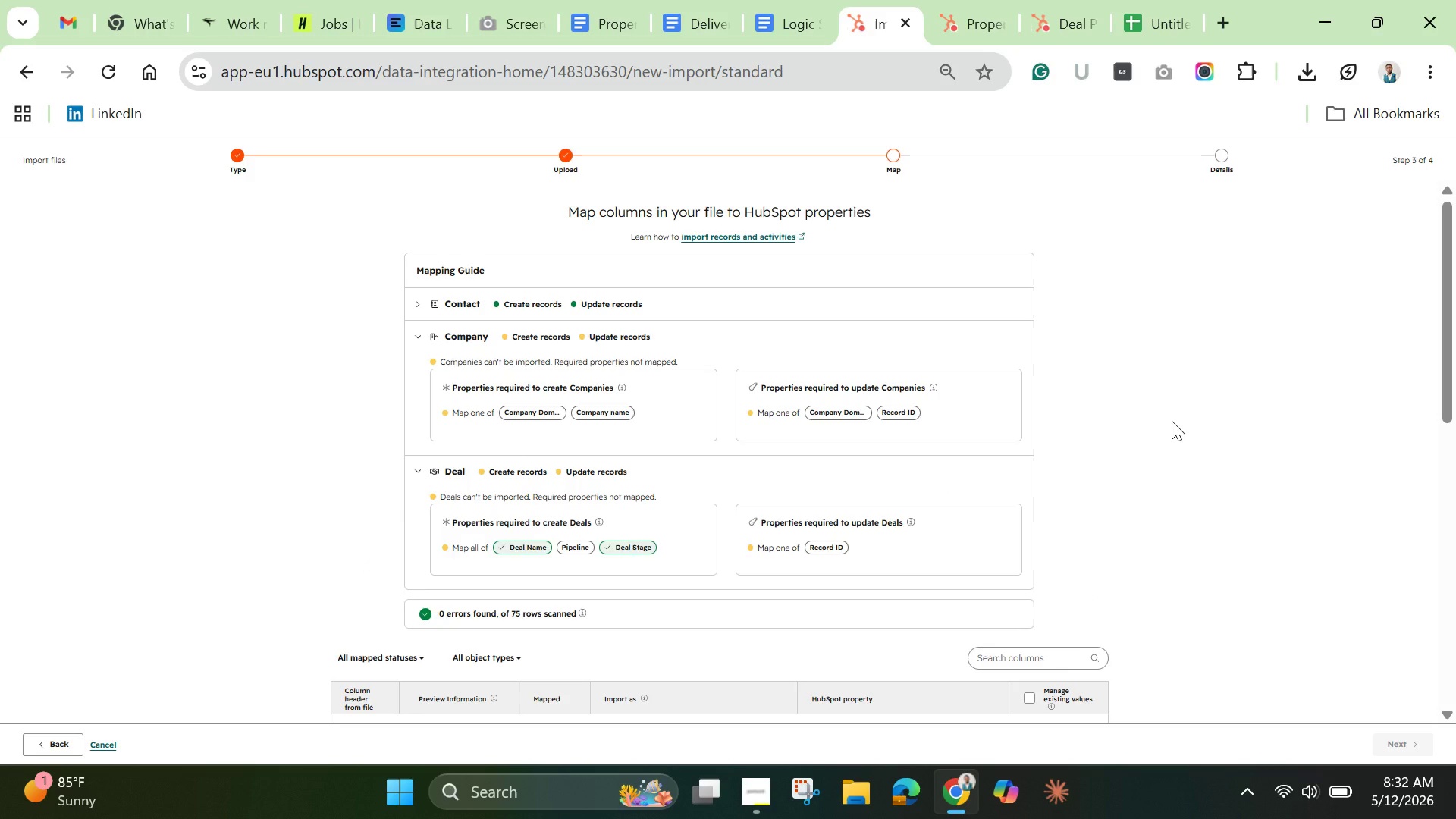 
wait(22.91)
 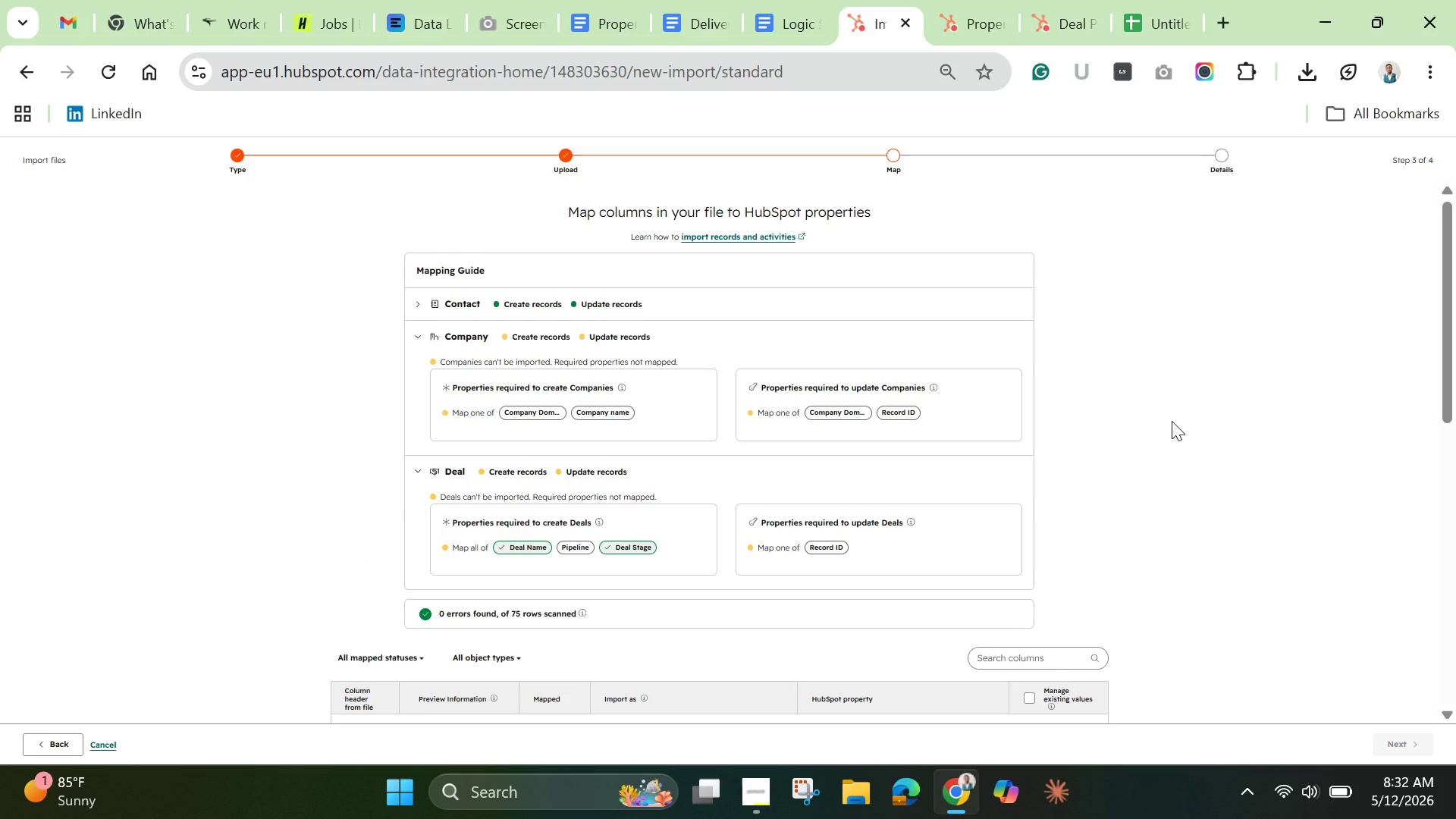 
left_click([569, 302])
 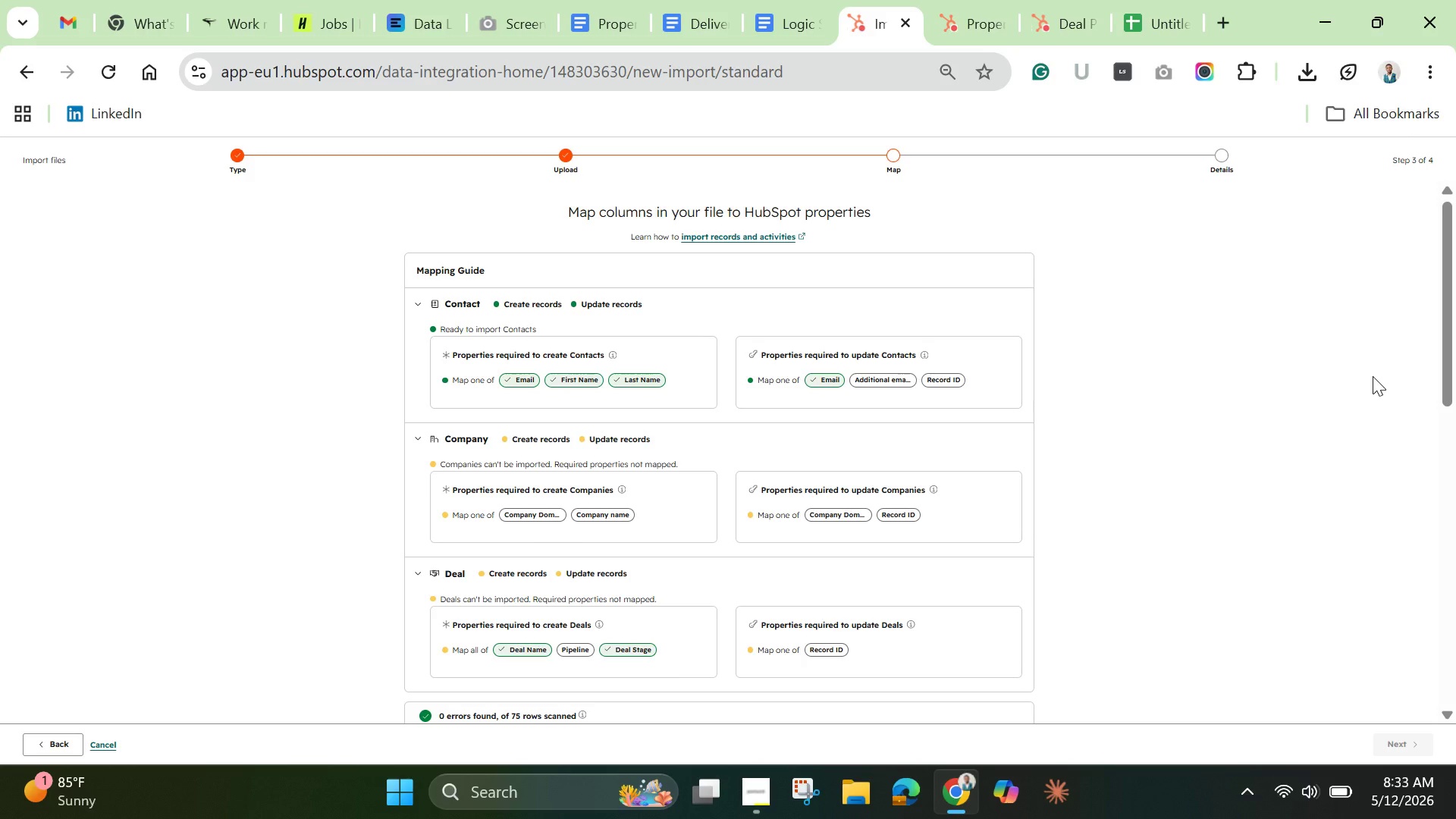 
wait(17.3)
 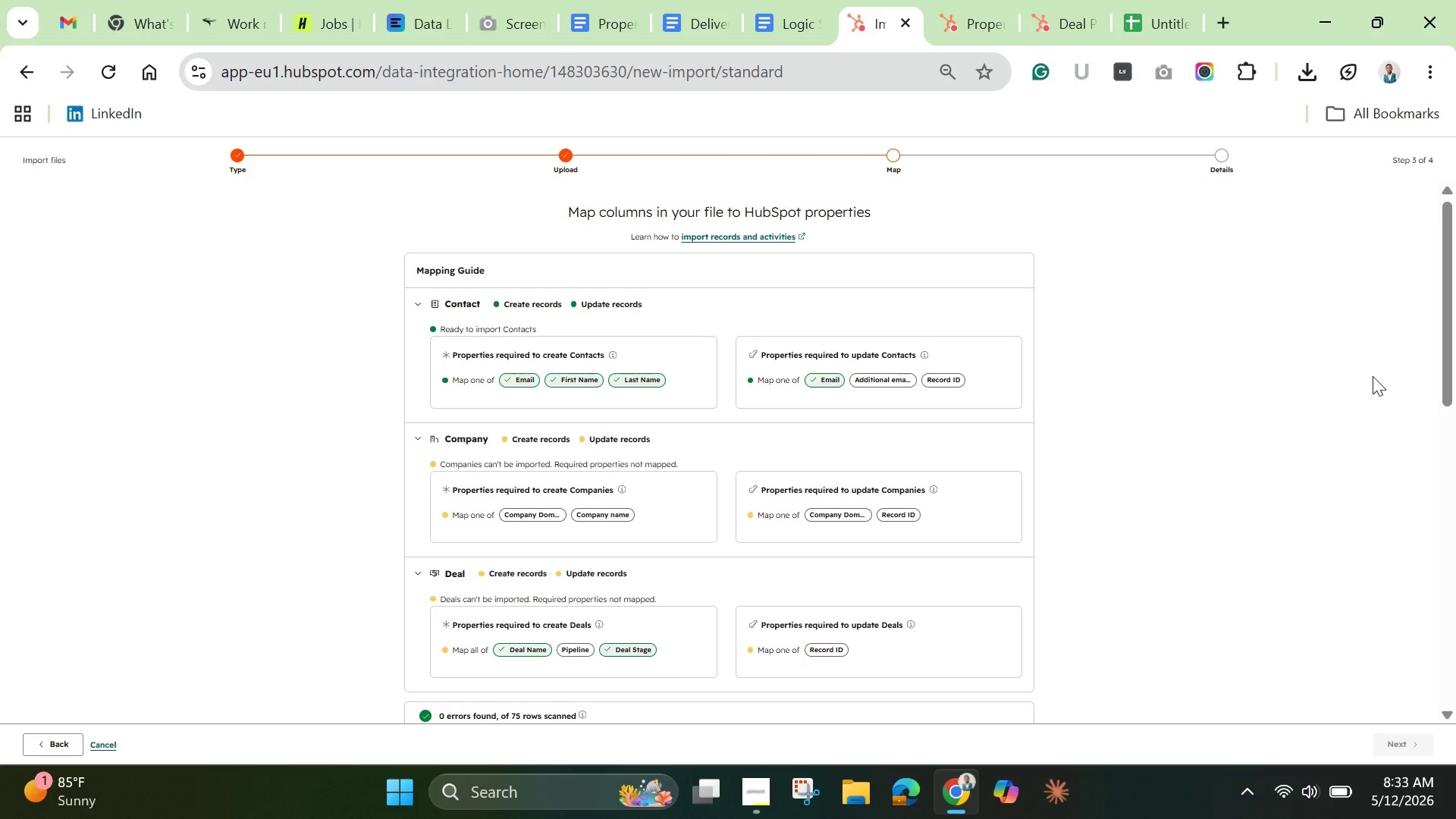 
scroll: coordinate [1359, 507], scroll_direction: down, amount: 10.0
 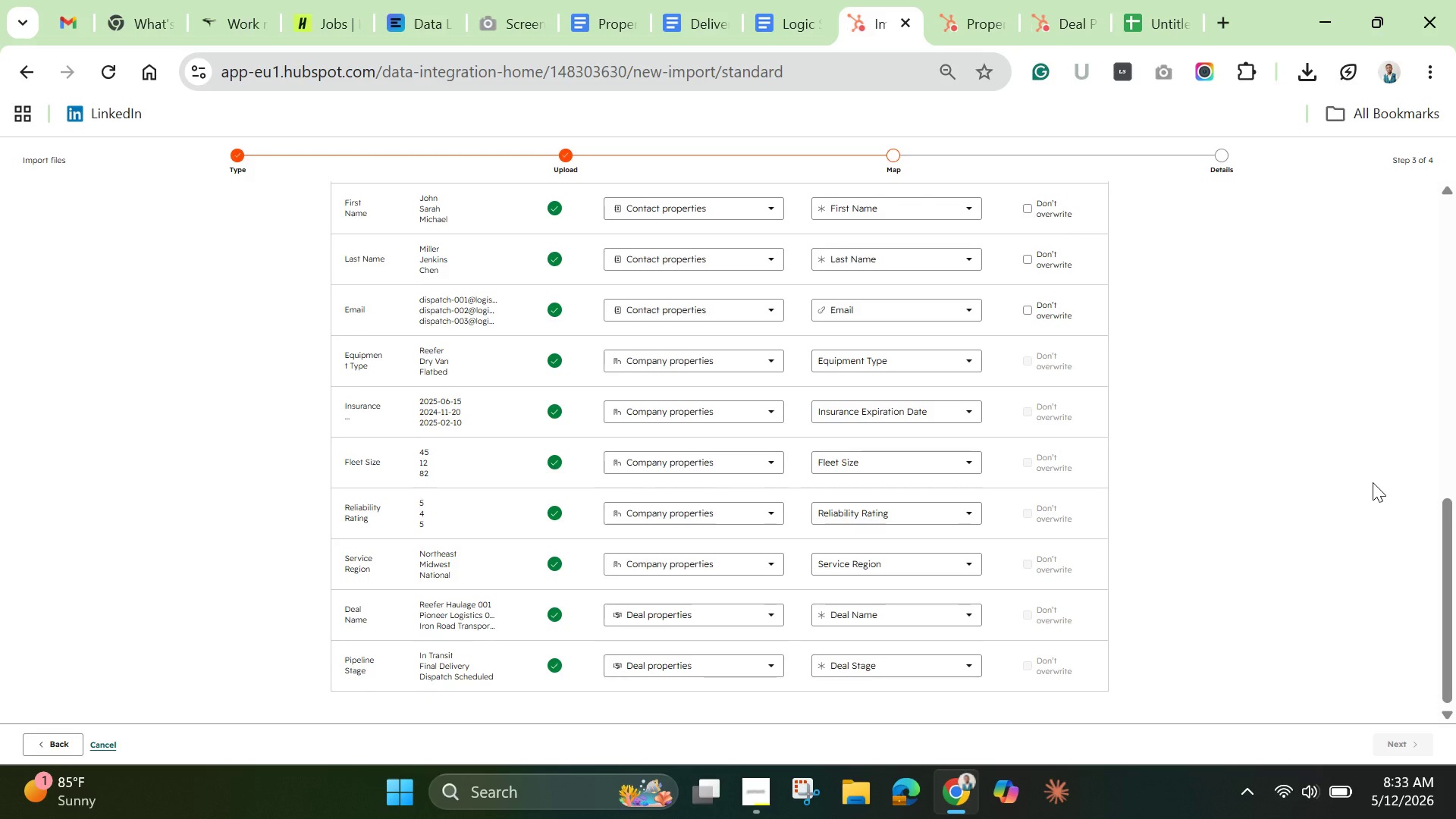 
scroll: coordinate [1370, 479], scroll_direction: up, amount: 2.0
 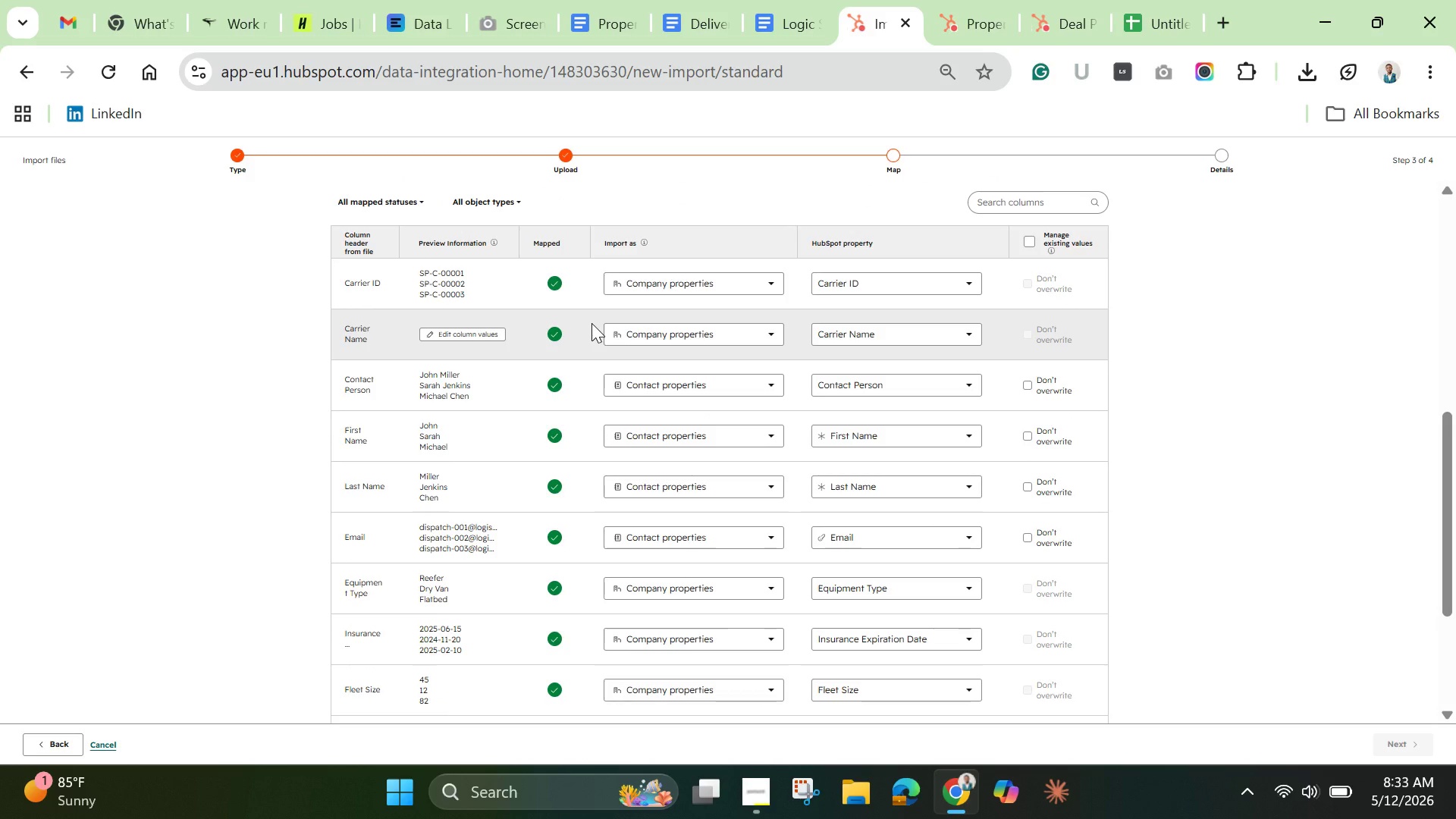 
key(Control+Equal)
 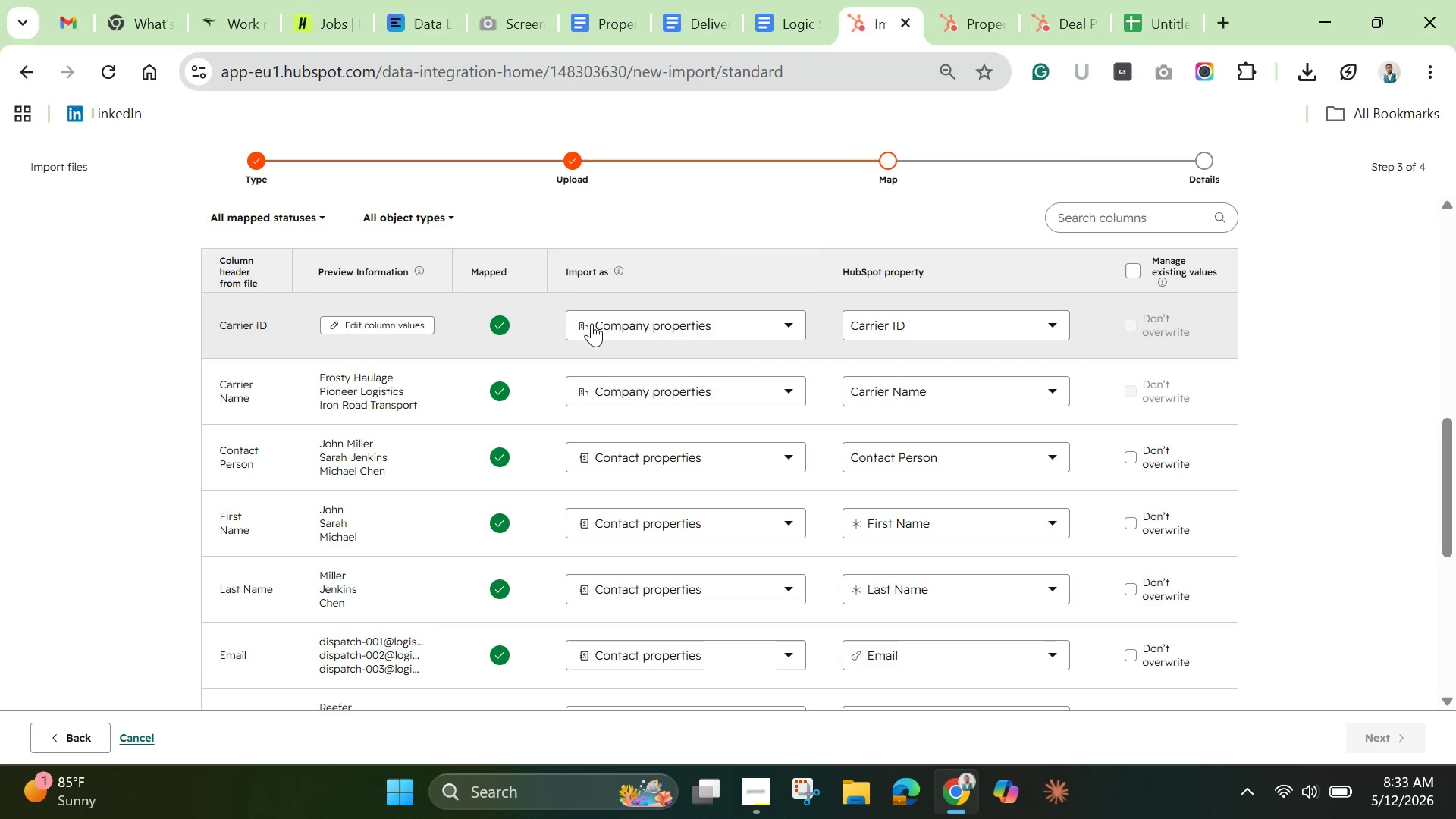 
key(Control+Minus)
 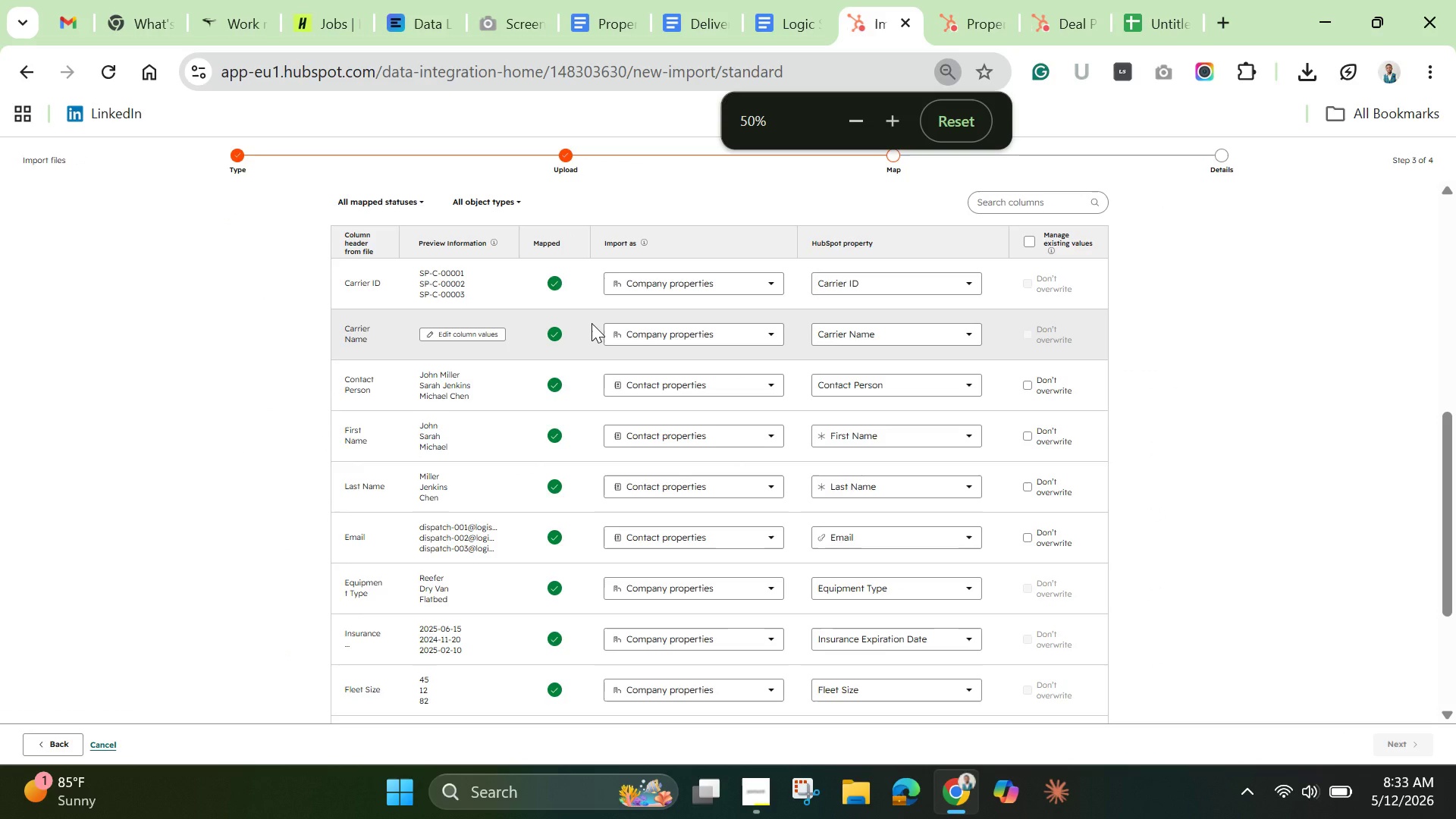 
key(Control+Minus)
 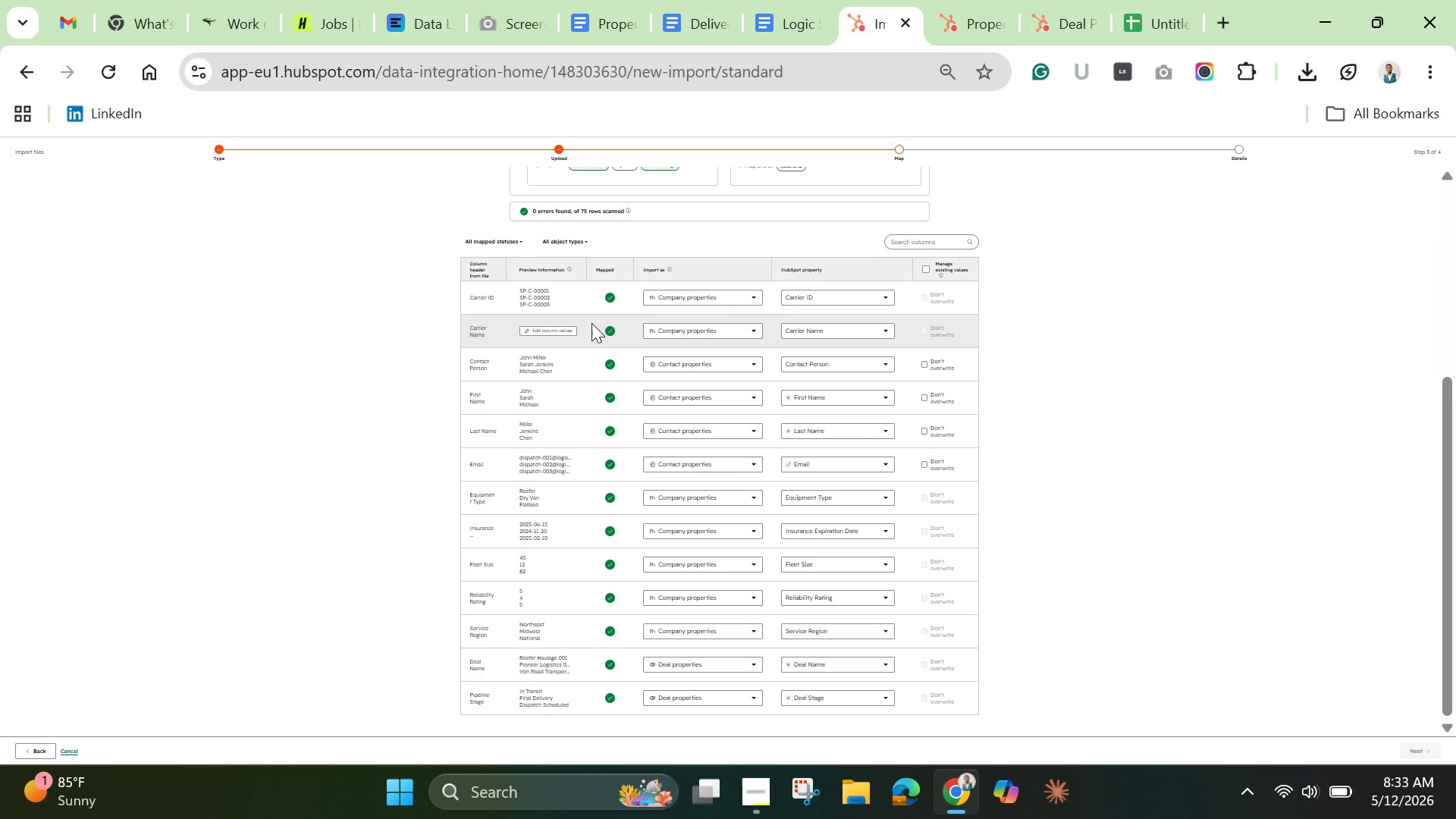 
wait(18.17)
 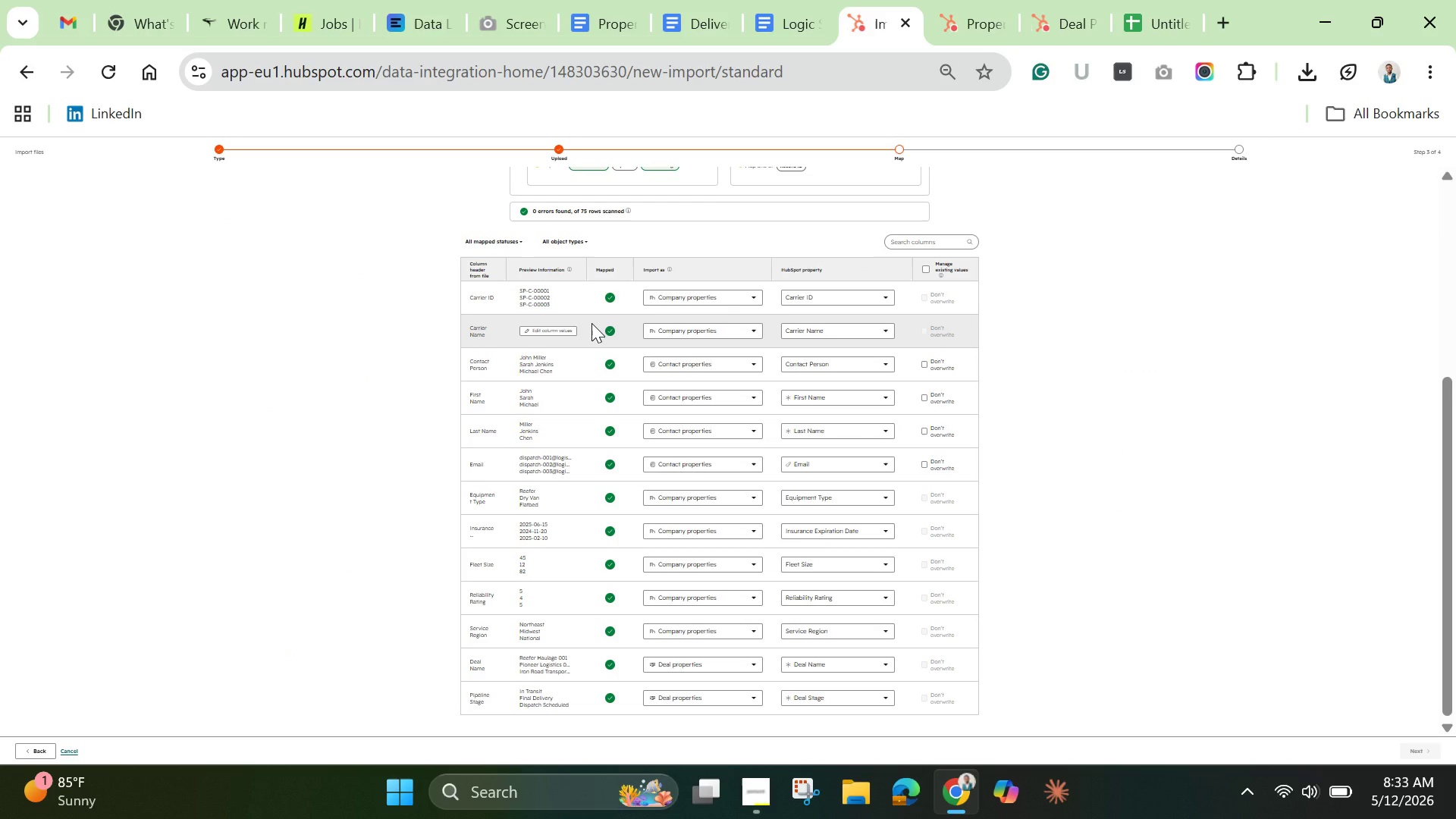 
mouse_move([477, 13])
 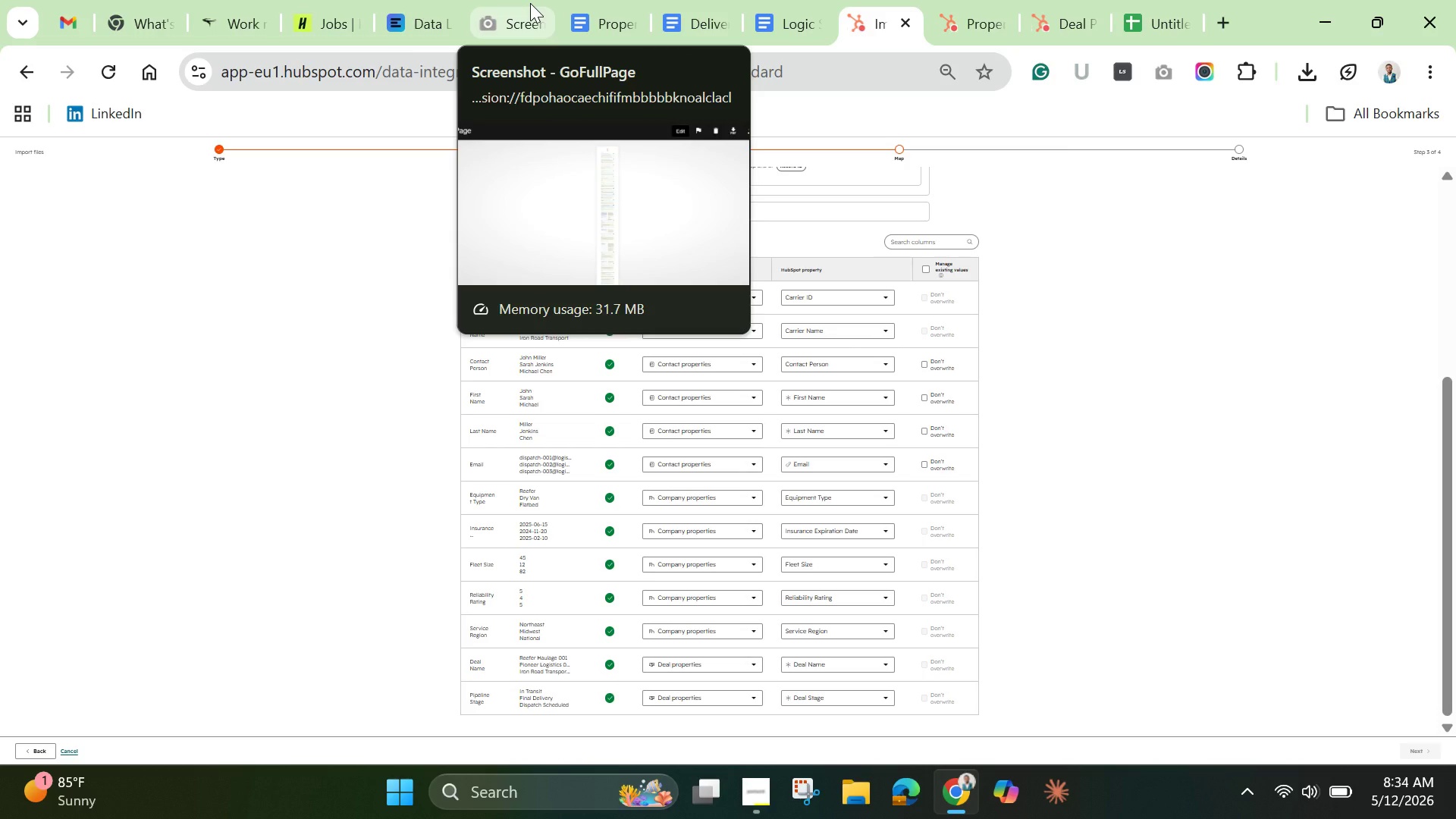 
wait(14.17)
 